 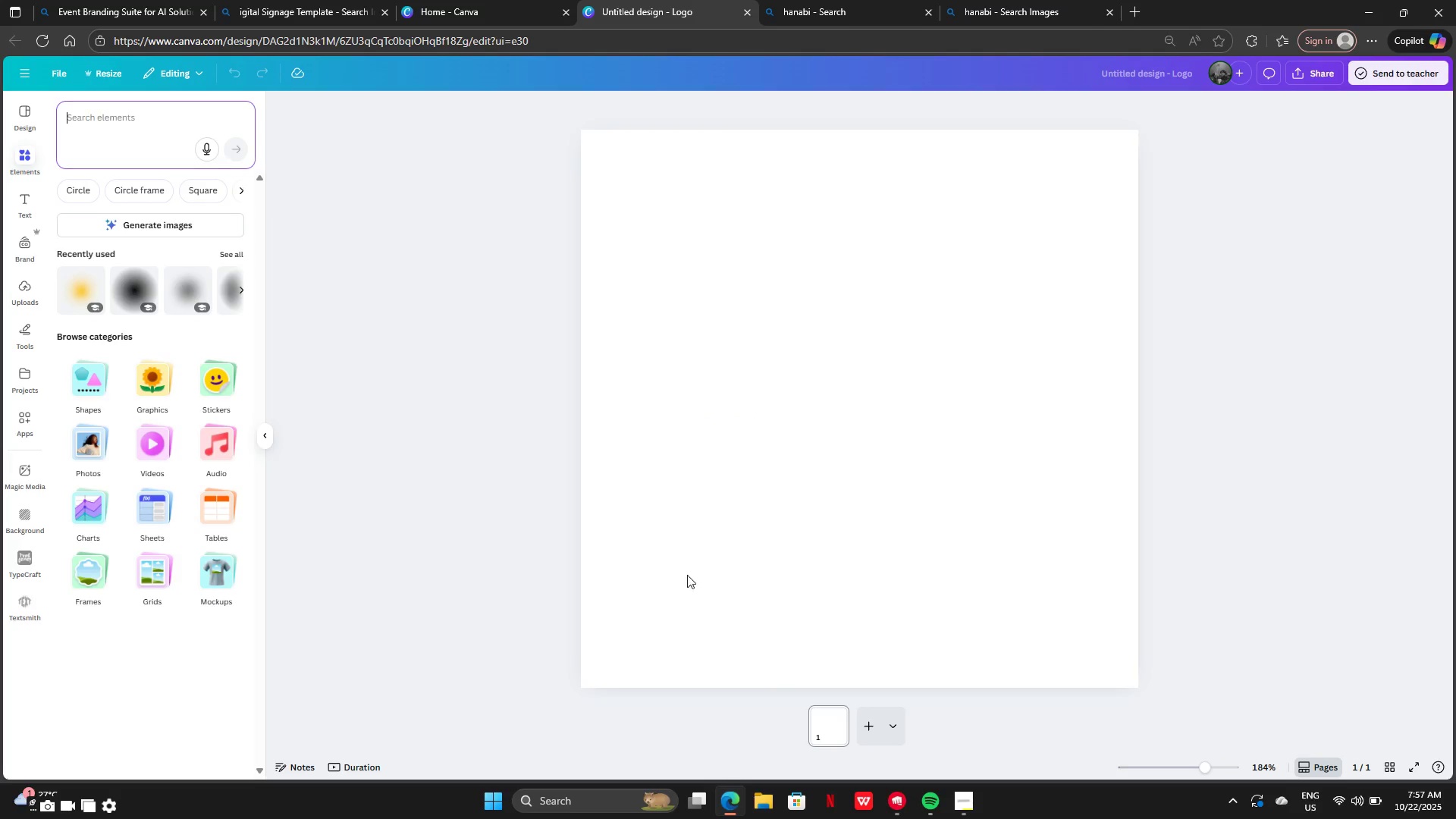 
left_click([151, 111])
 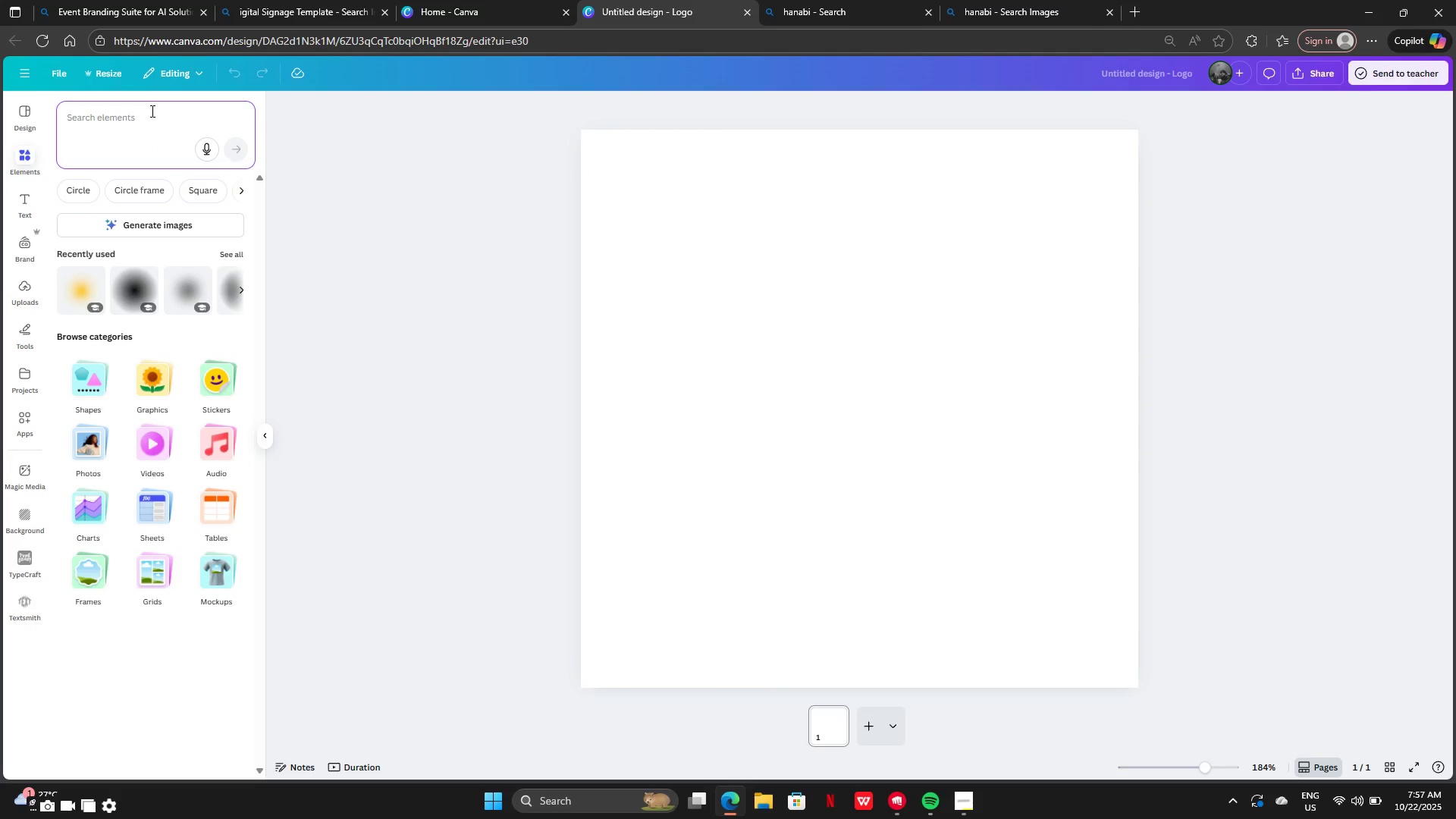 
key(Control+V)
 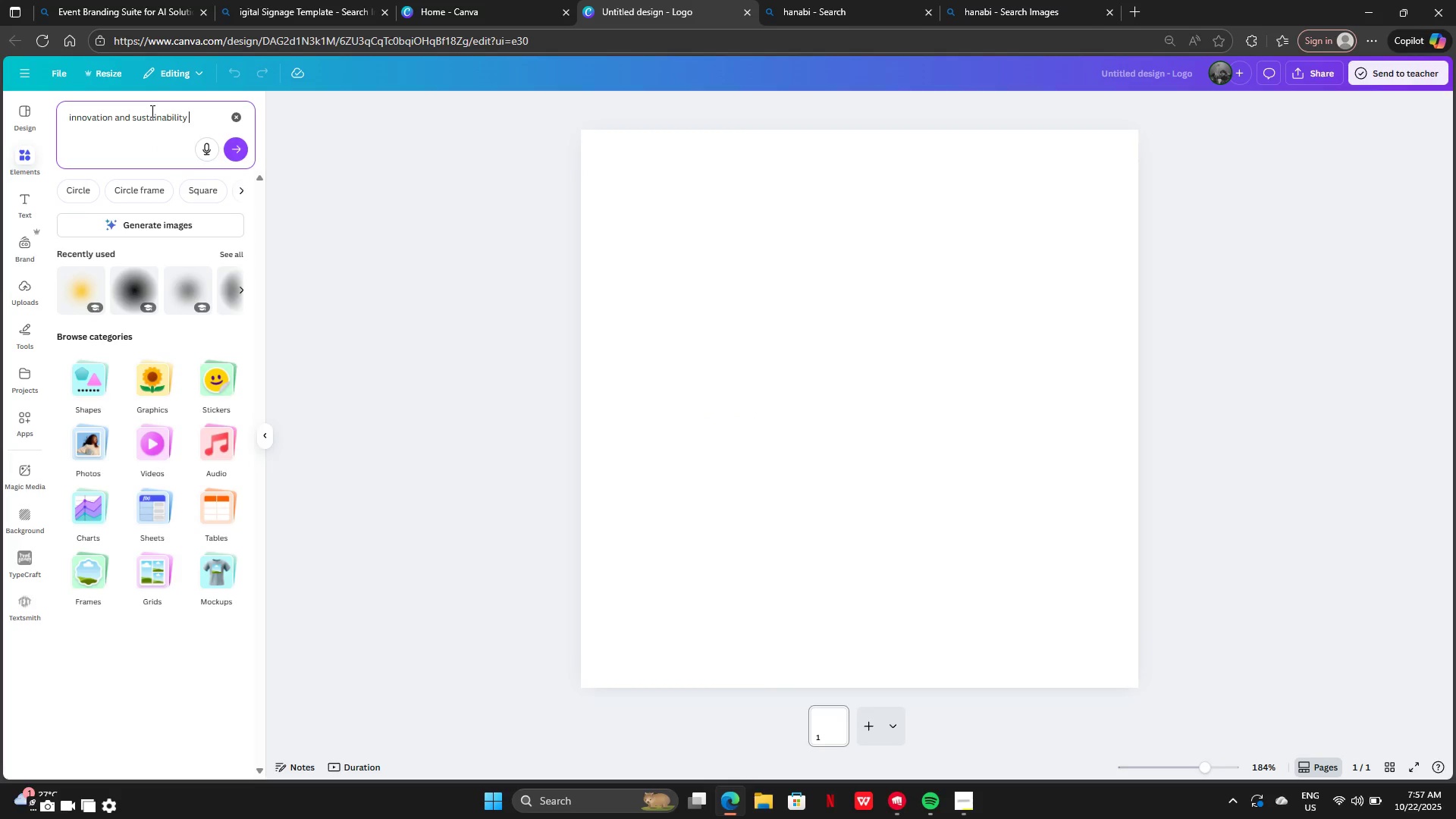 
type( logo)
 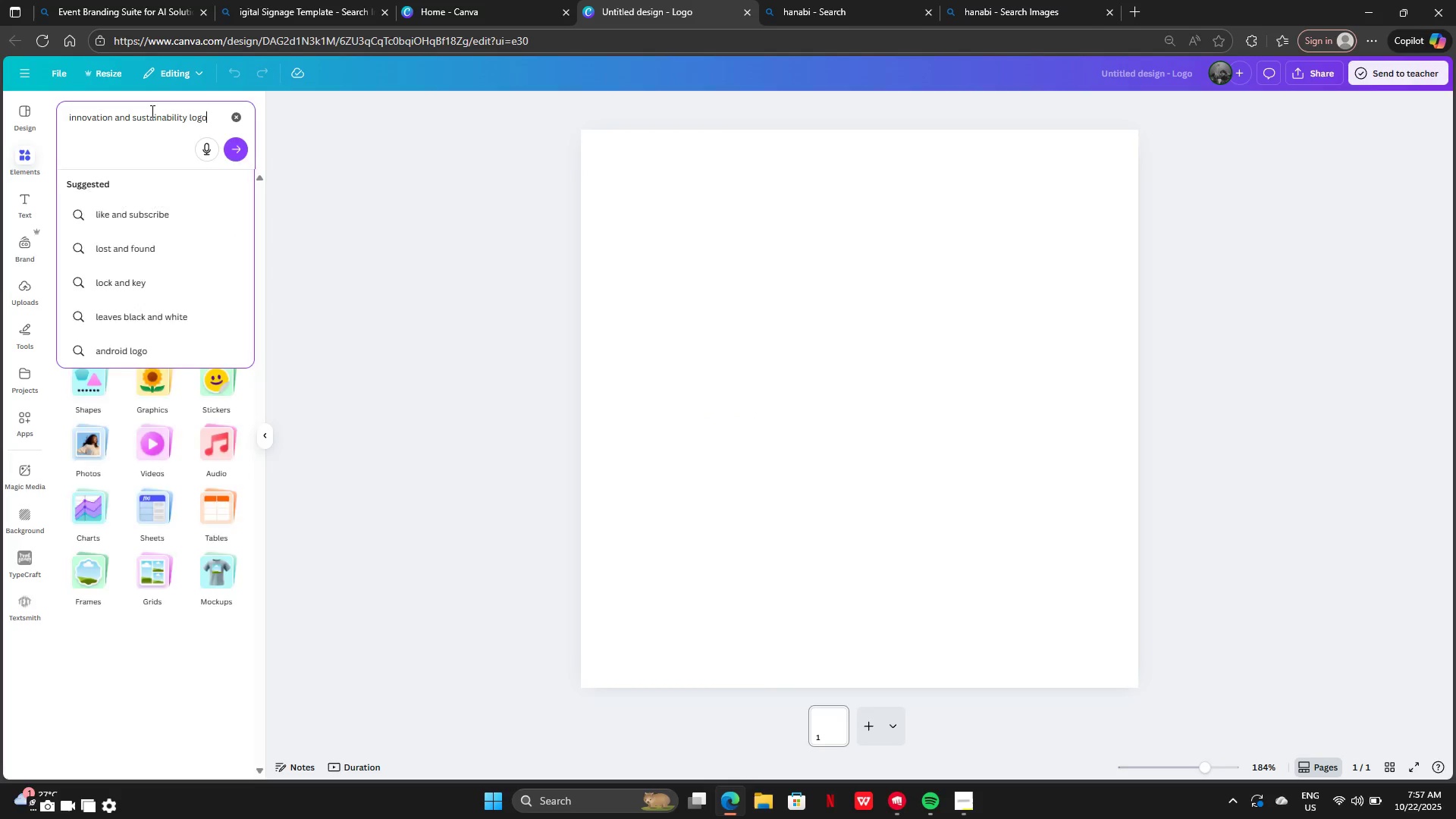 
key(Enter)
 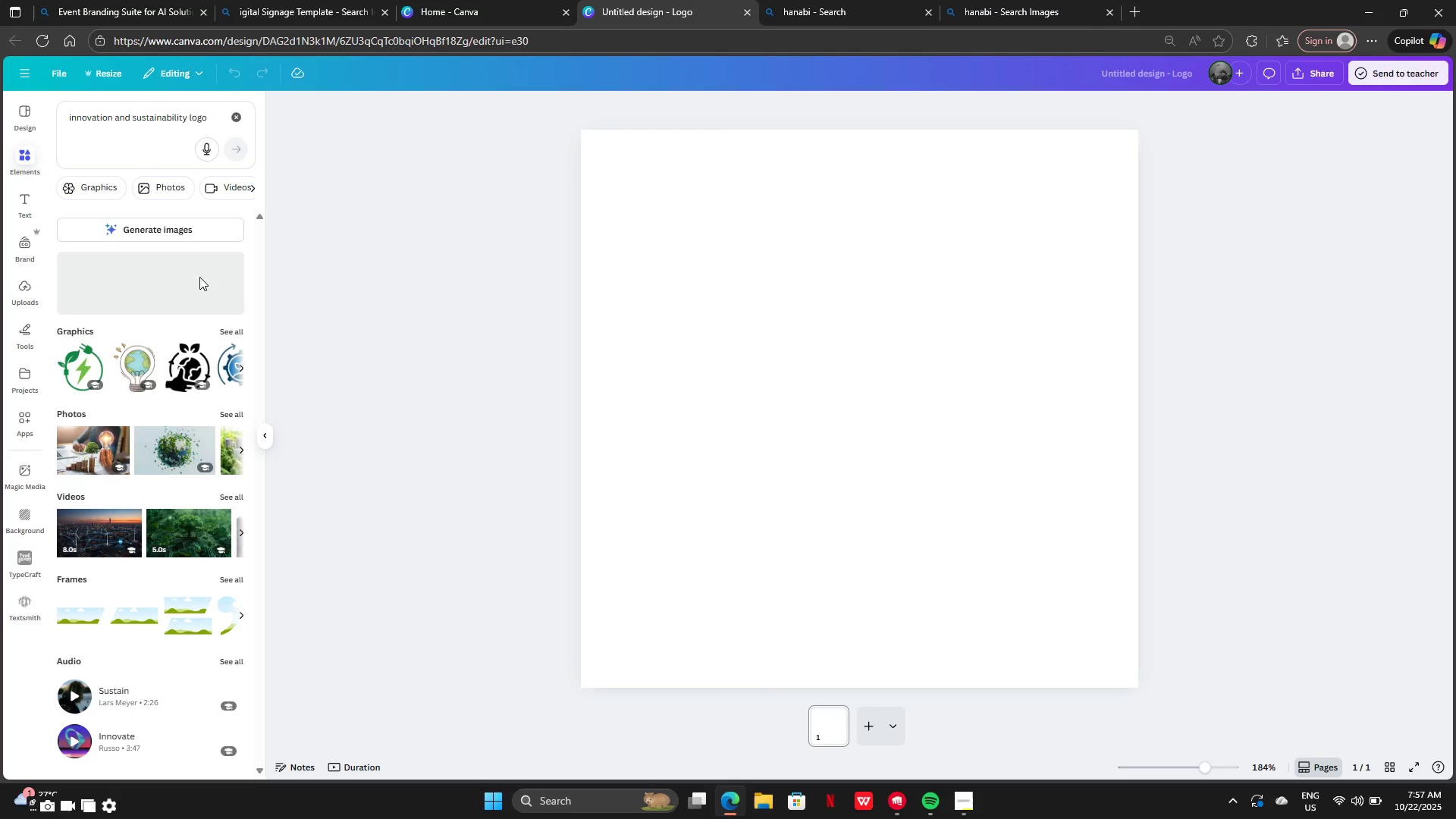 
wait(5.77)
 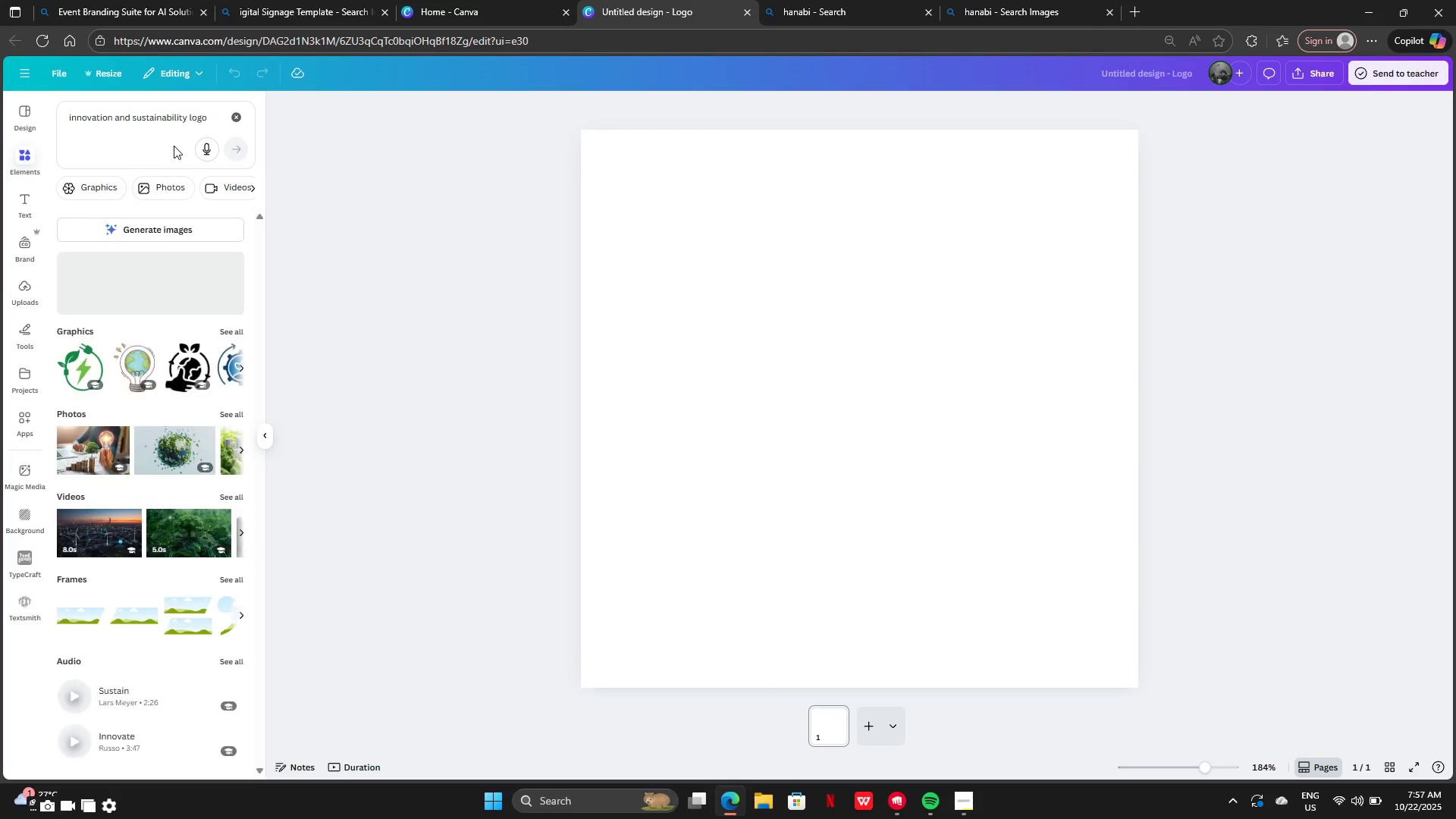 
left_click([99, 190])
 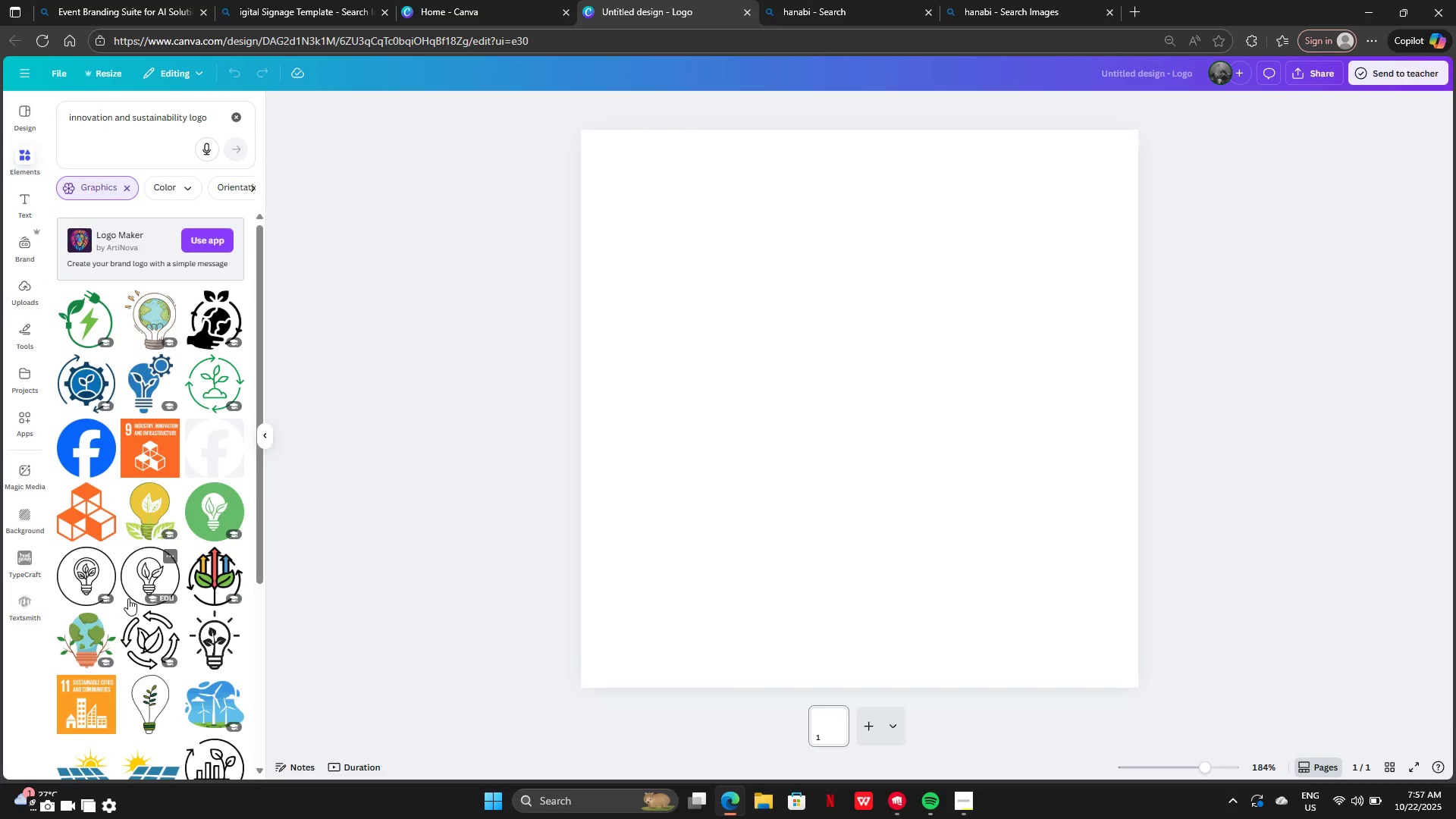 
wait(6.11)
 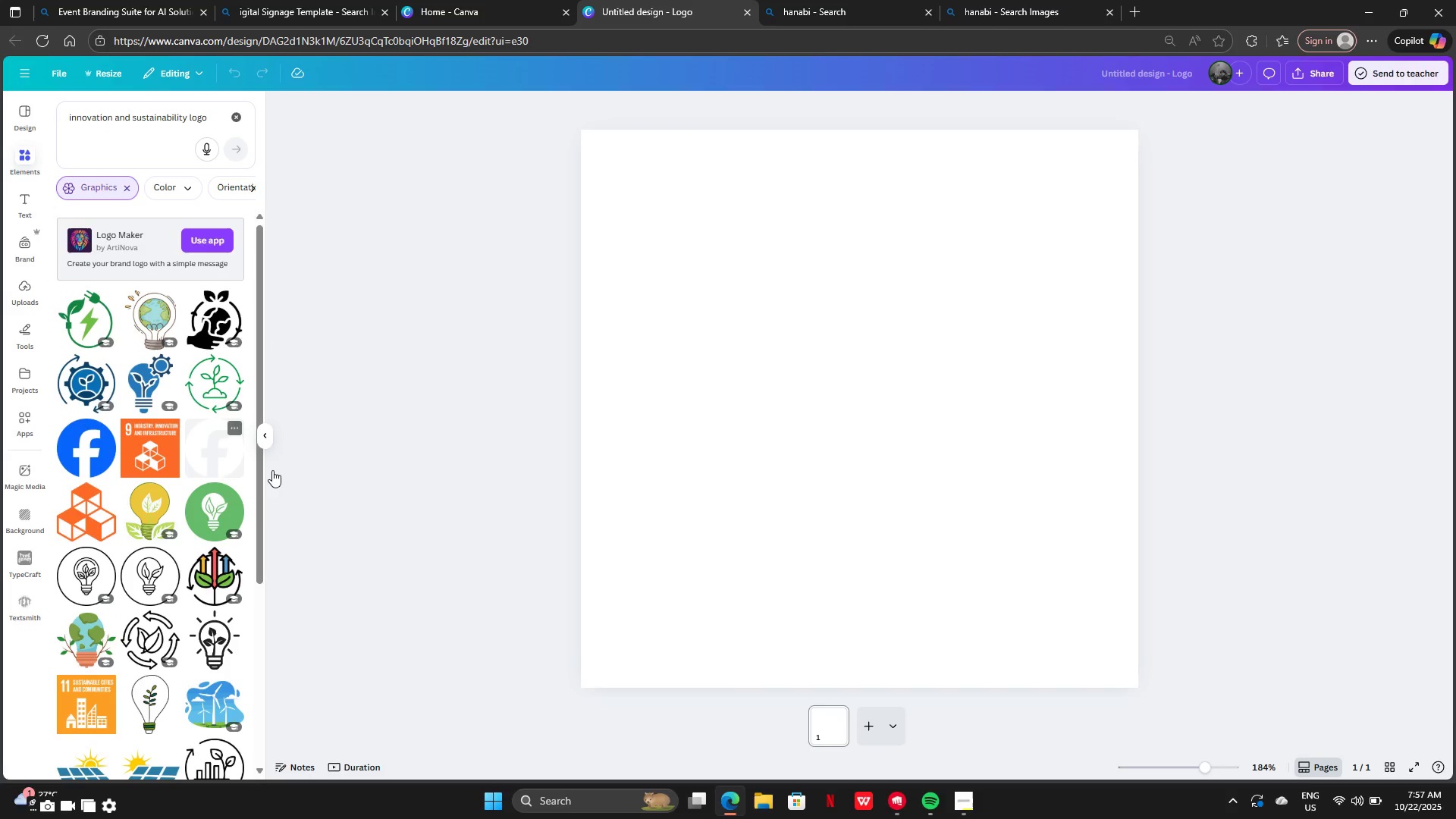 
scroll: coordinate [128, 593], scroll_direction: down, amount: 10.0
 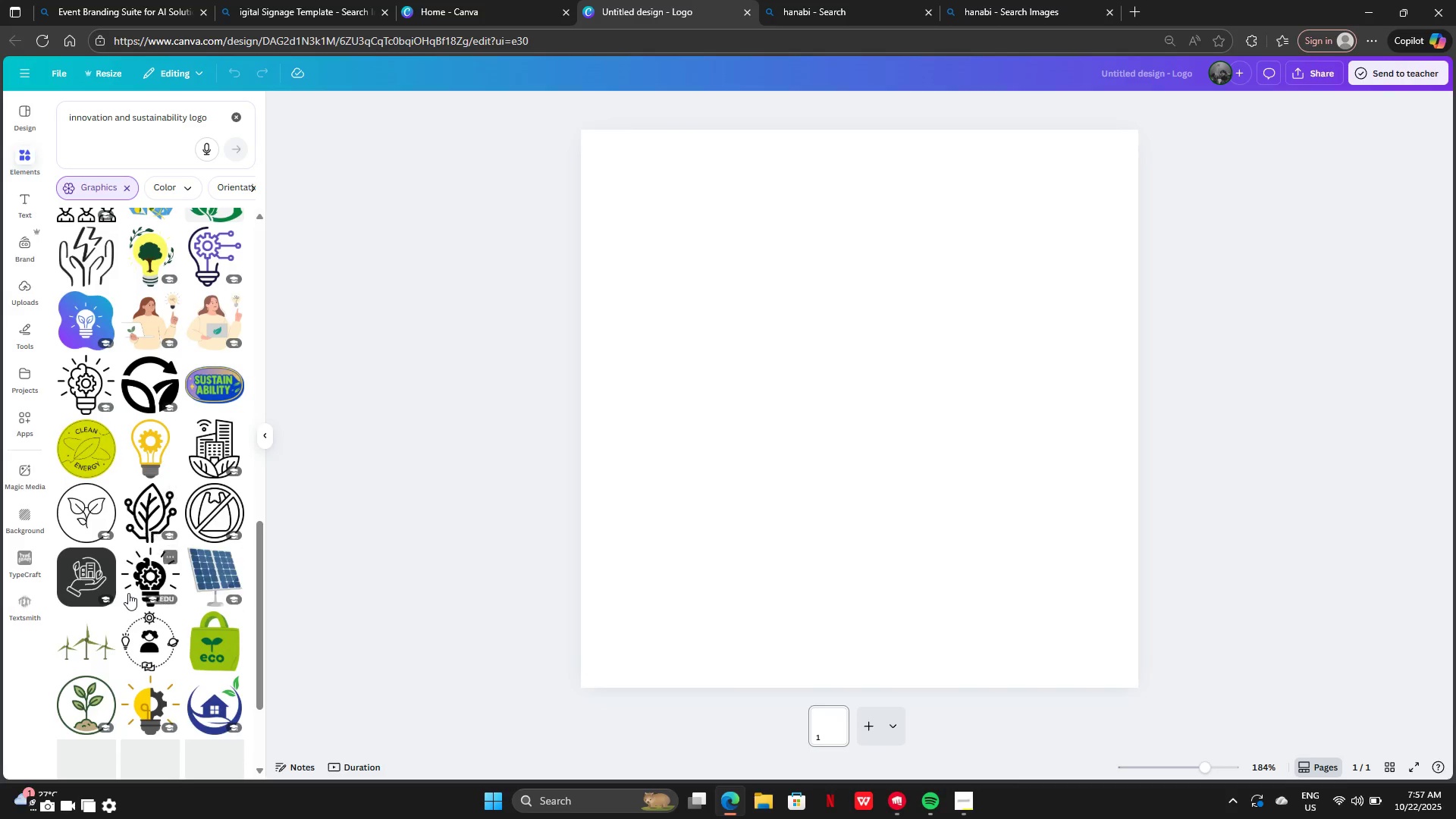 
scroll: coordinate [130, 592], scroll_direction: down, amount: 9.0
 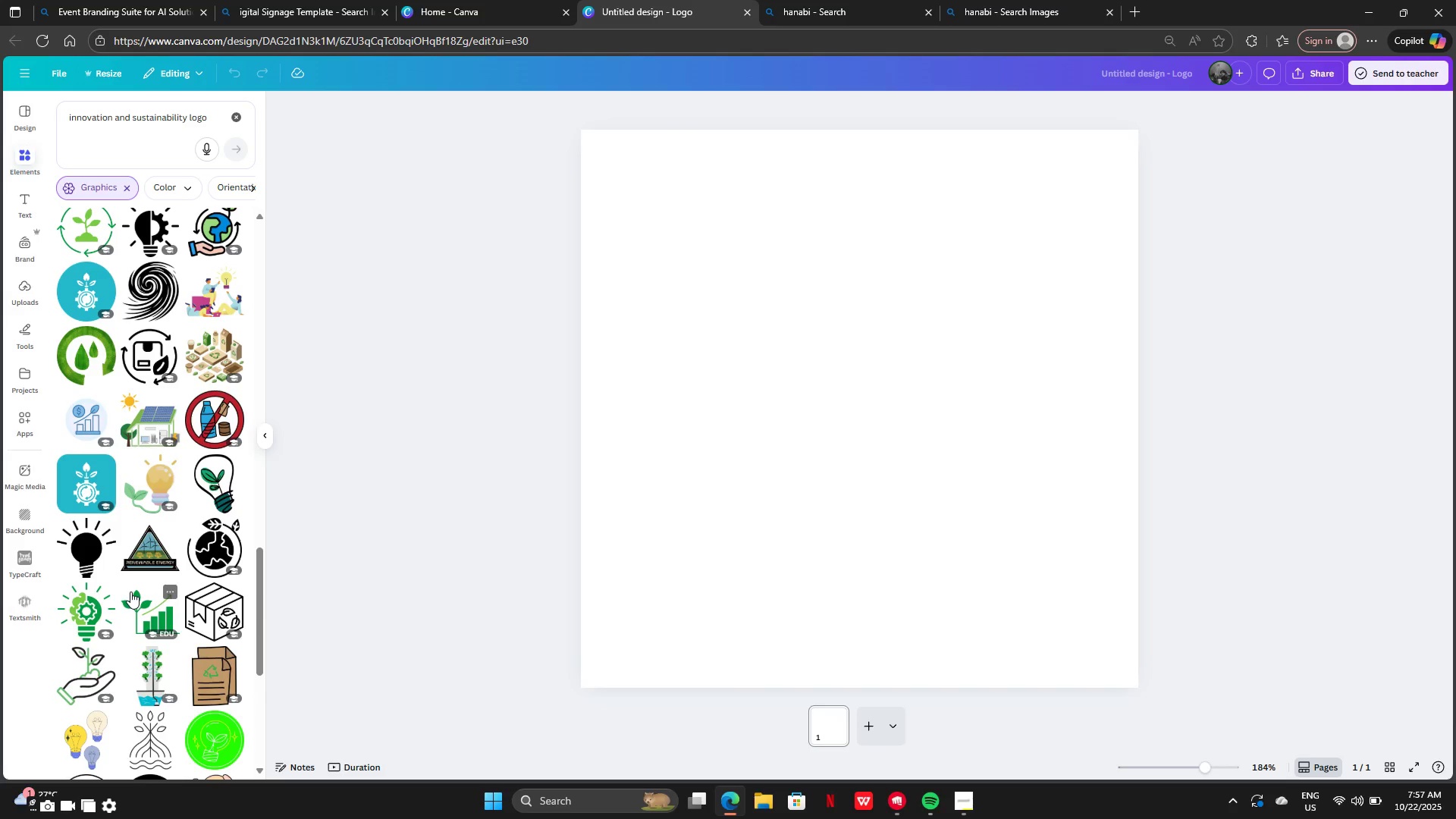 
scroll: coordinate [130, 588], scroll_direction: up, amount: 18.0
 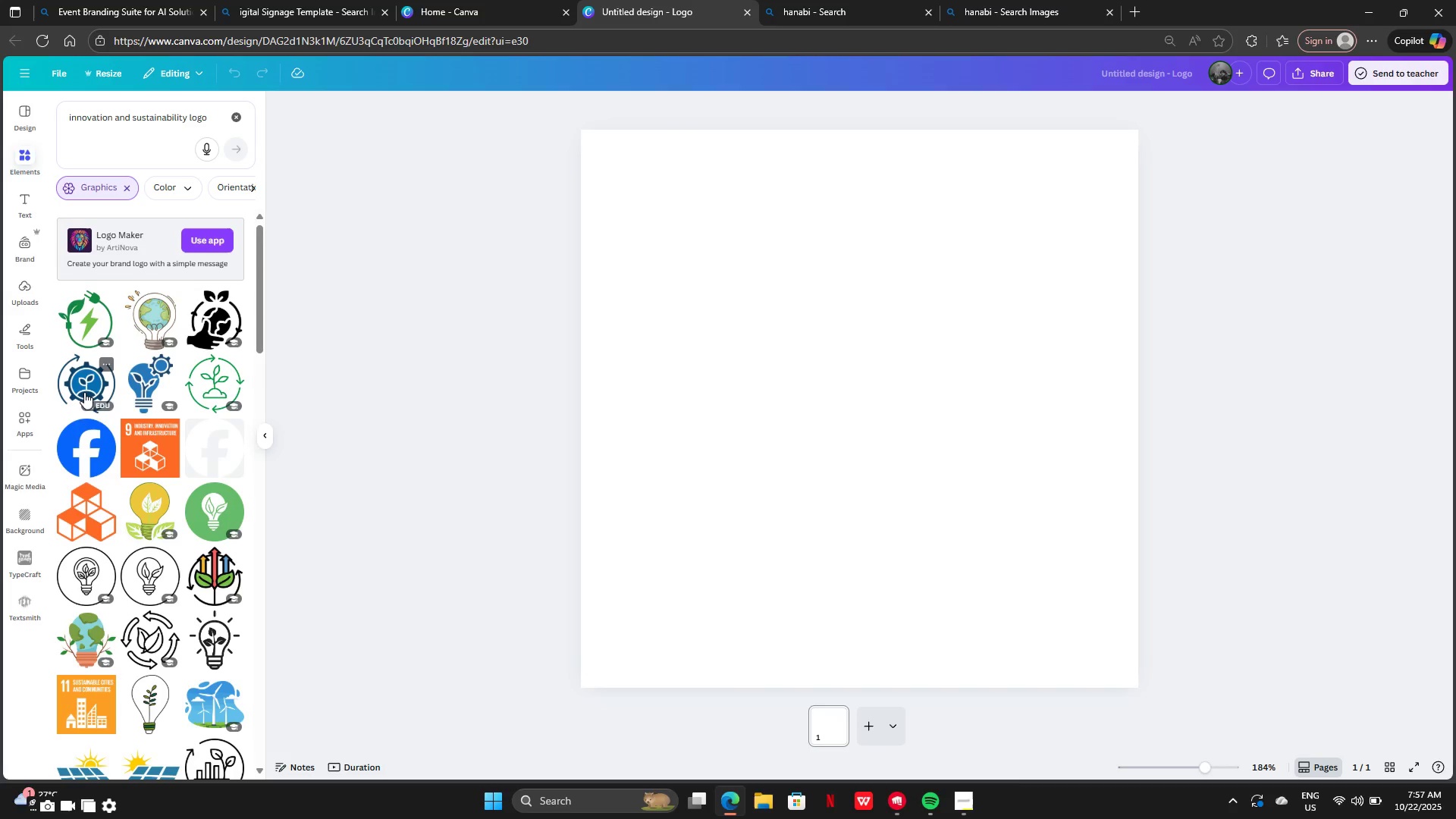 
wait(5.61)
 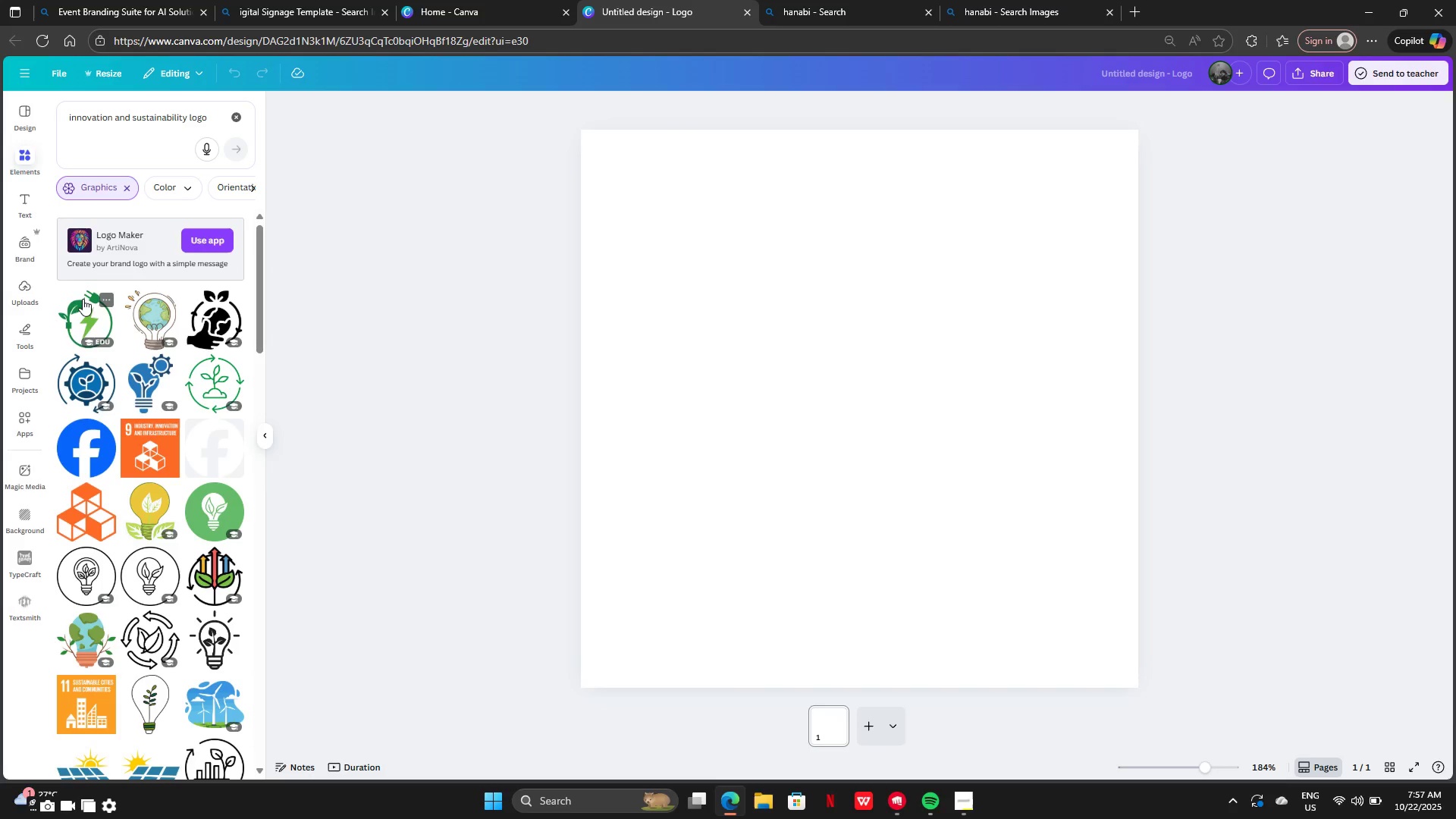 
scroll: coordinate [146, 448], scroll_direction: down, amount: 16.0
 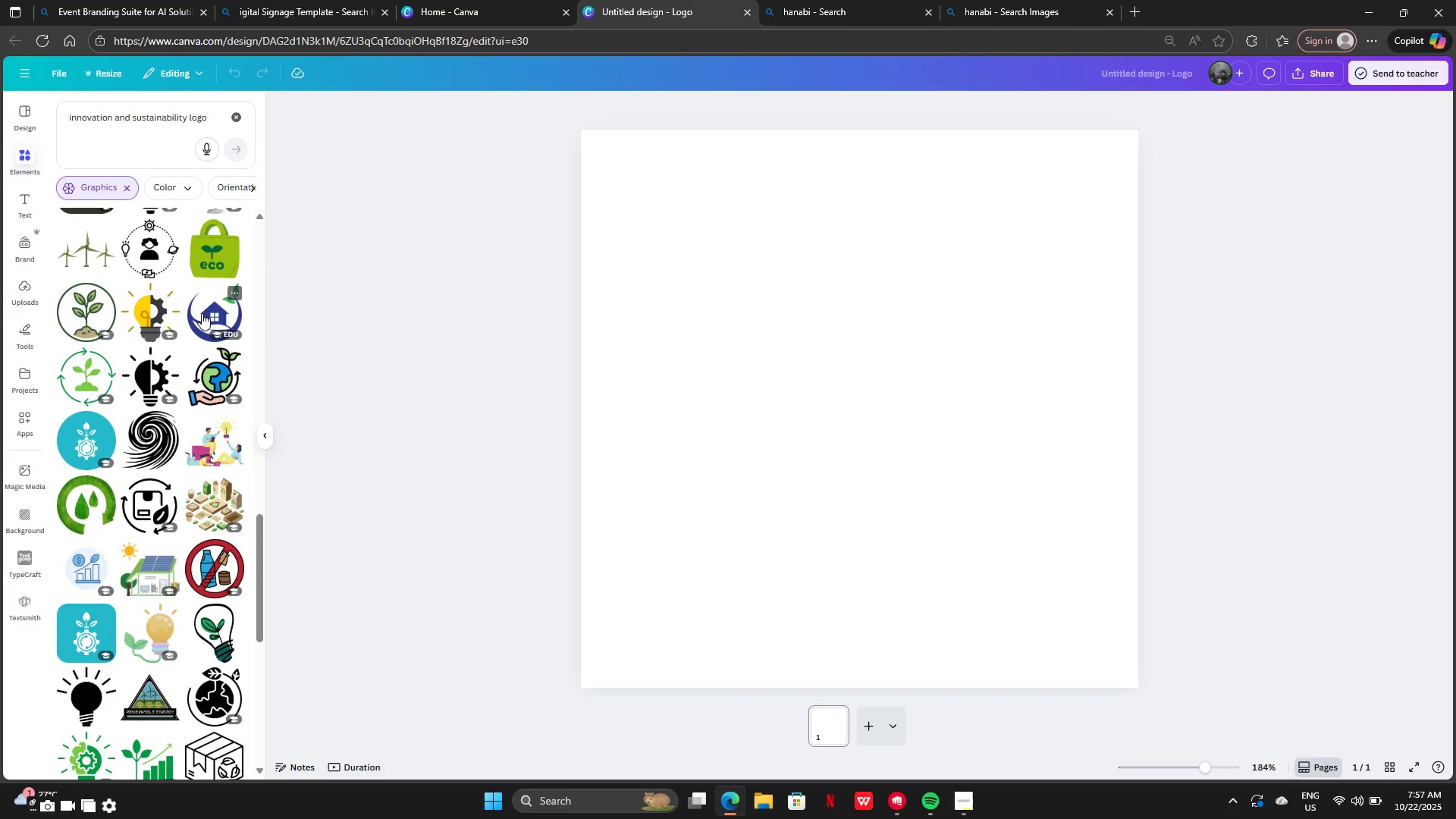 
wait(6.21)
 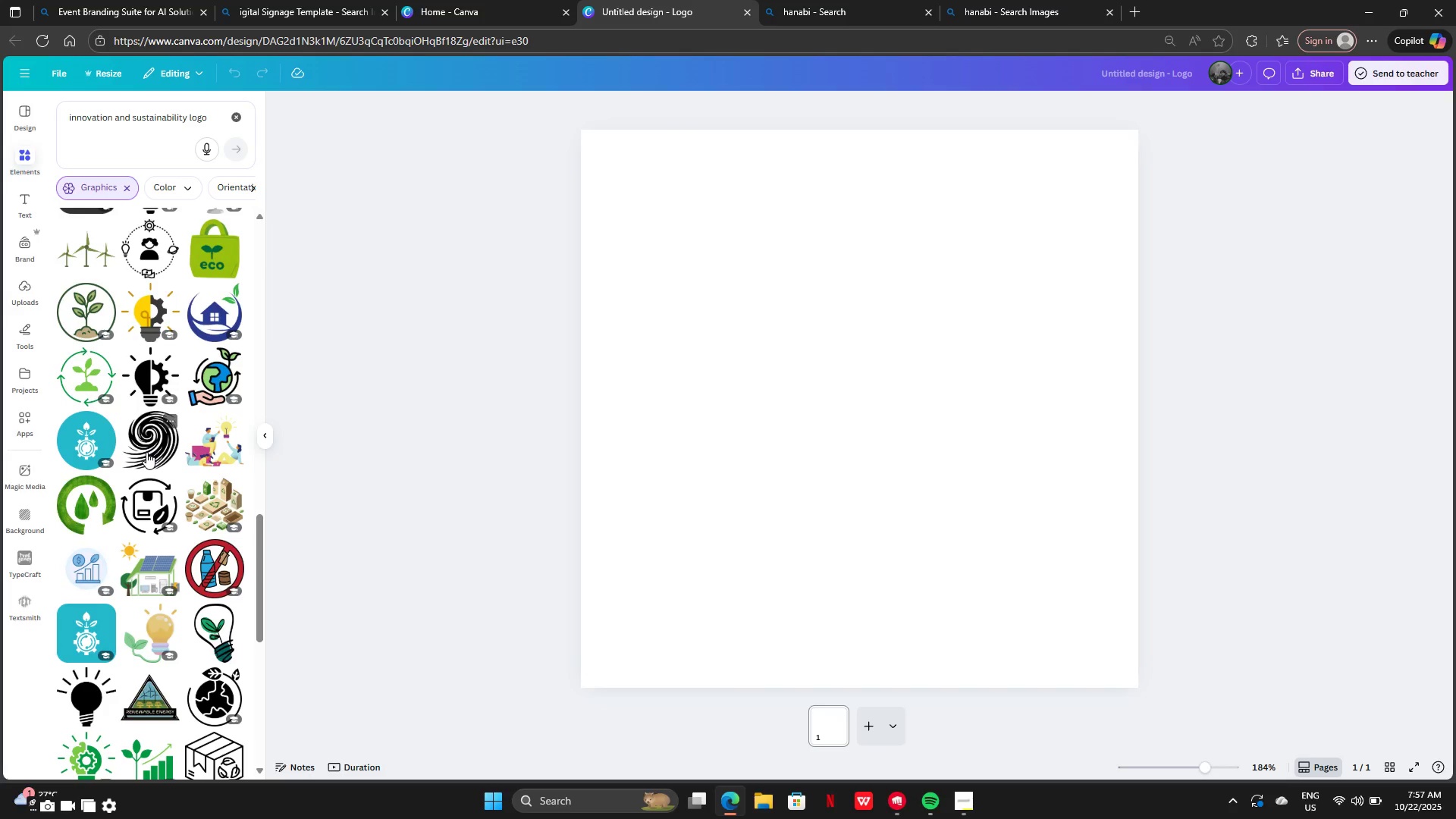 
left_click([202, 313])
 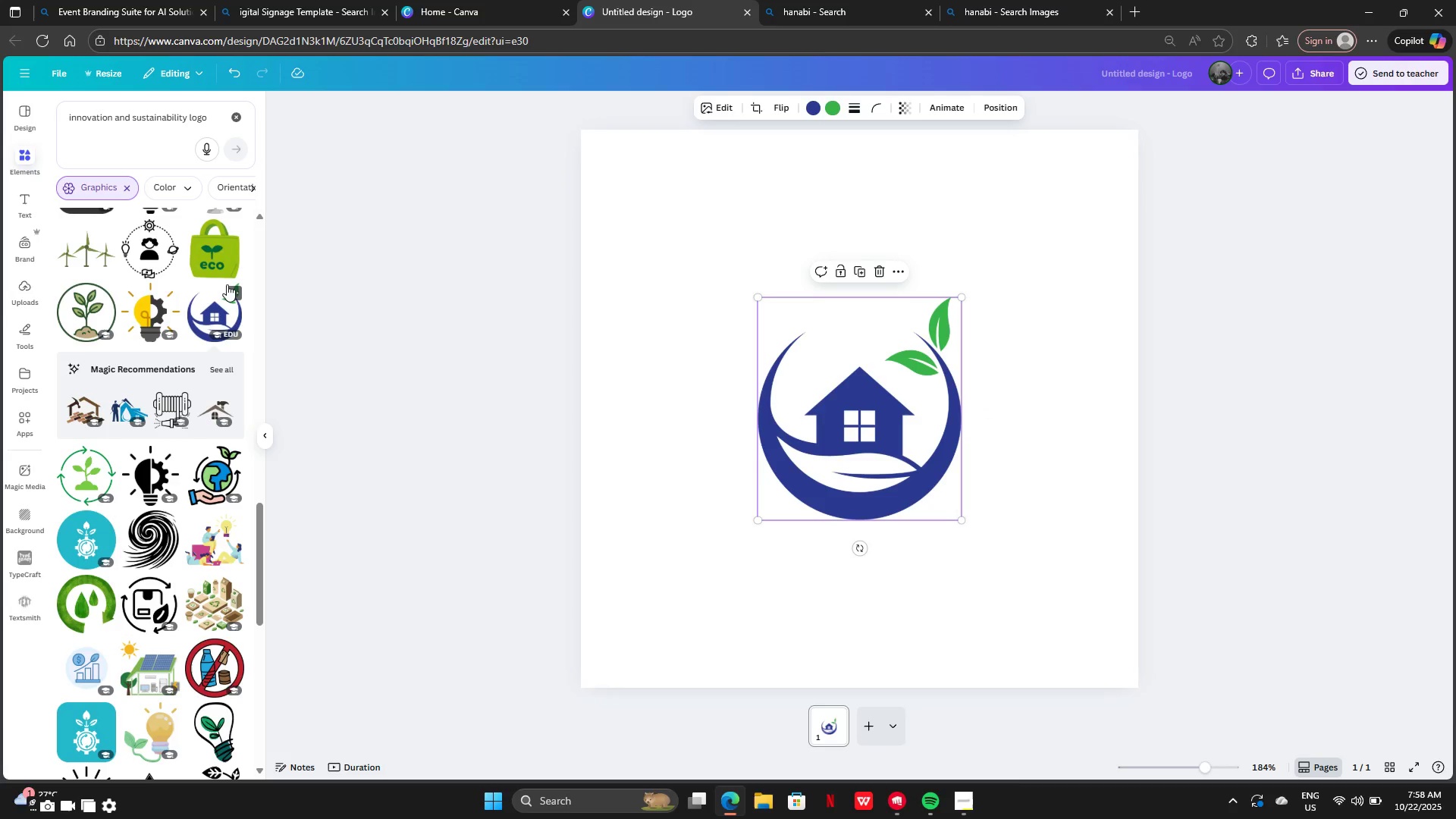 
left_click([229, 290])
 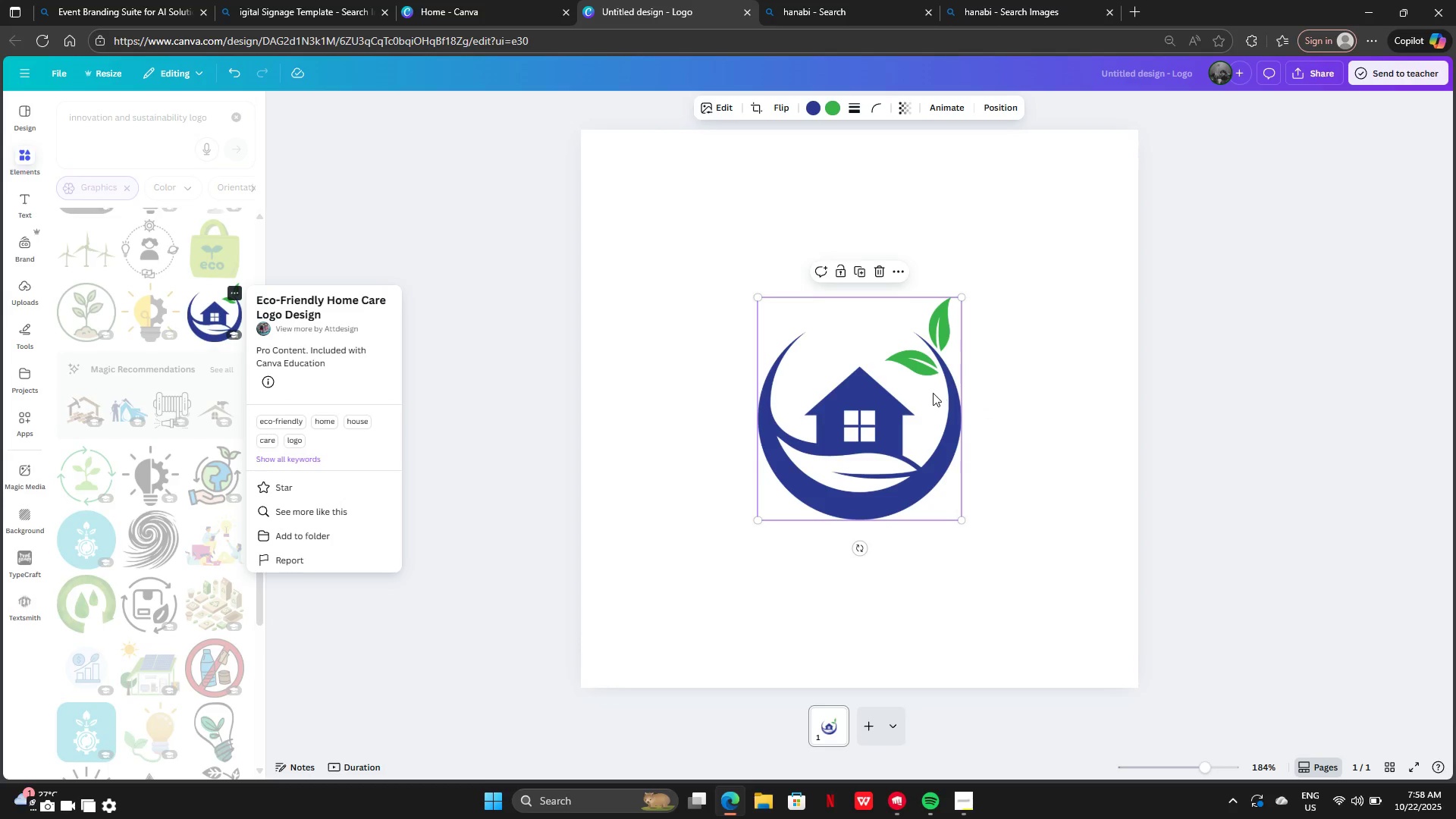 
left_click([933, 393])
 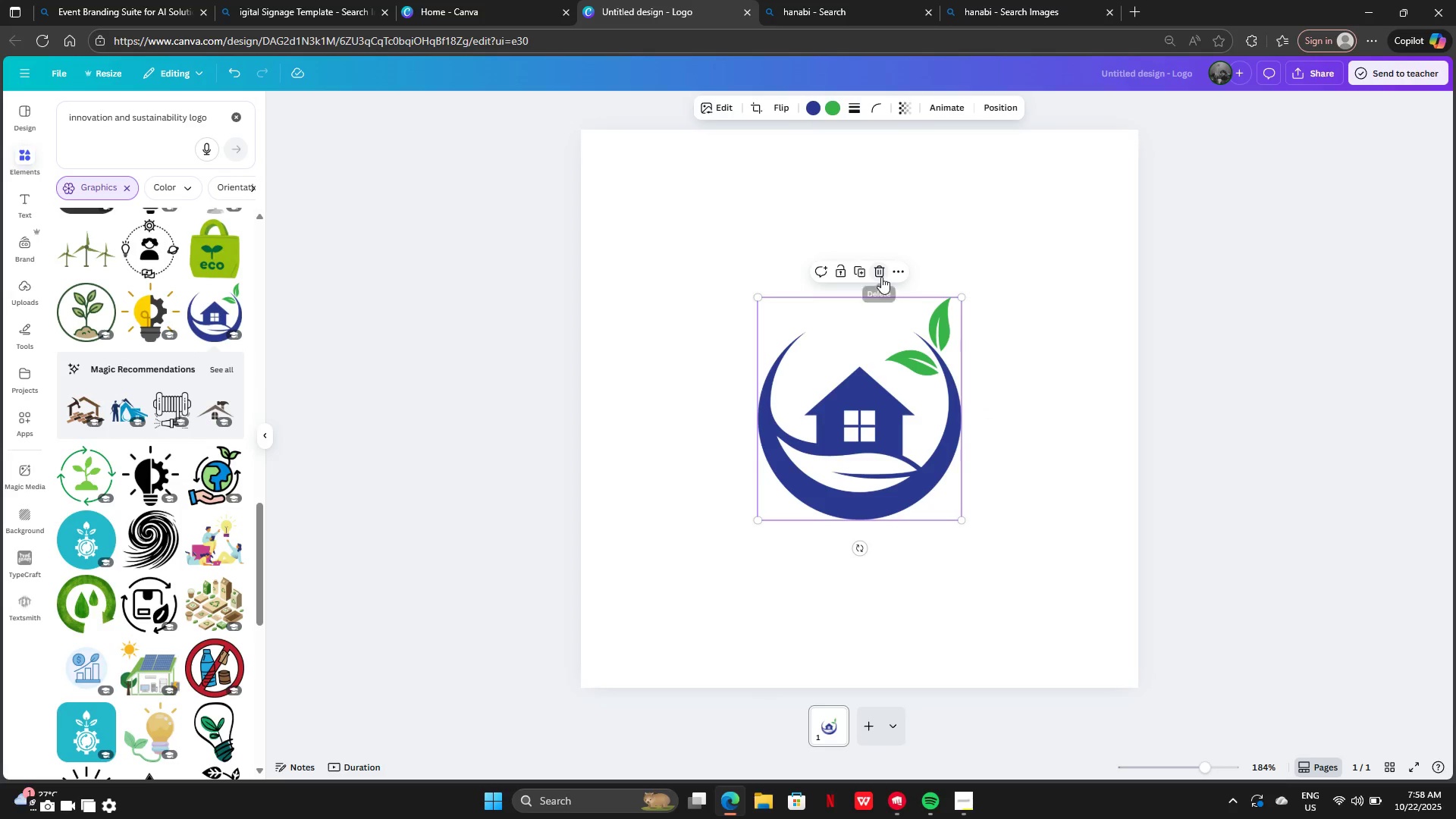 
left_click([881, 277])
 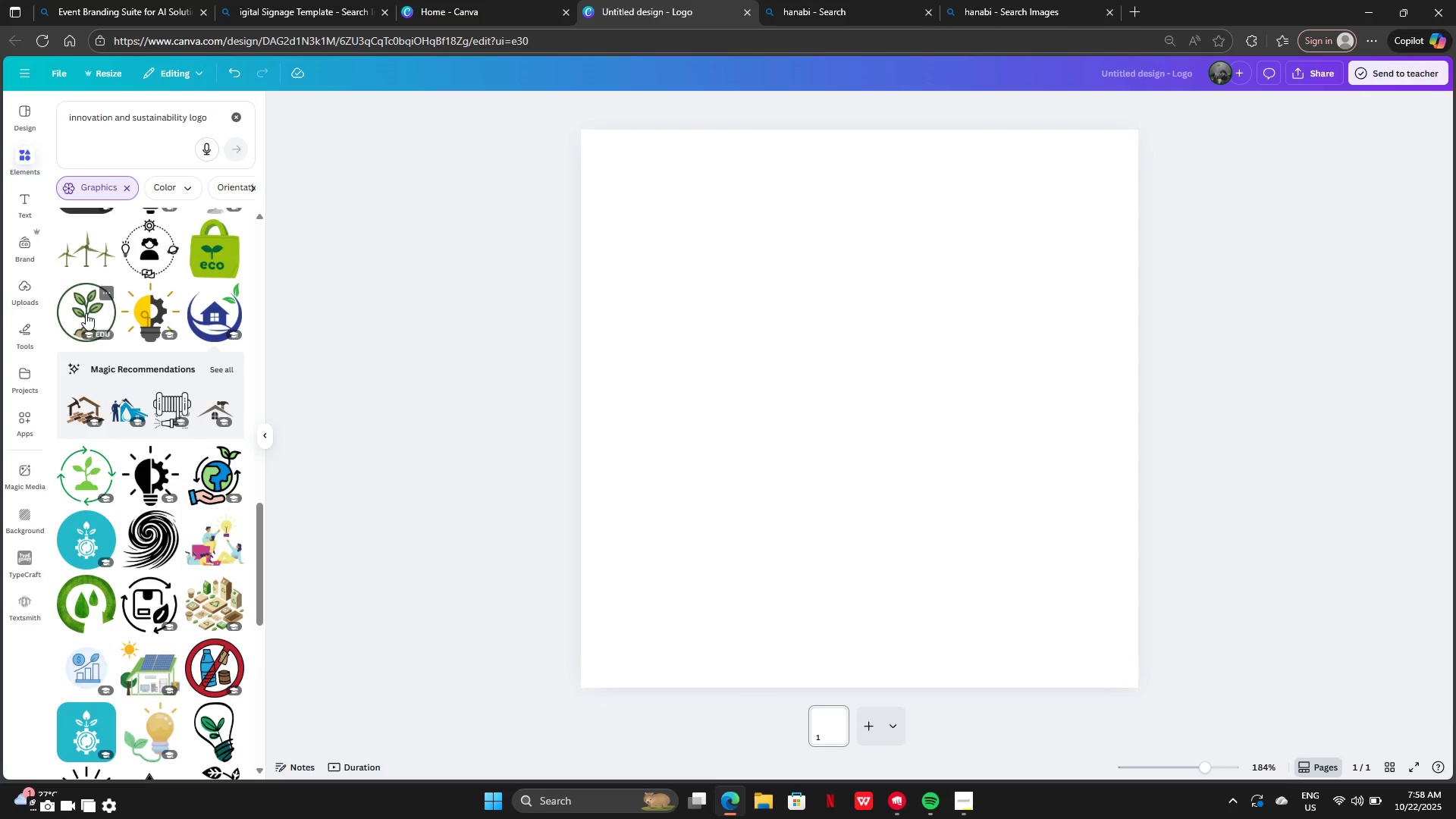 
scroll: coordinate [179, 466], scroll_direction: down, amount: 20.0
 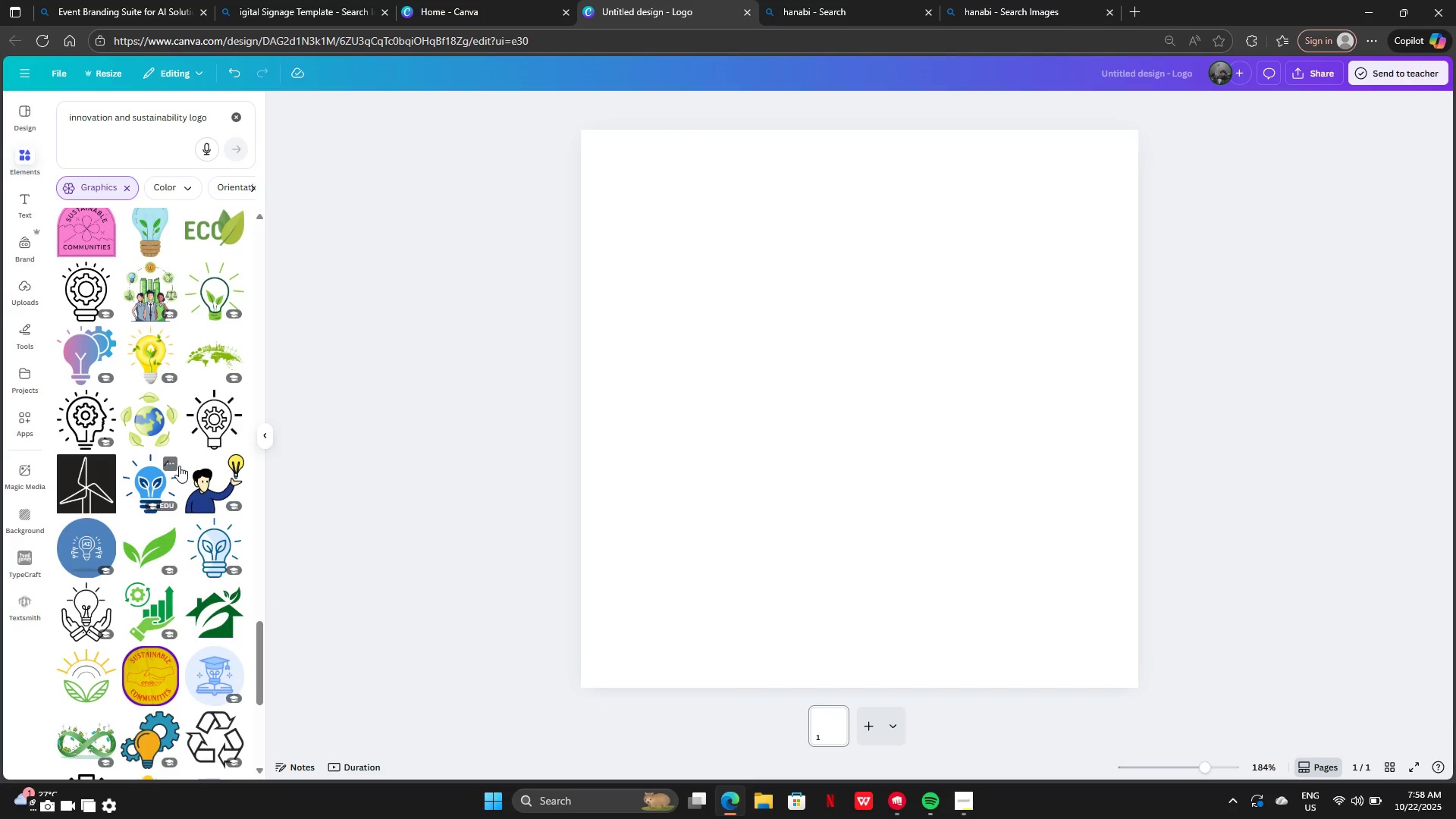 
scroll: coordinate [140, 545], scroll_direction: down, amount: 6.0
 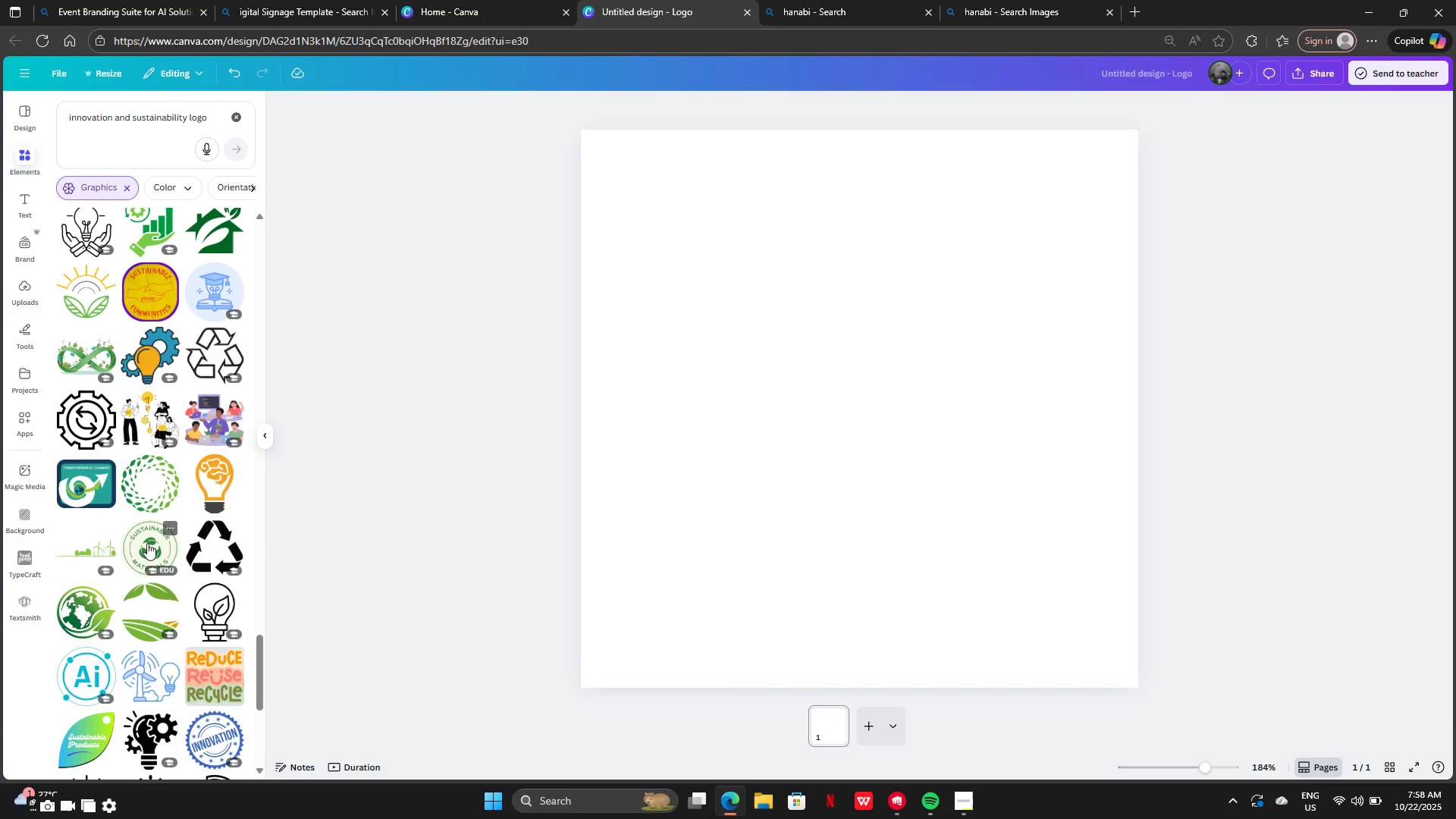 
scroll: coordinate [82, 427], scroll_direction: up, amount: 10.0
 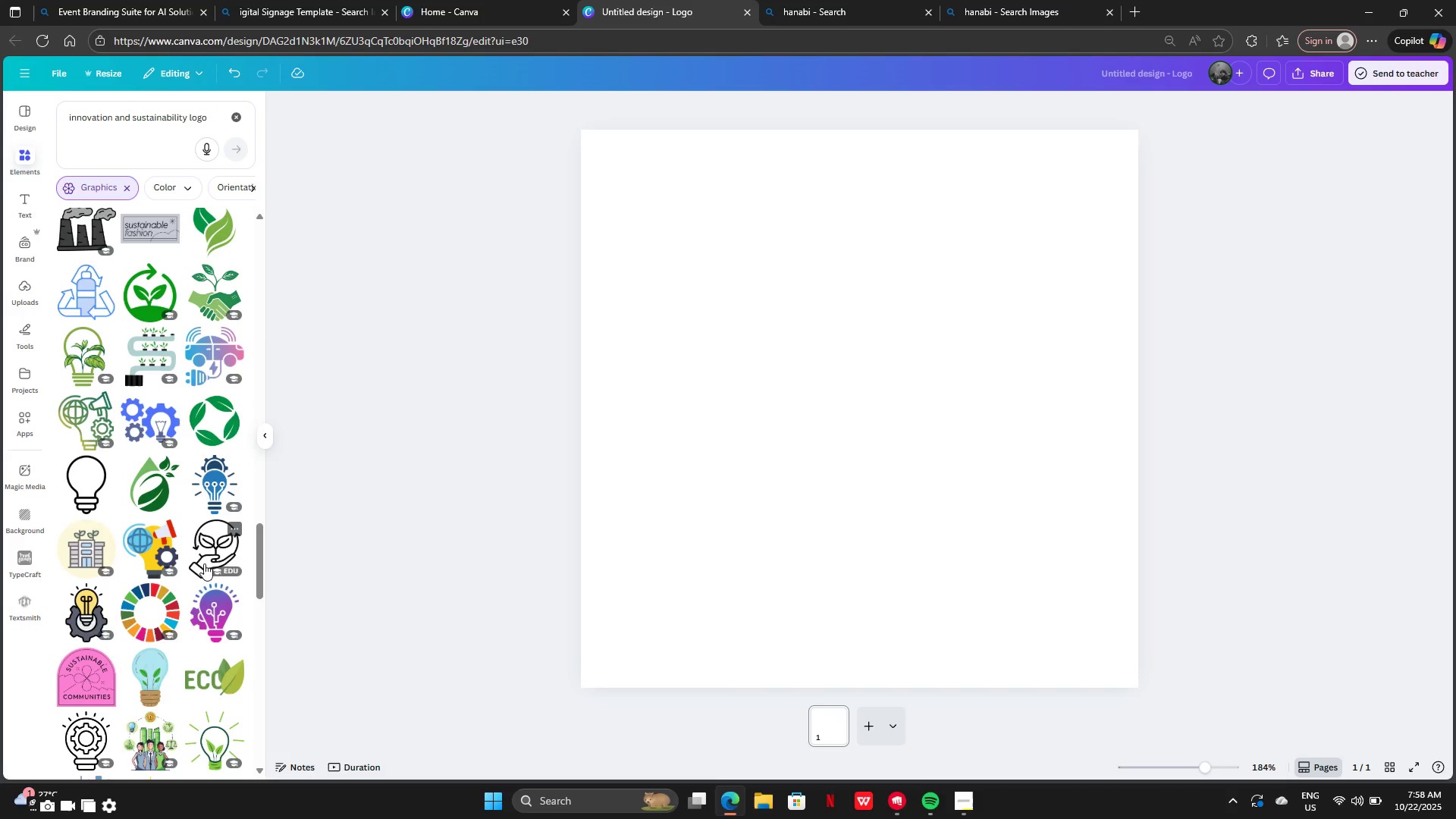 
scroll: coordinate [199, 610], scroll_direction: up, amount: 24.0
 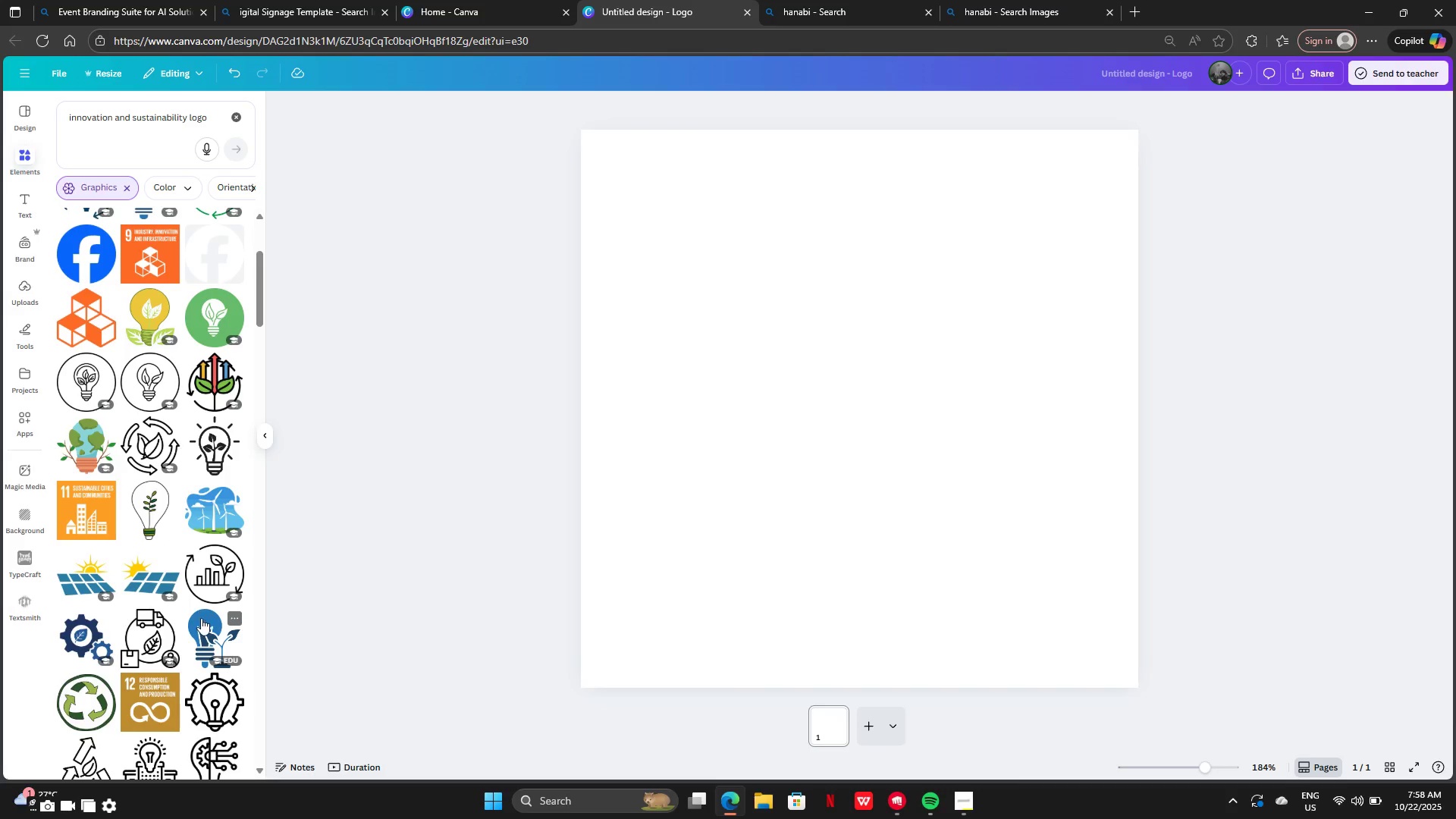 
scroll: coordinate [201, 618], scroll_direction: up, amount: 4.0
 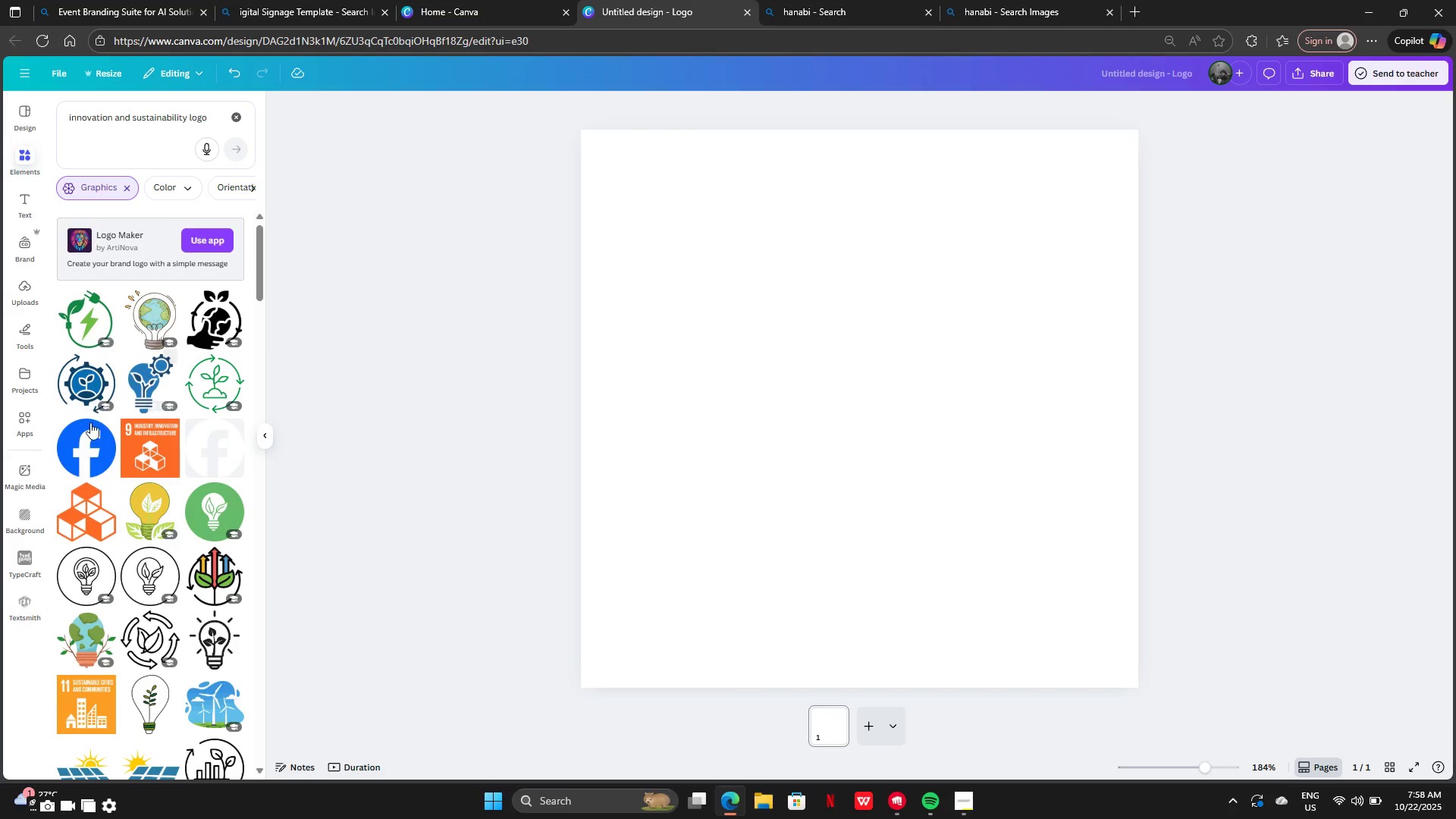 
wait(8.05)
 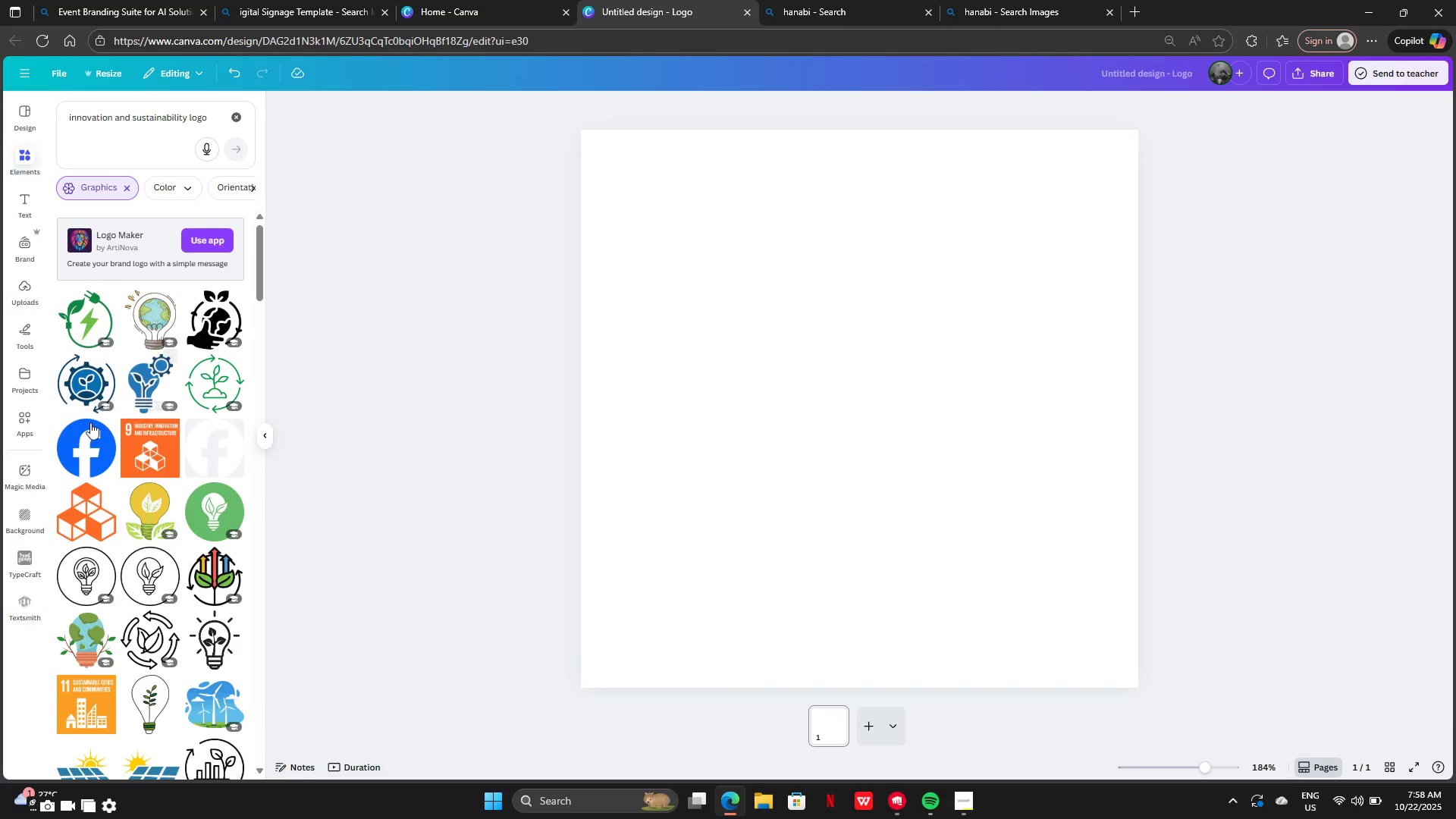 
mouse_move([83, 349])
 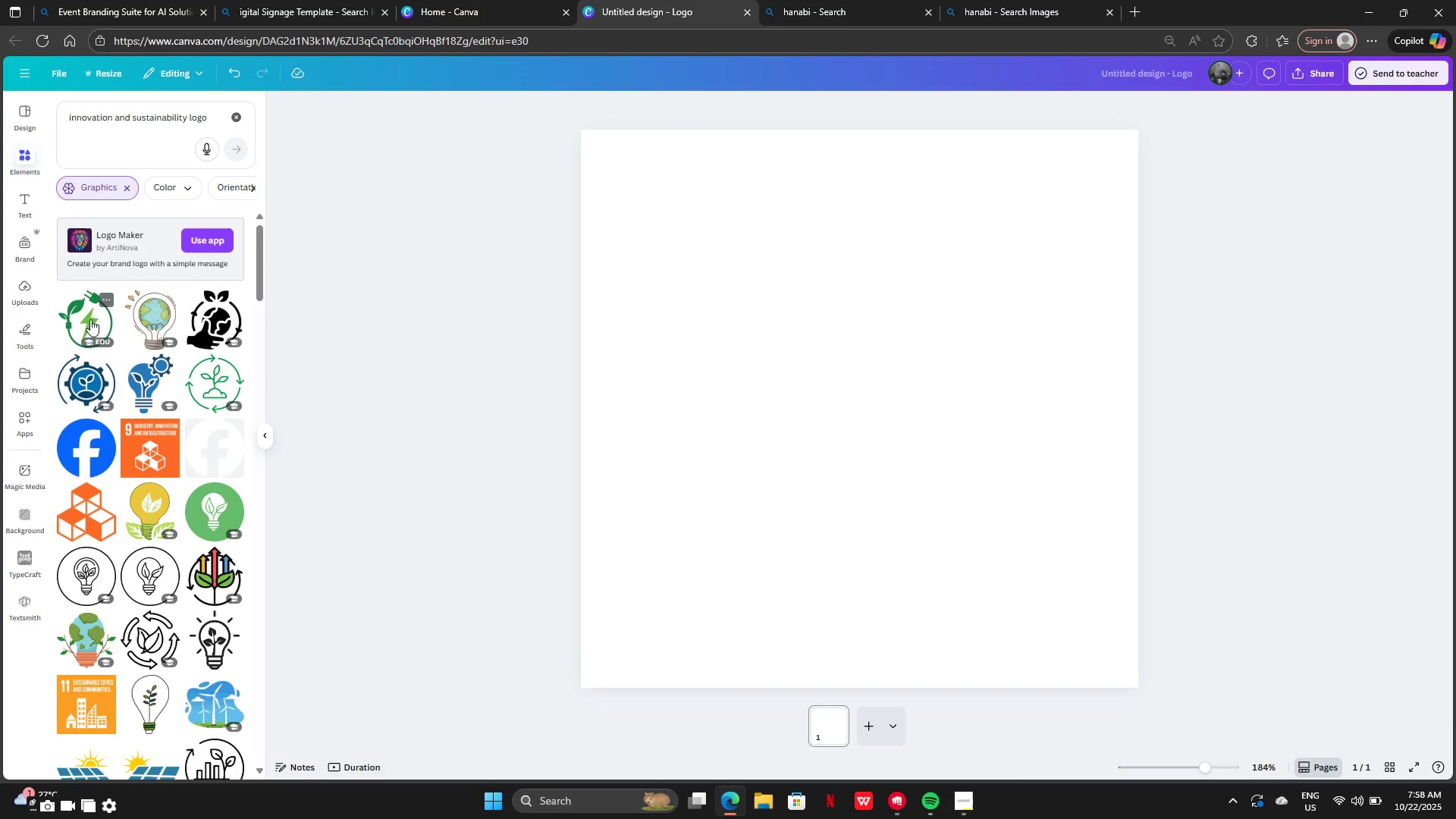 
left_click([91, 318])
 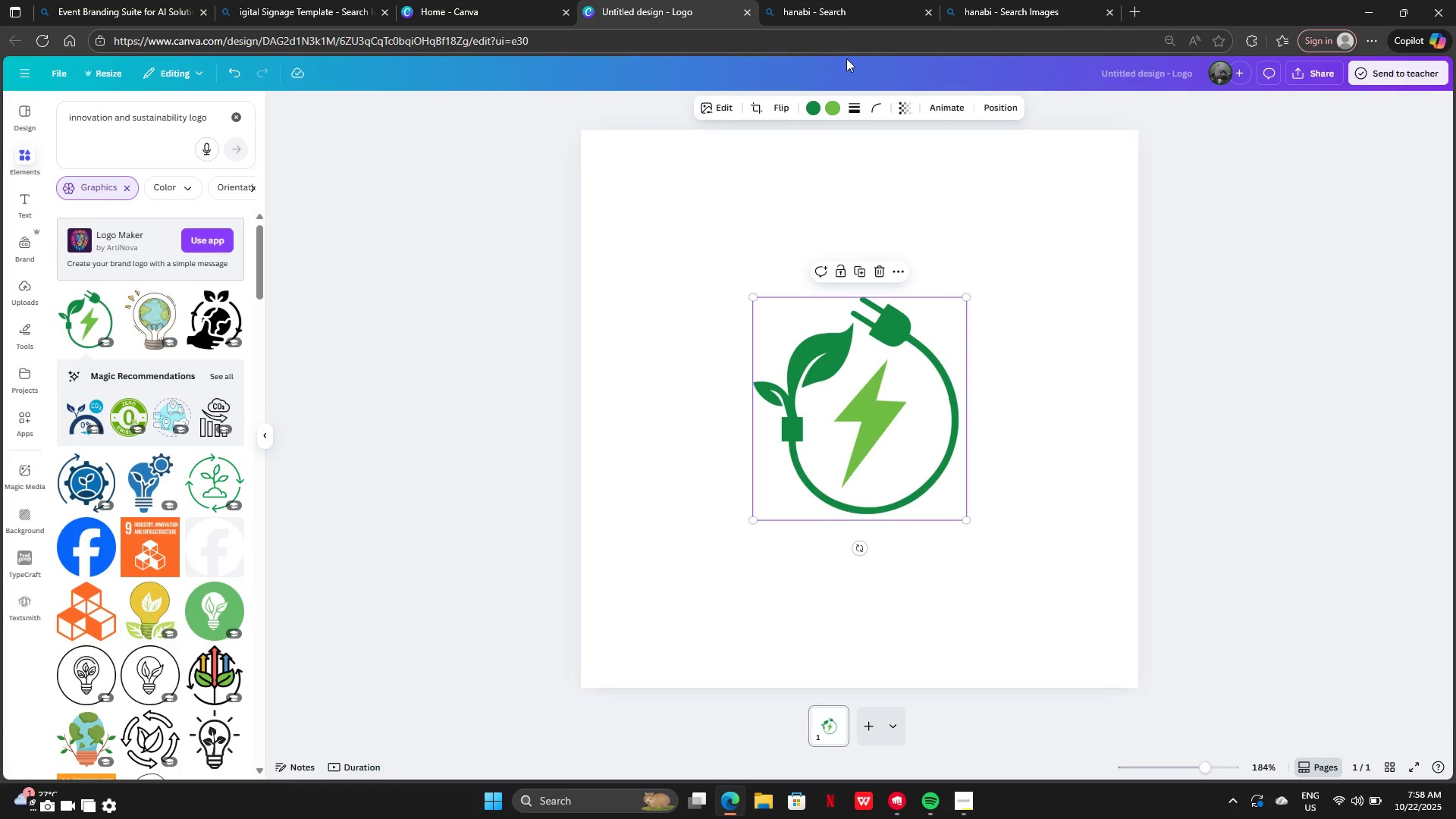 
left_click([836, 102])
 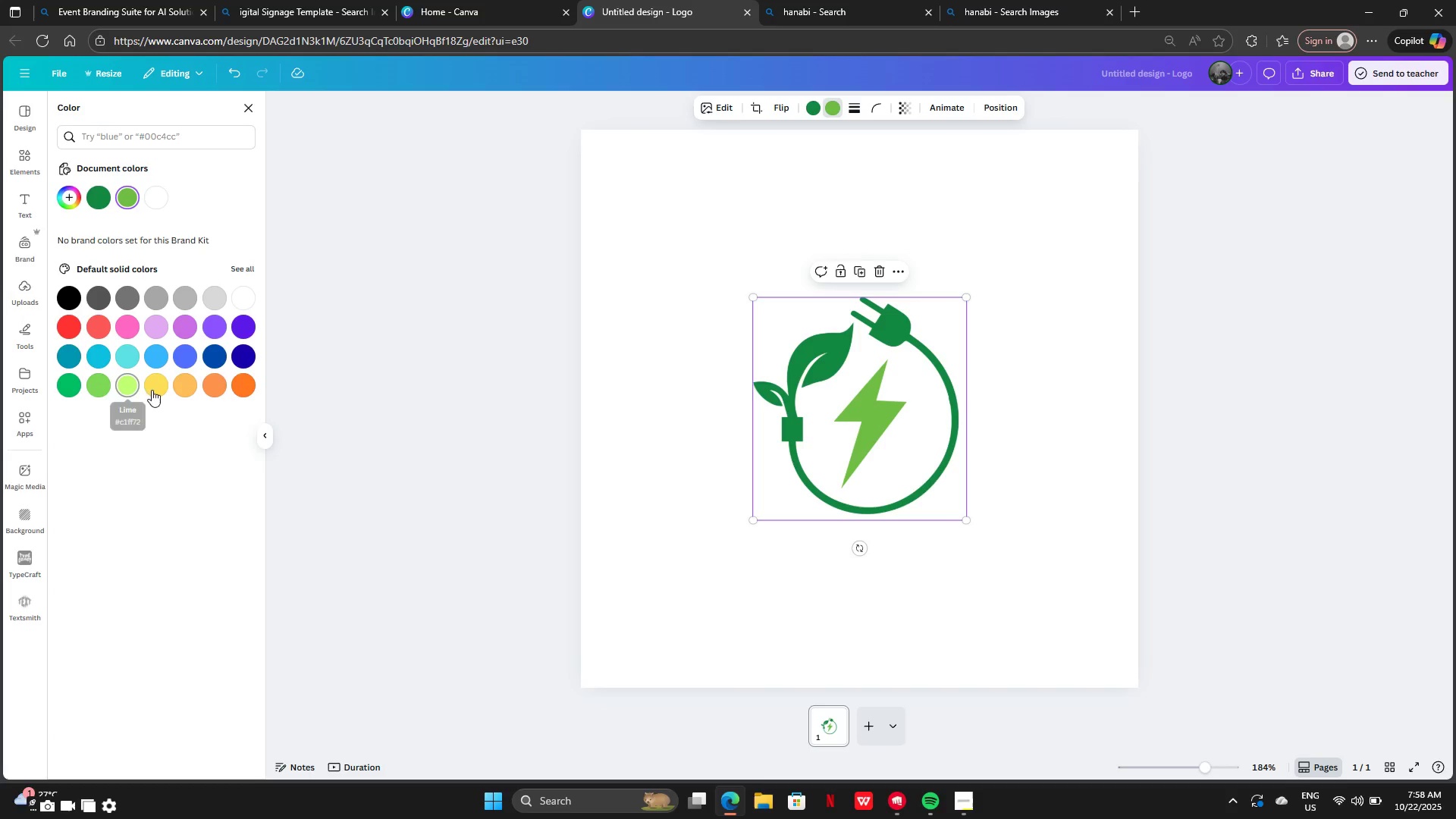 
left_click([160, 384])
 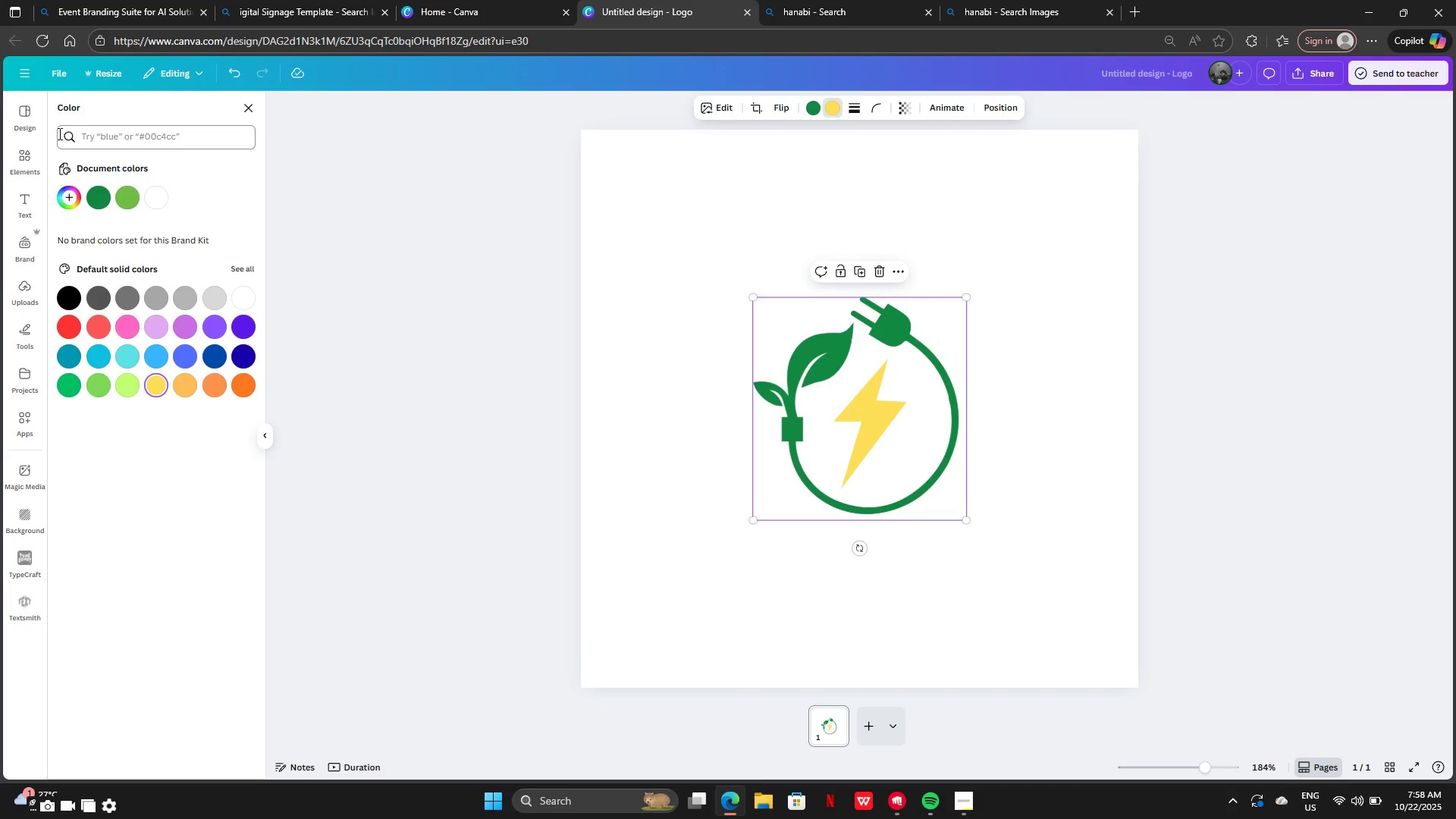 
left_click([25, 160])
 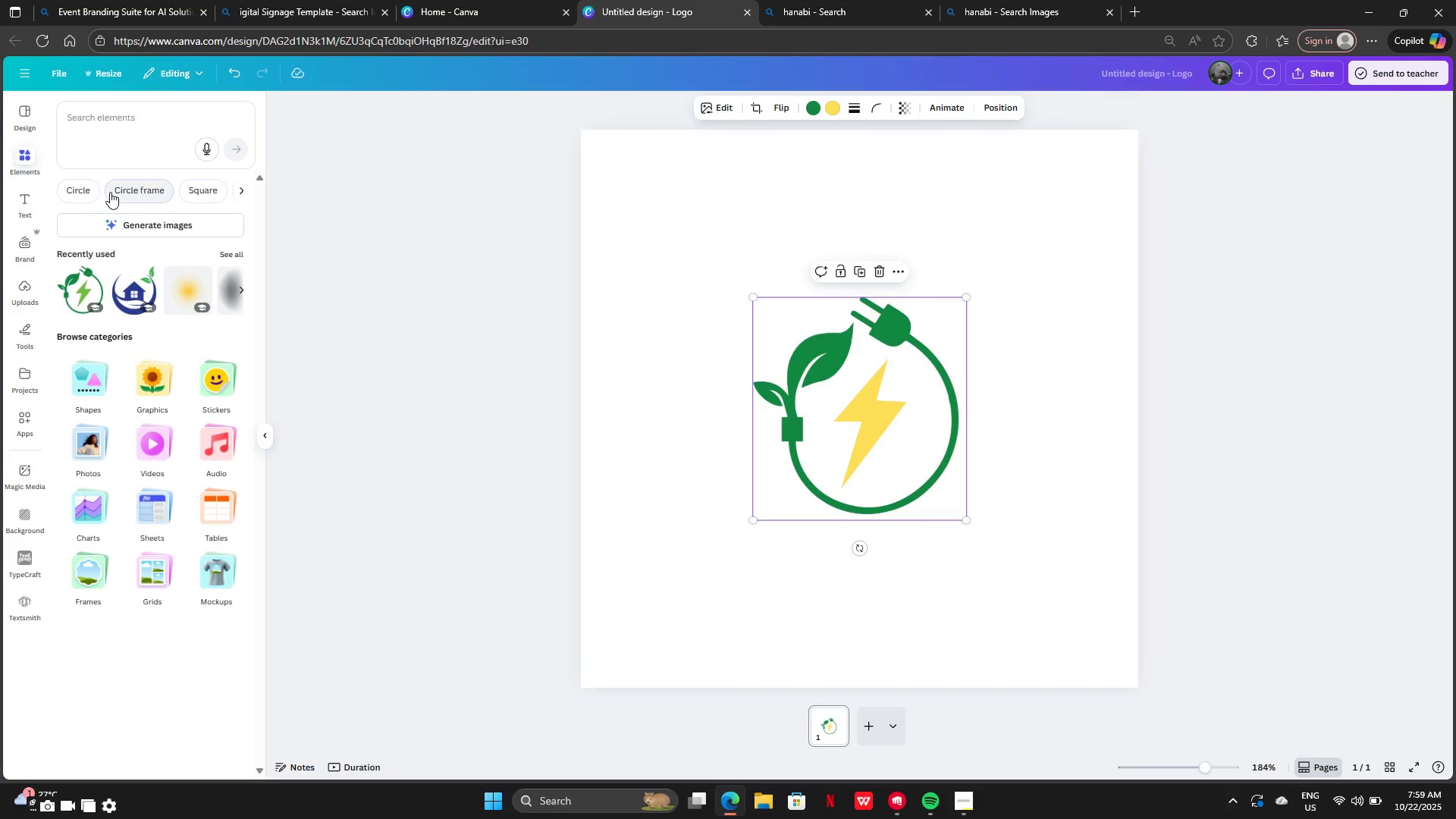 
left_click_drag(start_coordinate=[192, 190], to_coordinate=[72, 192])
 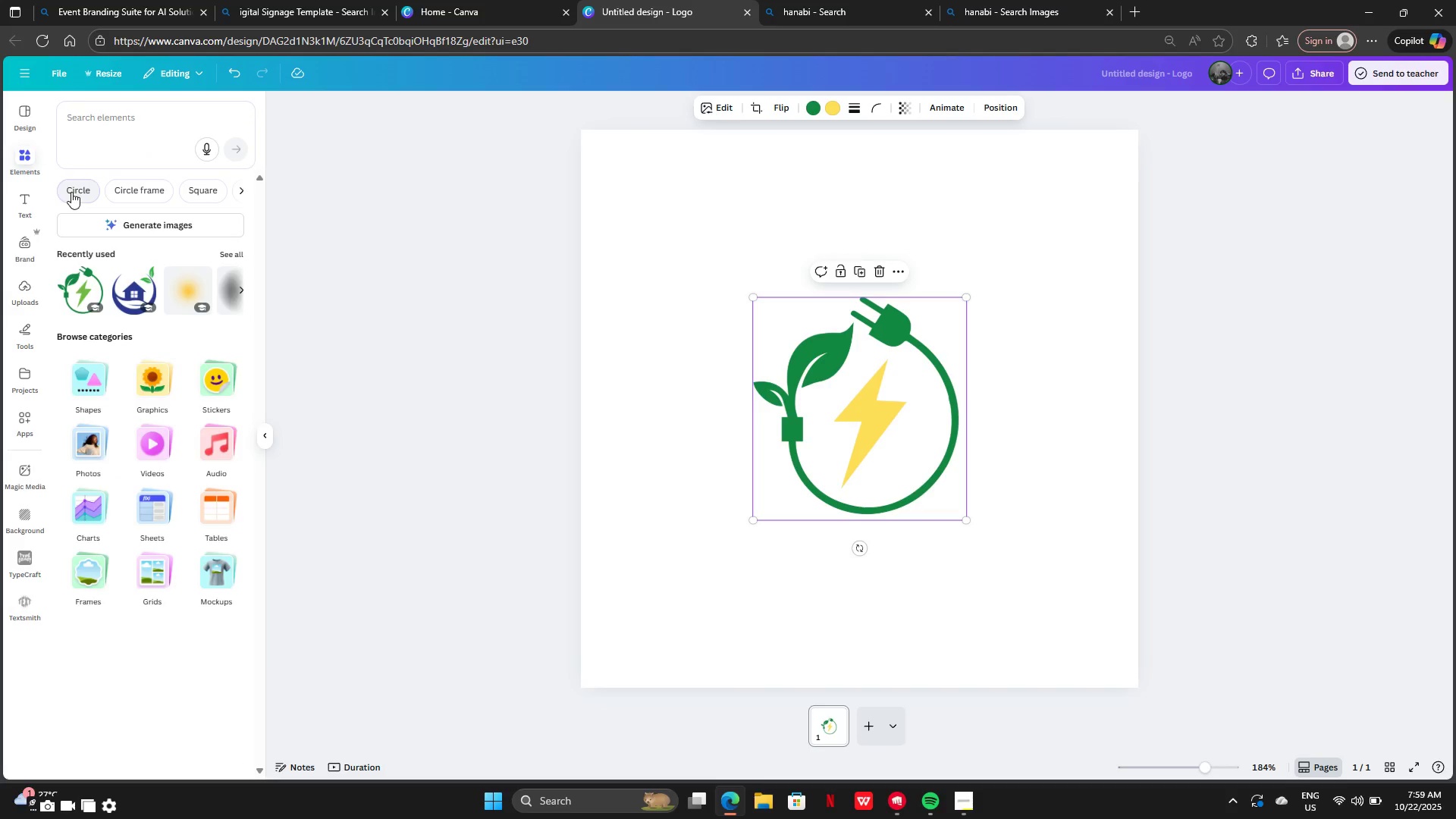 
left_click([71, 192])
 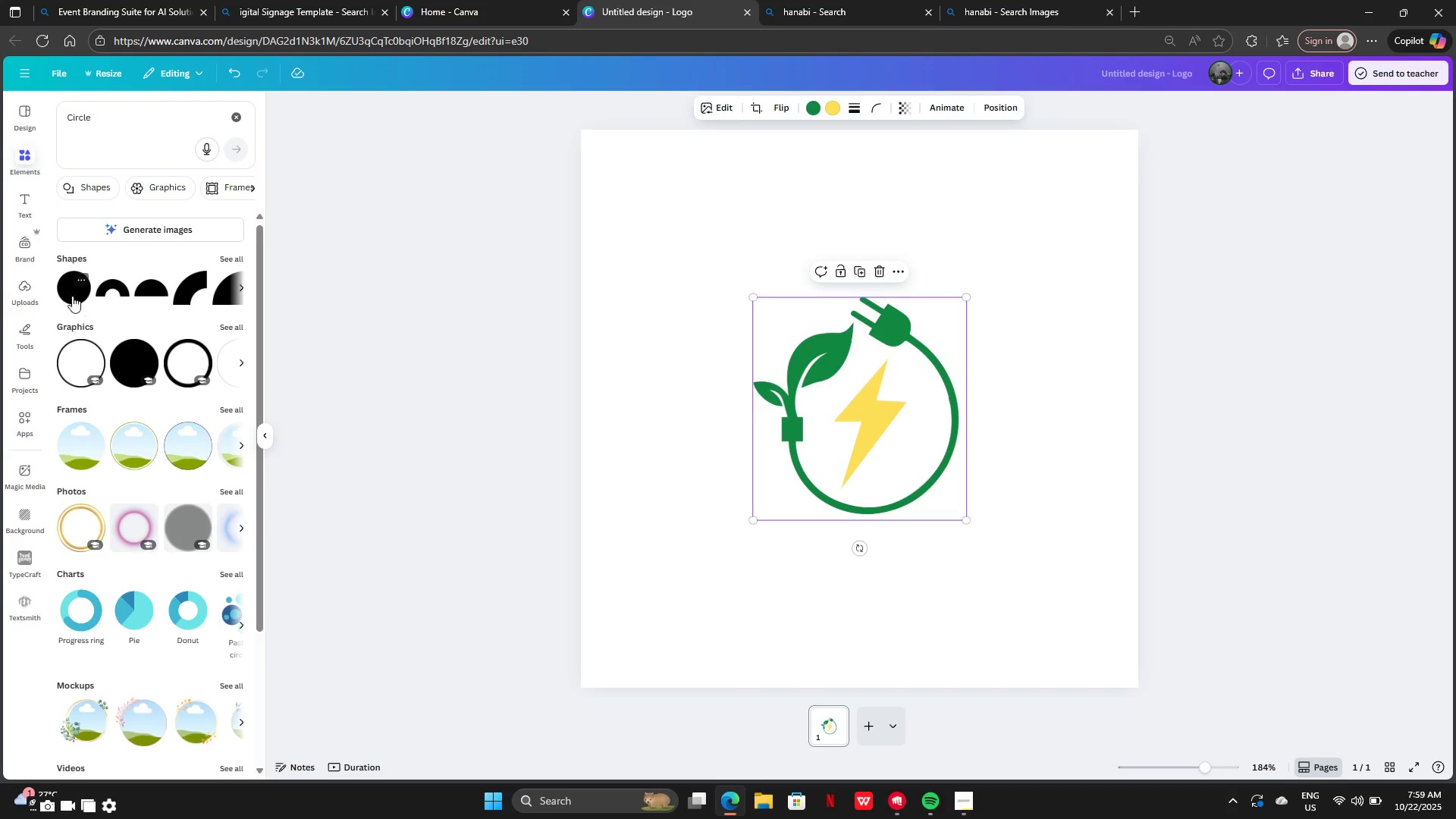 
left_click([67, 287])
 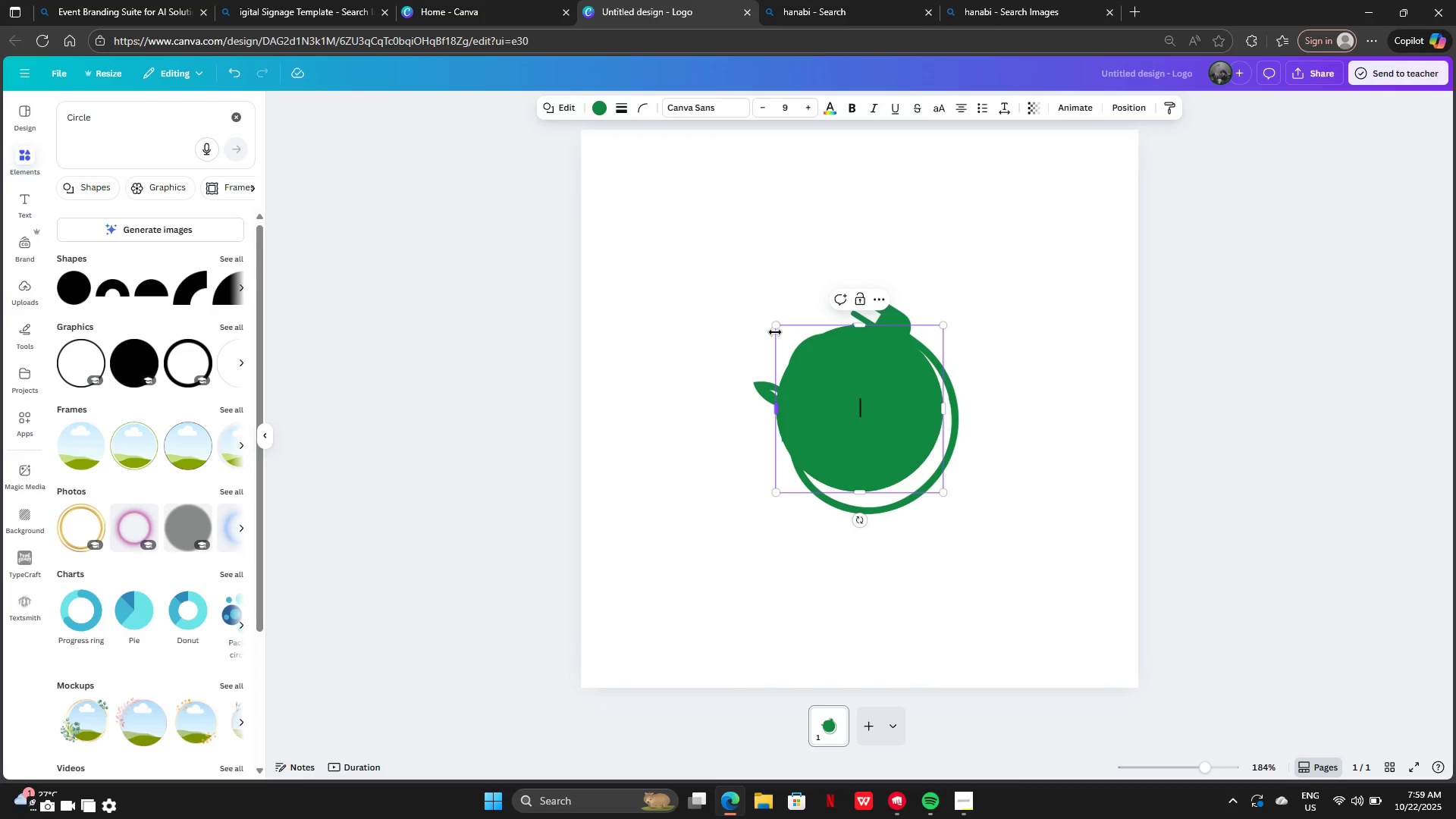 
left_click_drag(start_coordinate=[776, 326], to_coordinate=[679, 256])
 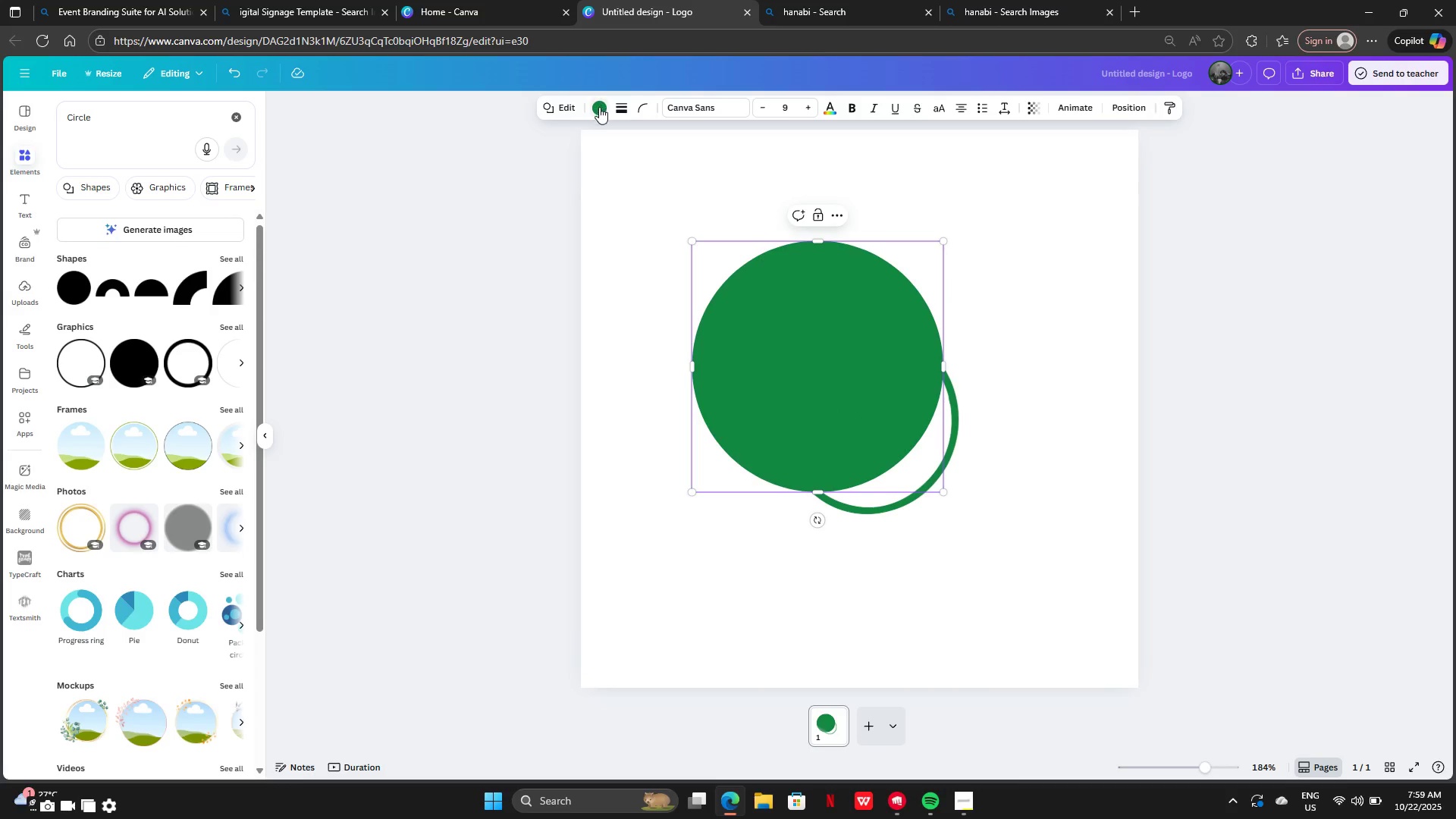 
left_click([599, 107])
 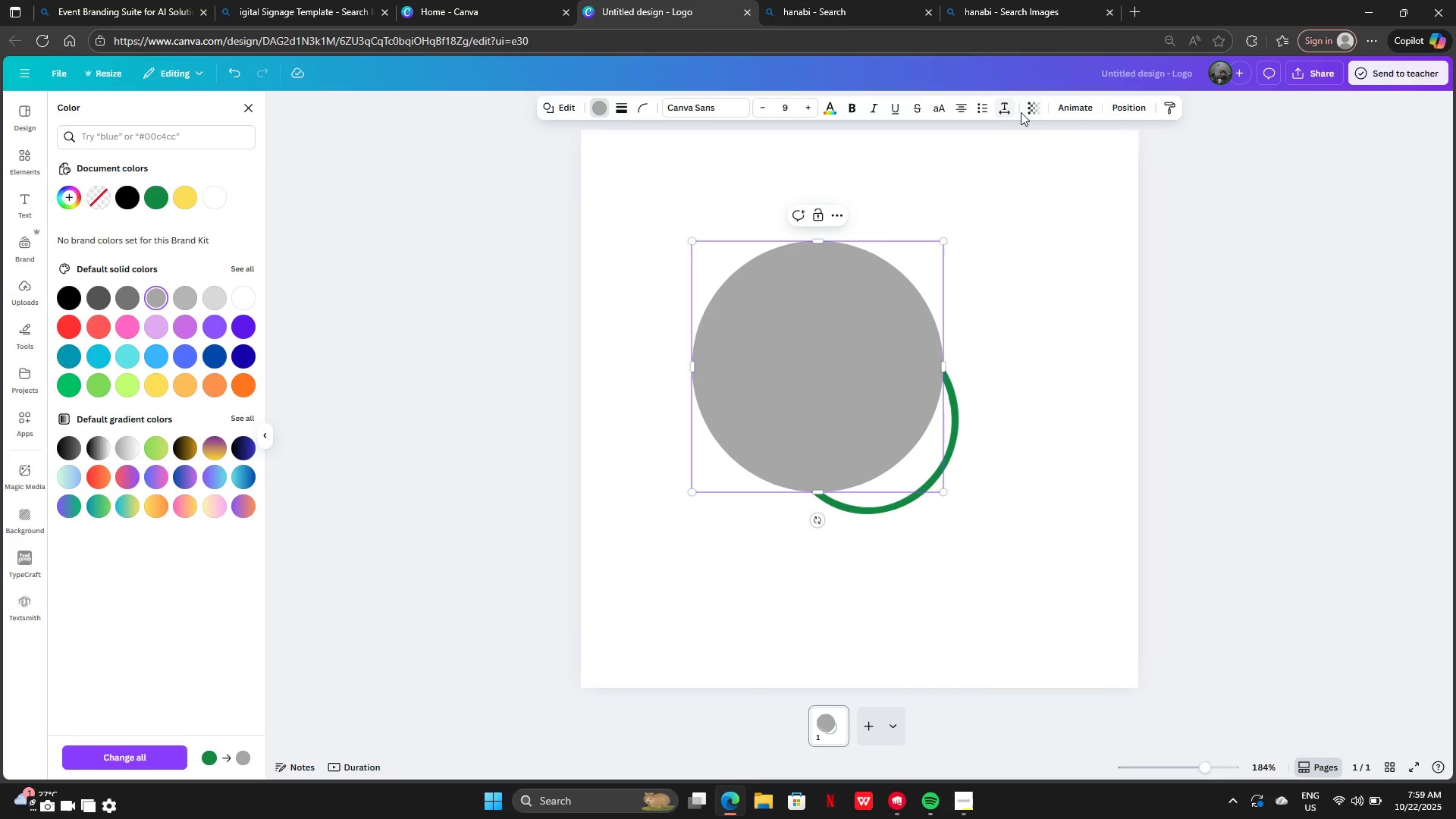 
left_click([1112, 108])
 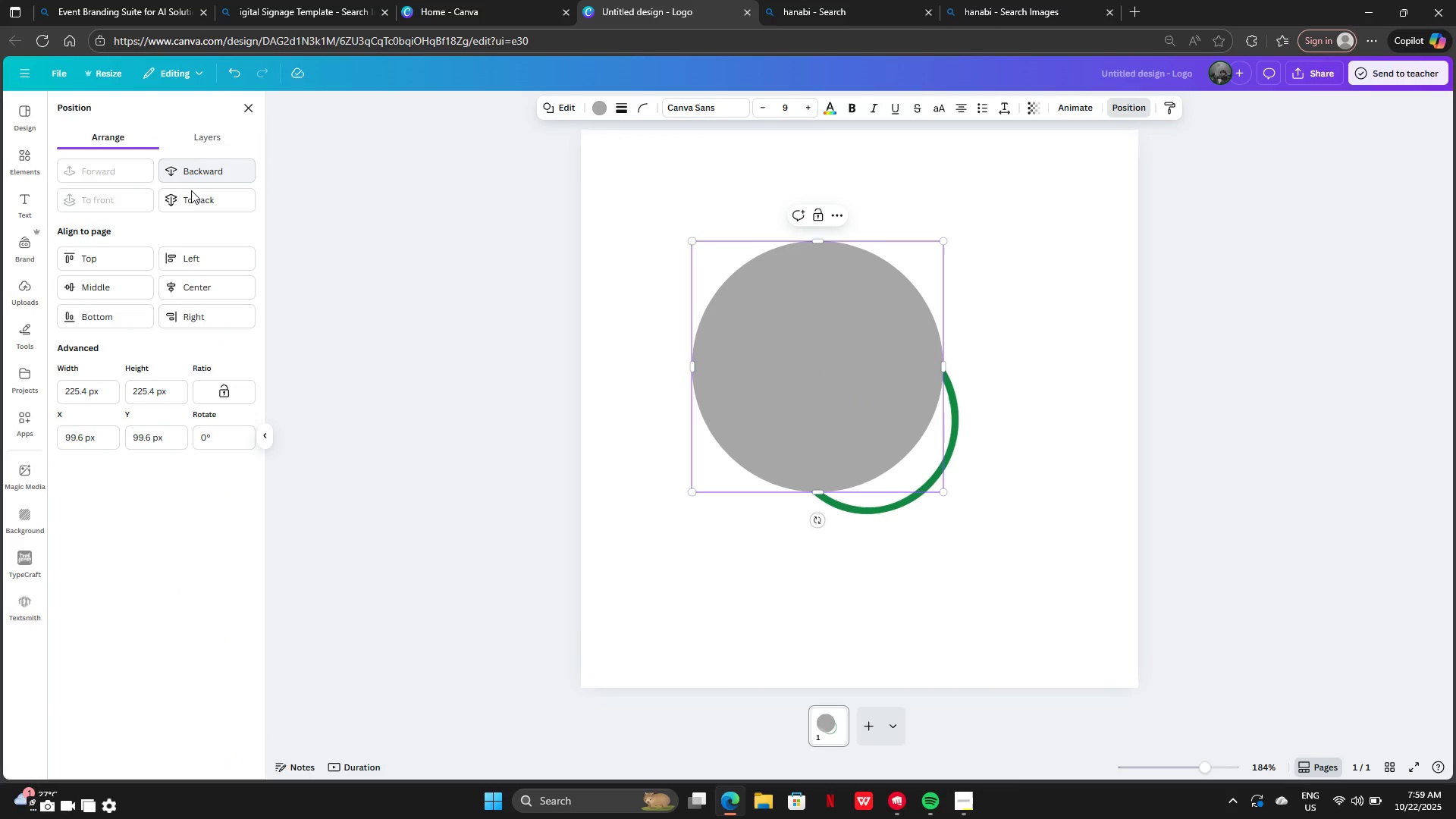 
left_click([195, 199])
 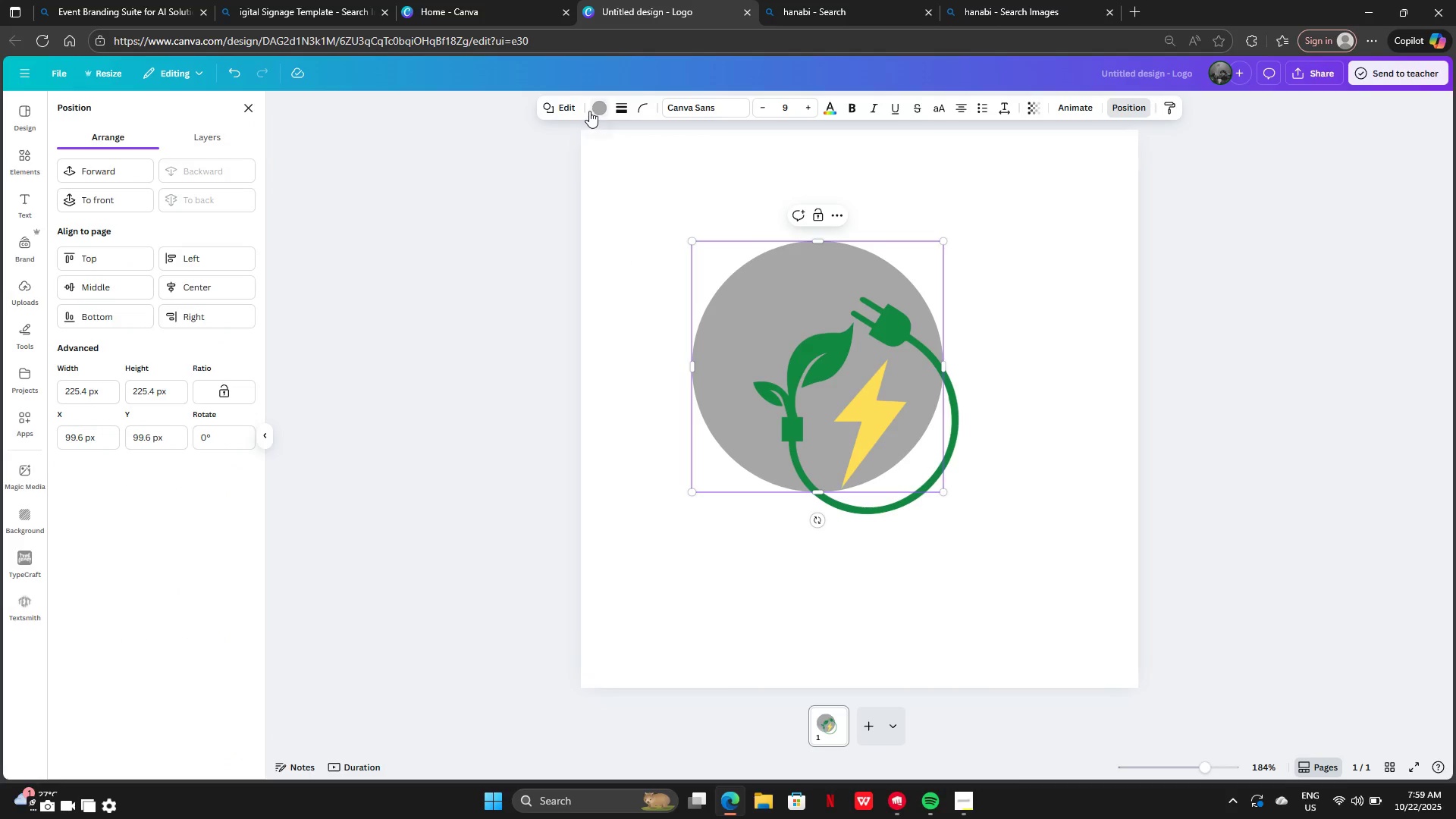 
left_click([590, 110])
 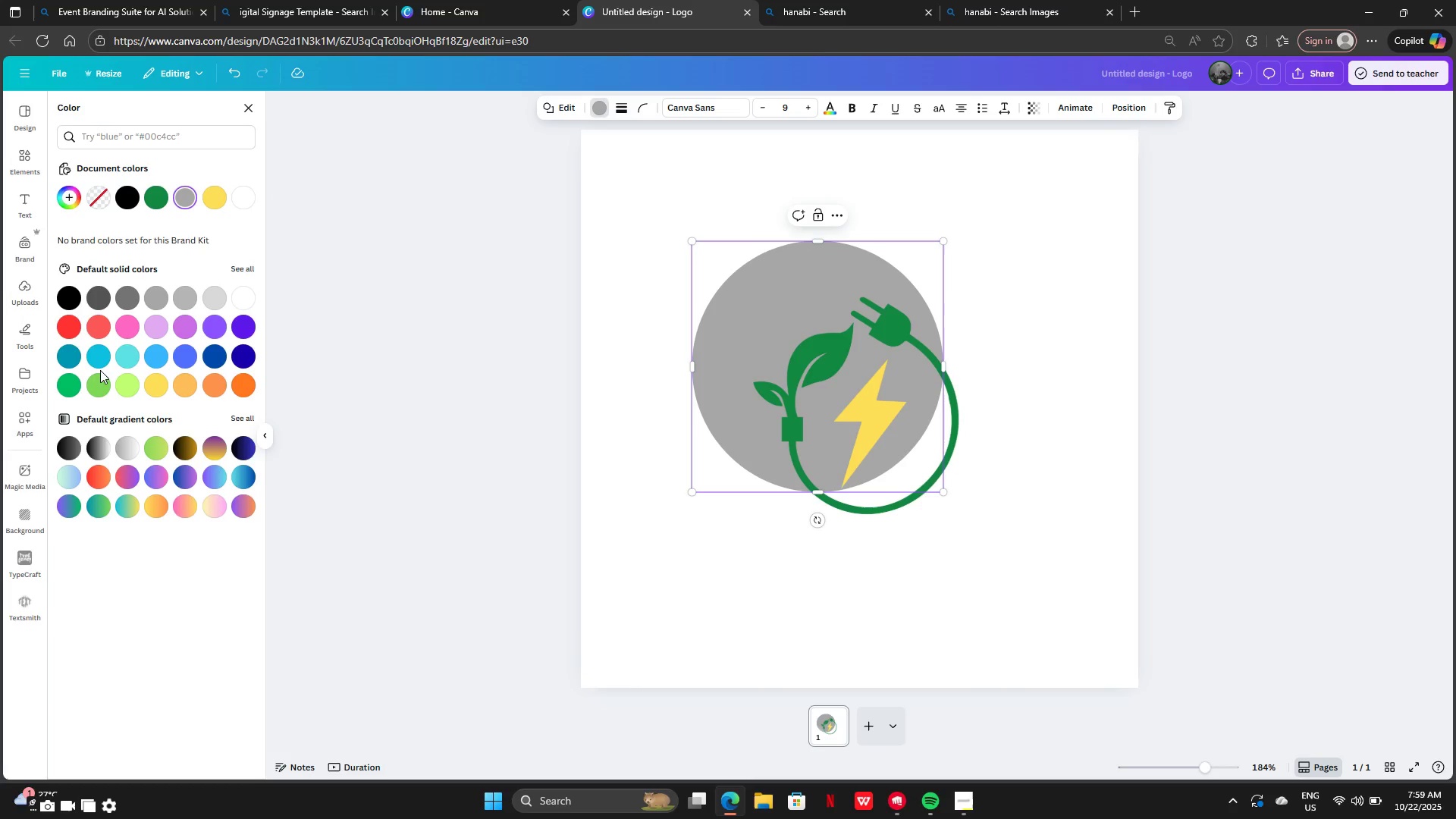 
left_click([97, 384])
 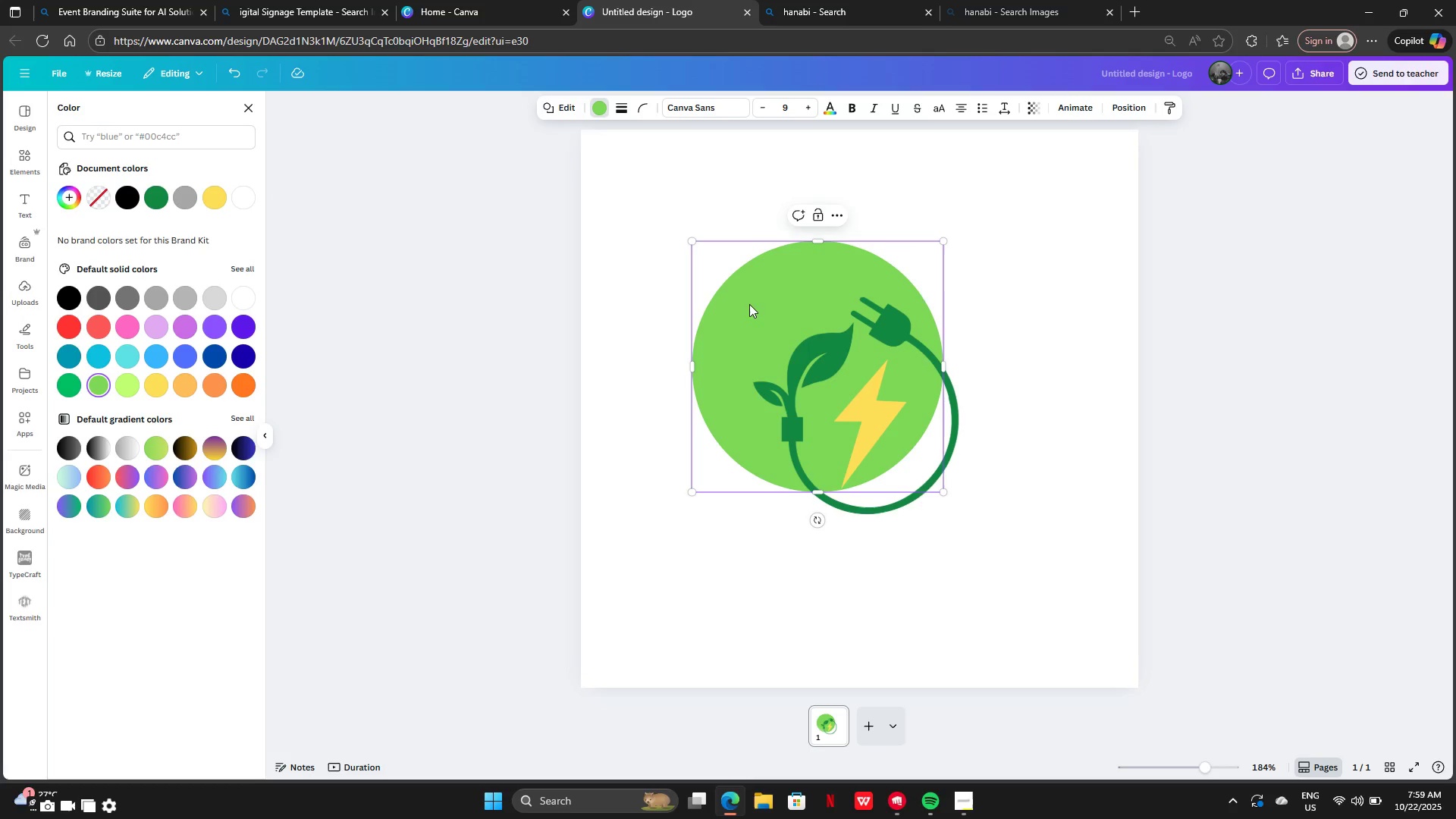 
left_click_drag(start_coordinate=[767, 295], to_coordinate=[814, 337])
 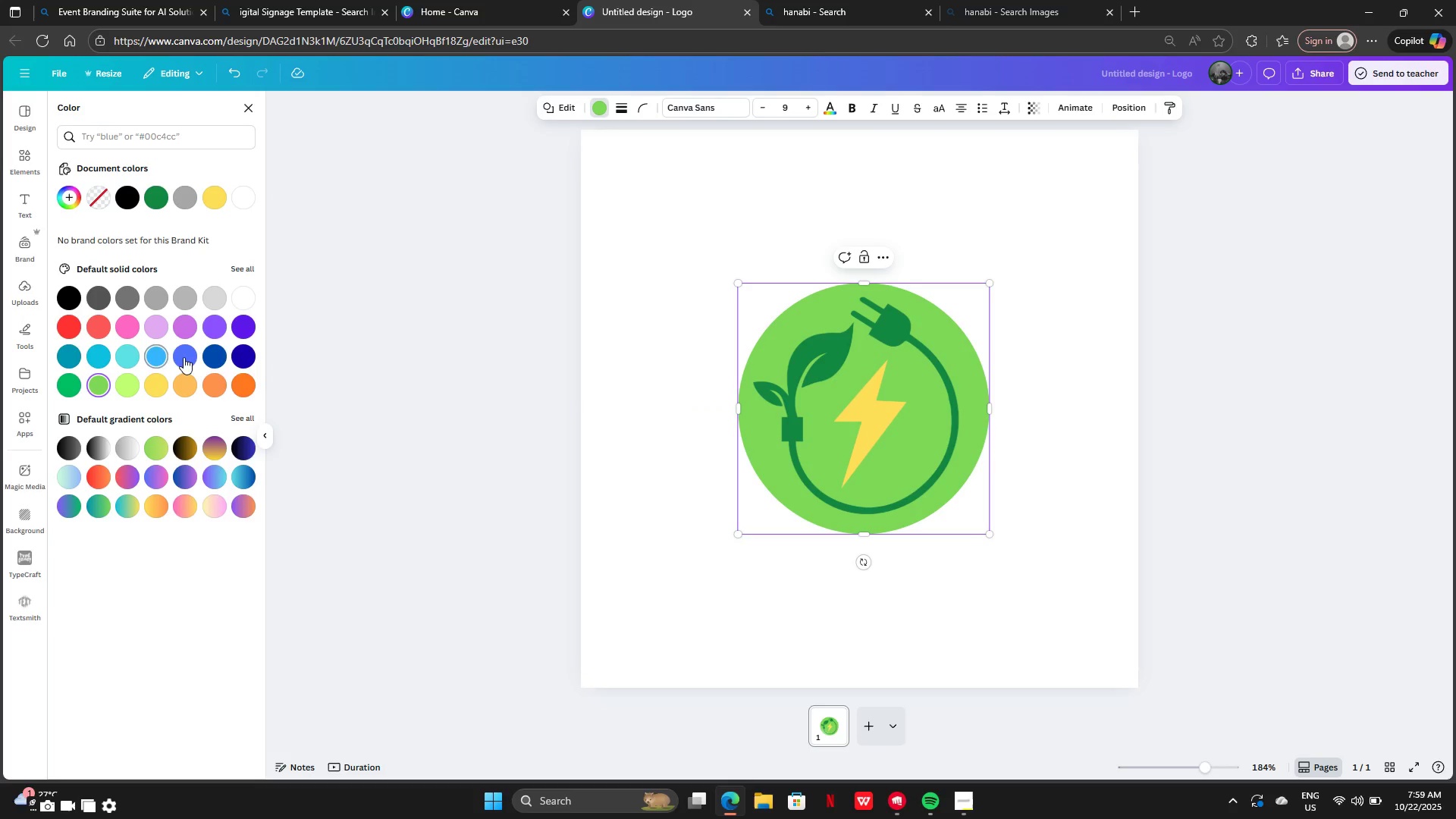 
left_click([189, 354])
 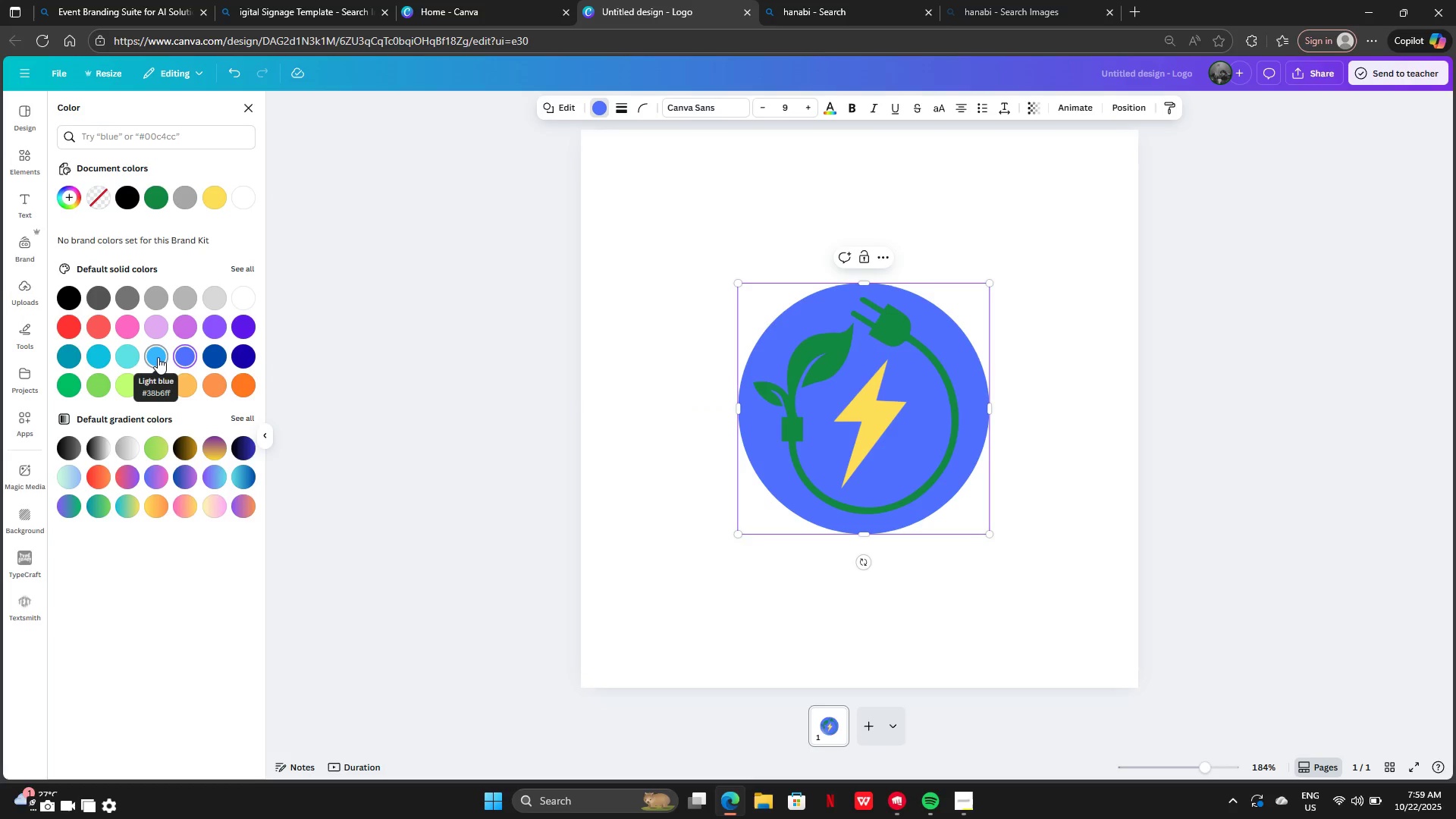 
left_click([158, 357])
 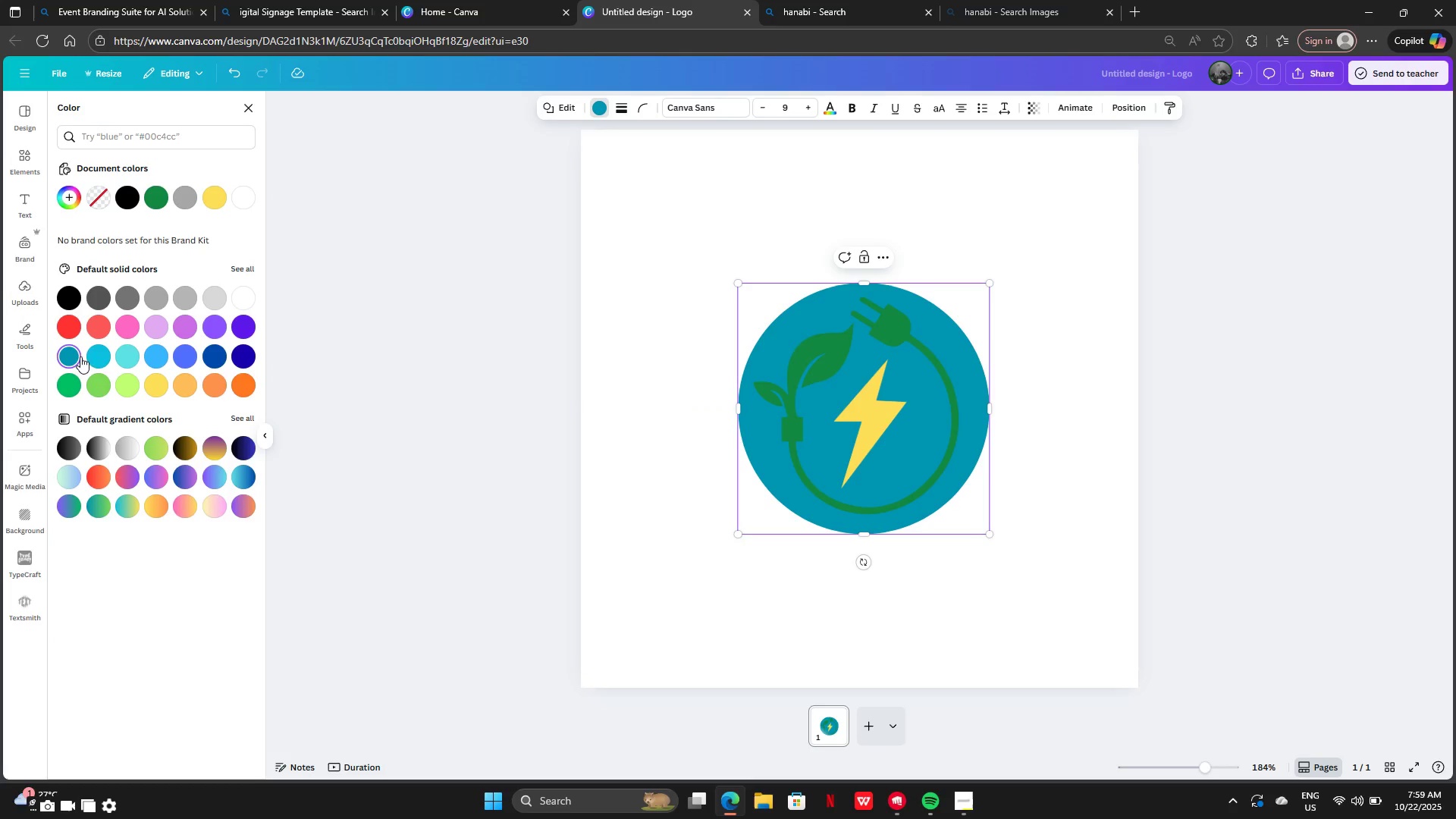 
left_click([93, 355])
 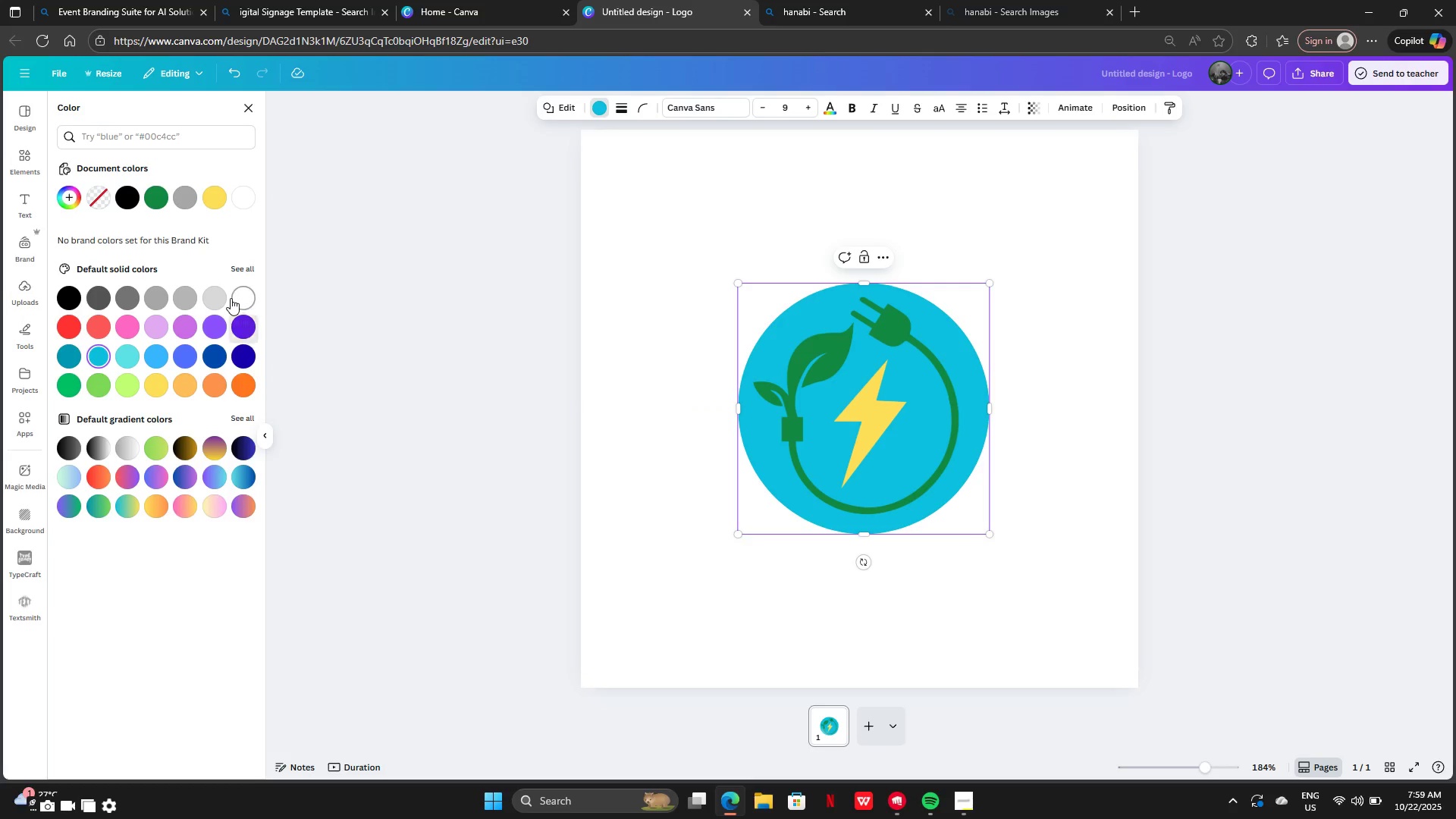 
double_click([240, 298])
 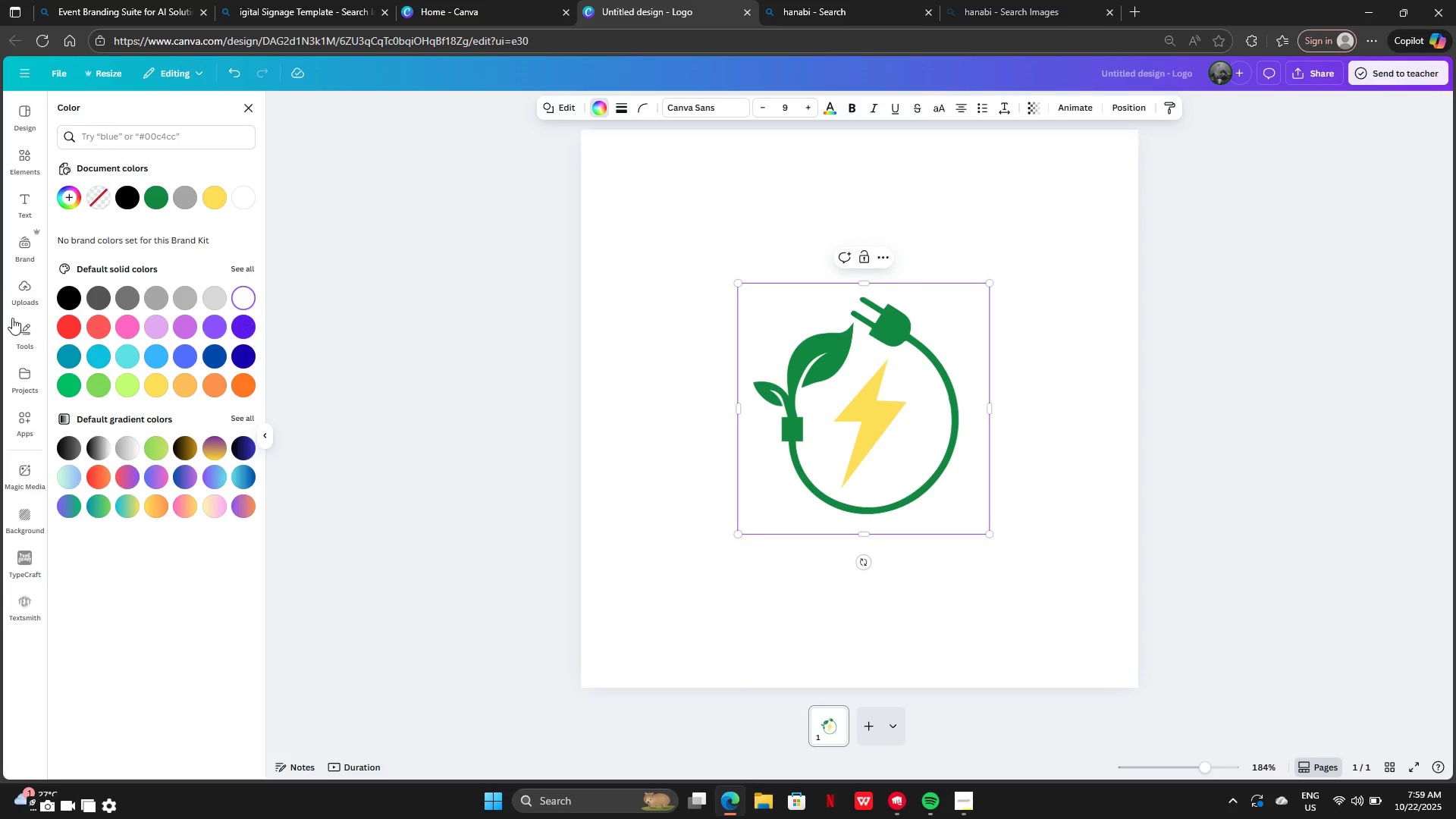 
wait(5.57)
 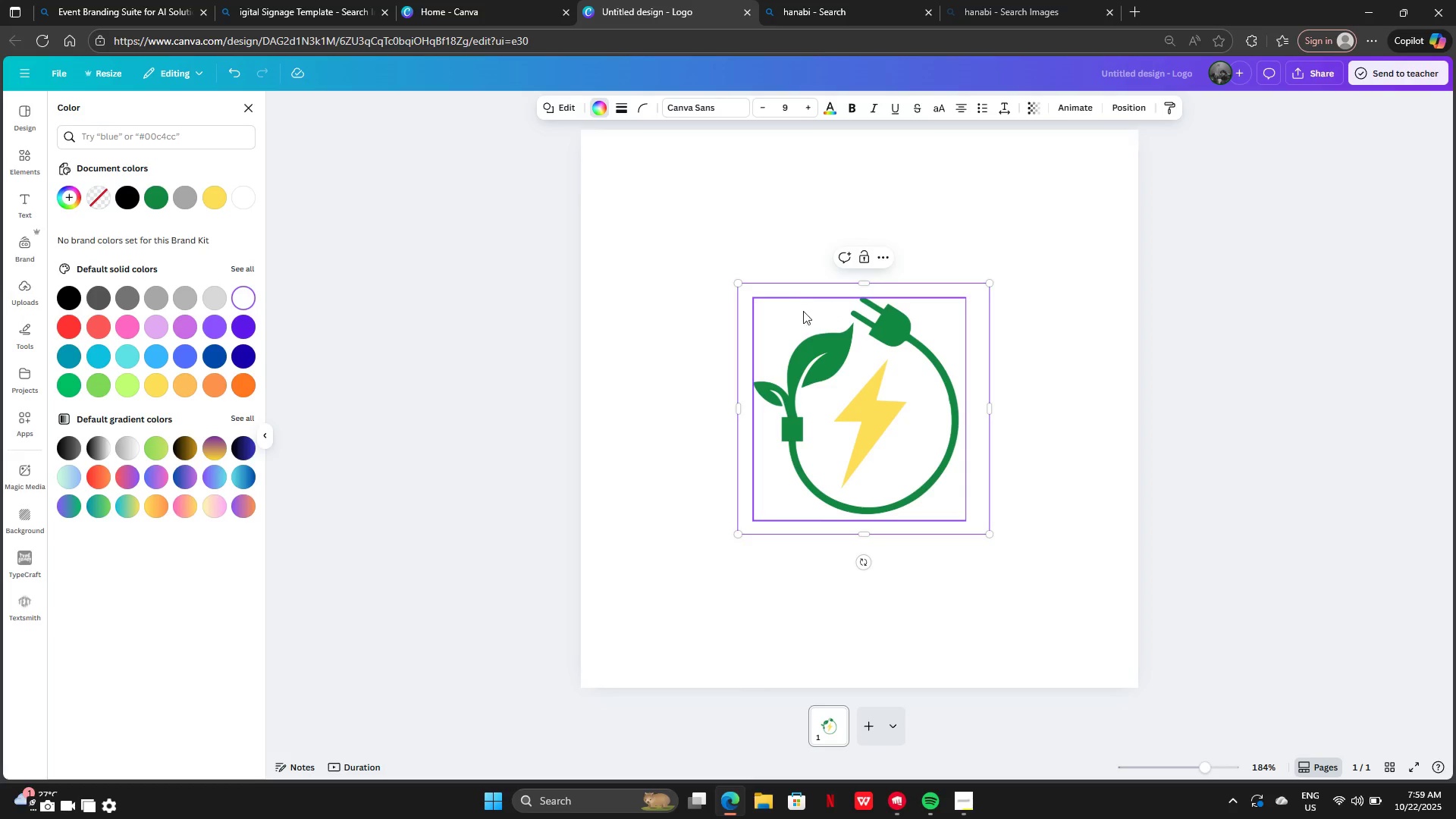 
left_click([190, 298])
 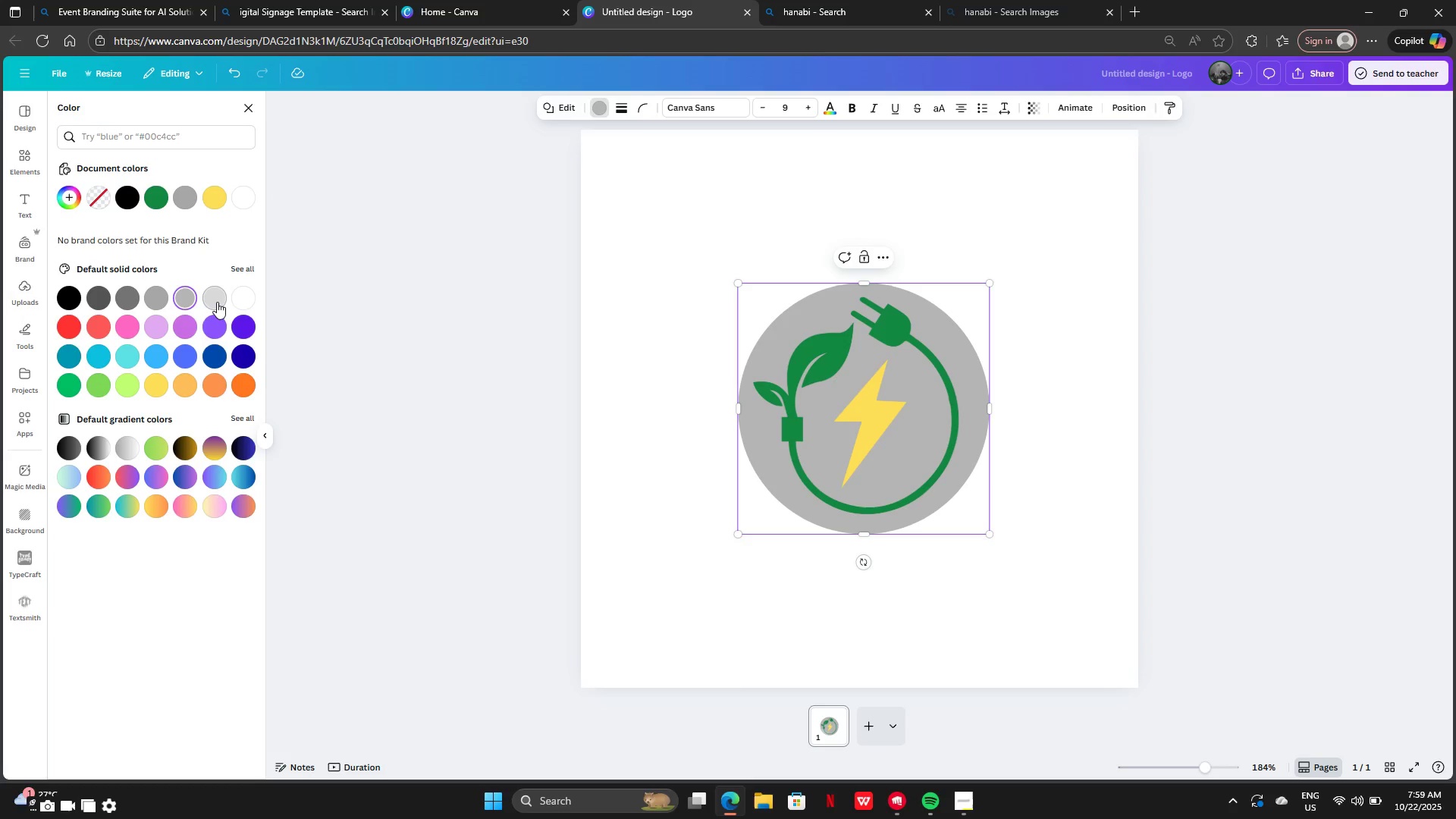 
left_click([217, 302])
 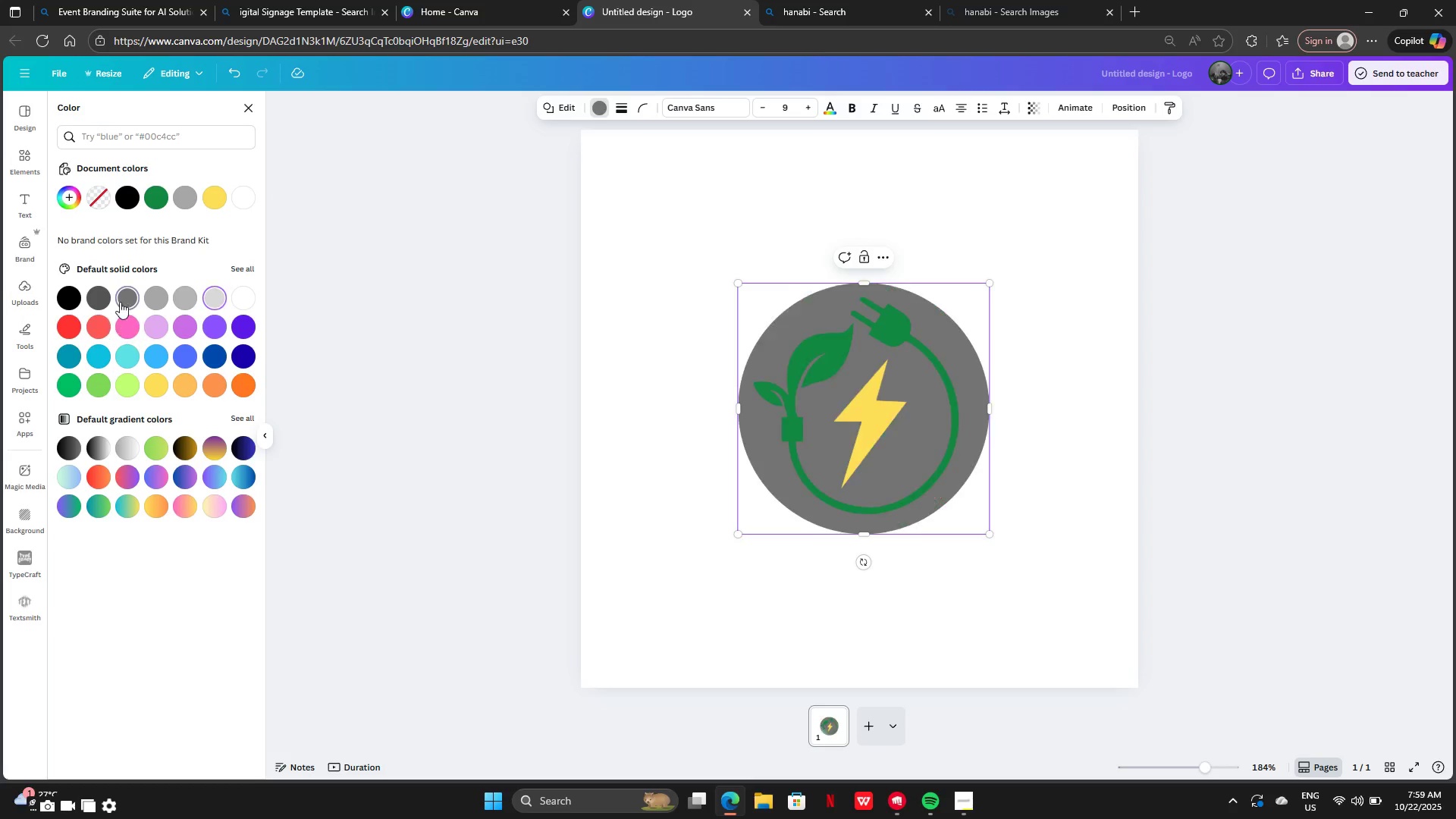 
double_click([108, 300])
 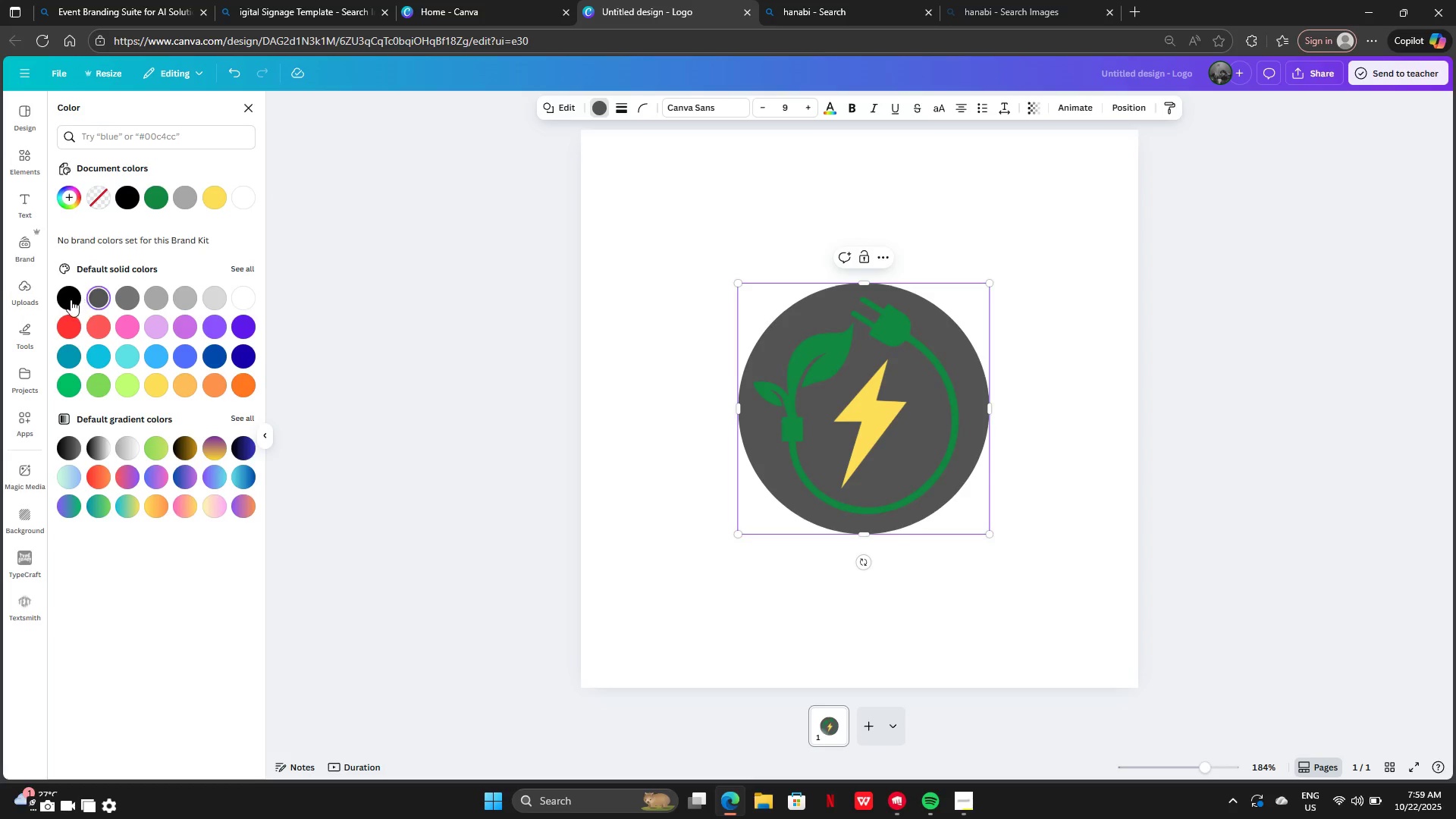 
left_click([71, 300])
 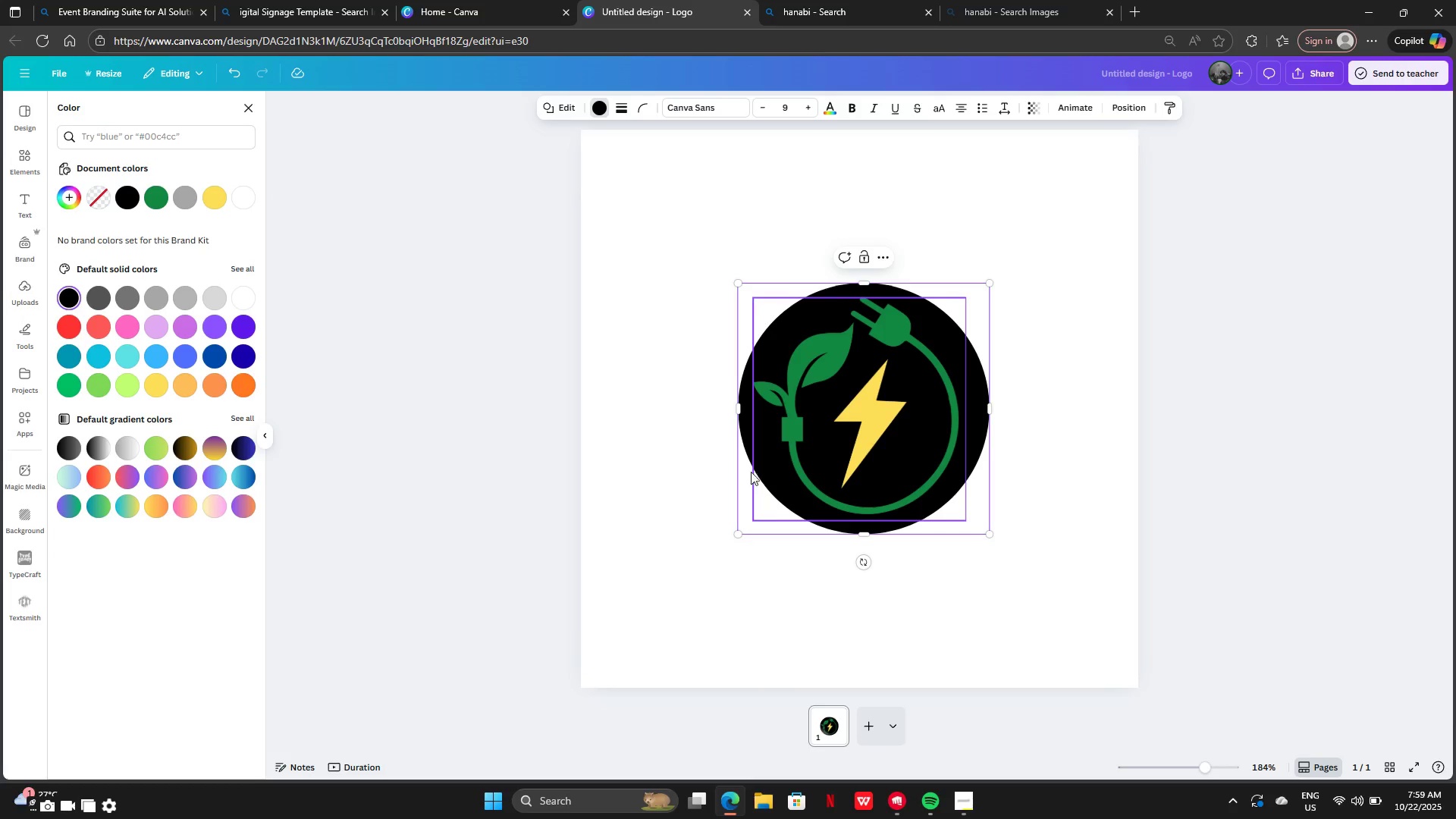 
left_click_drag(start_coordinate=[739, 526], to_coordinate=[740, 543])
 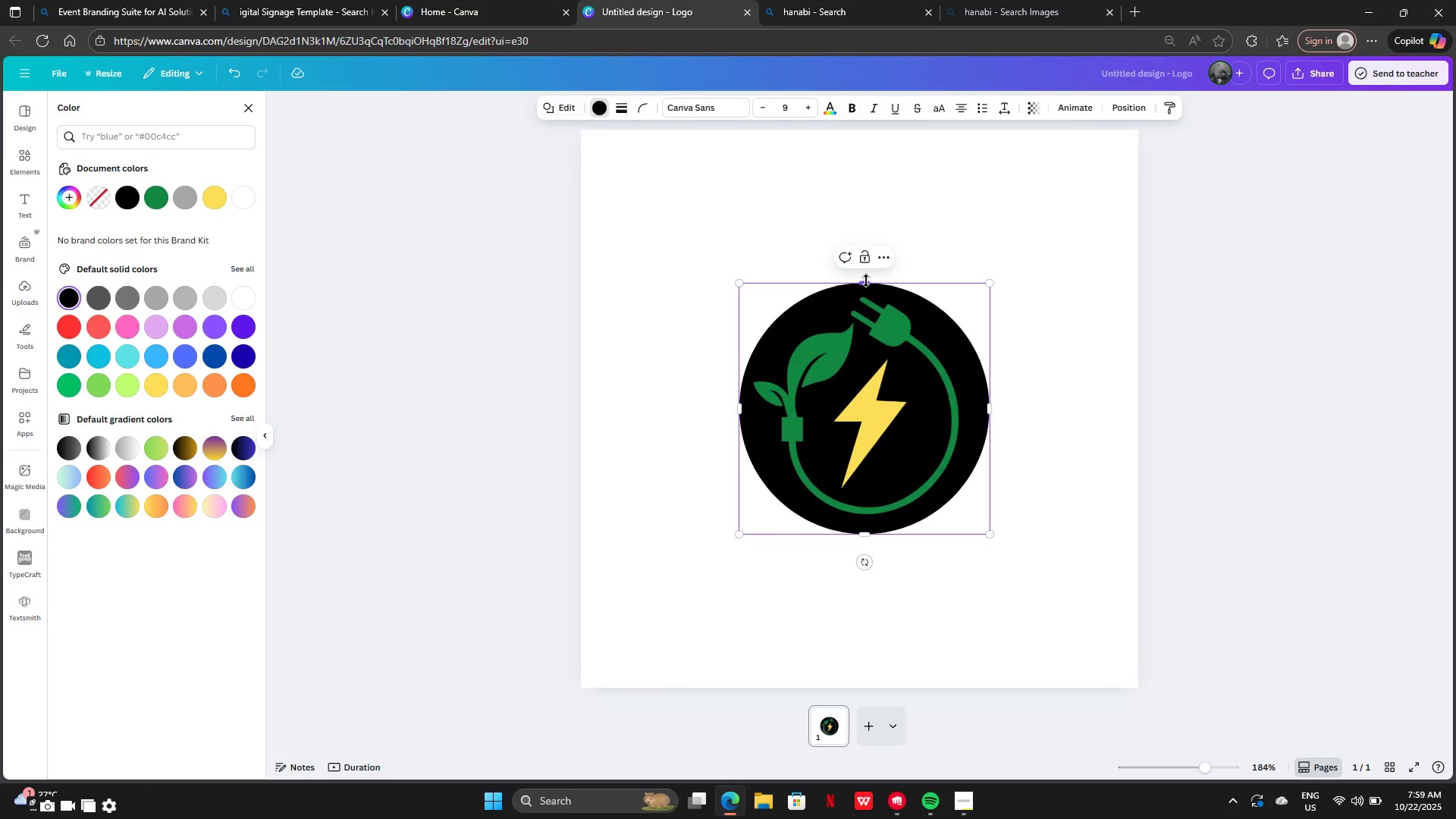 
left_click_drag(start_coordinate=[866, 281], to_coordinate=[853, 474])
 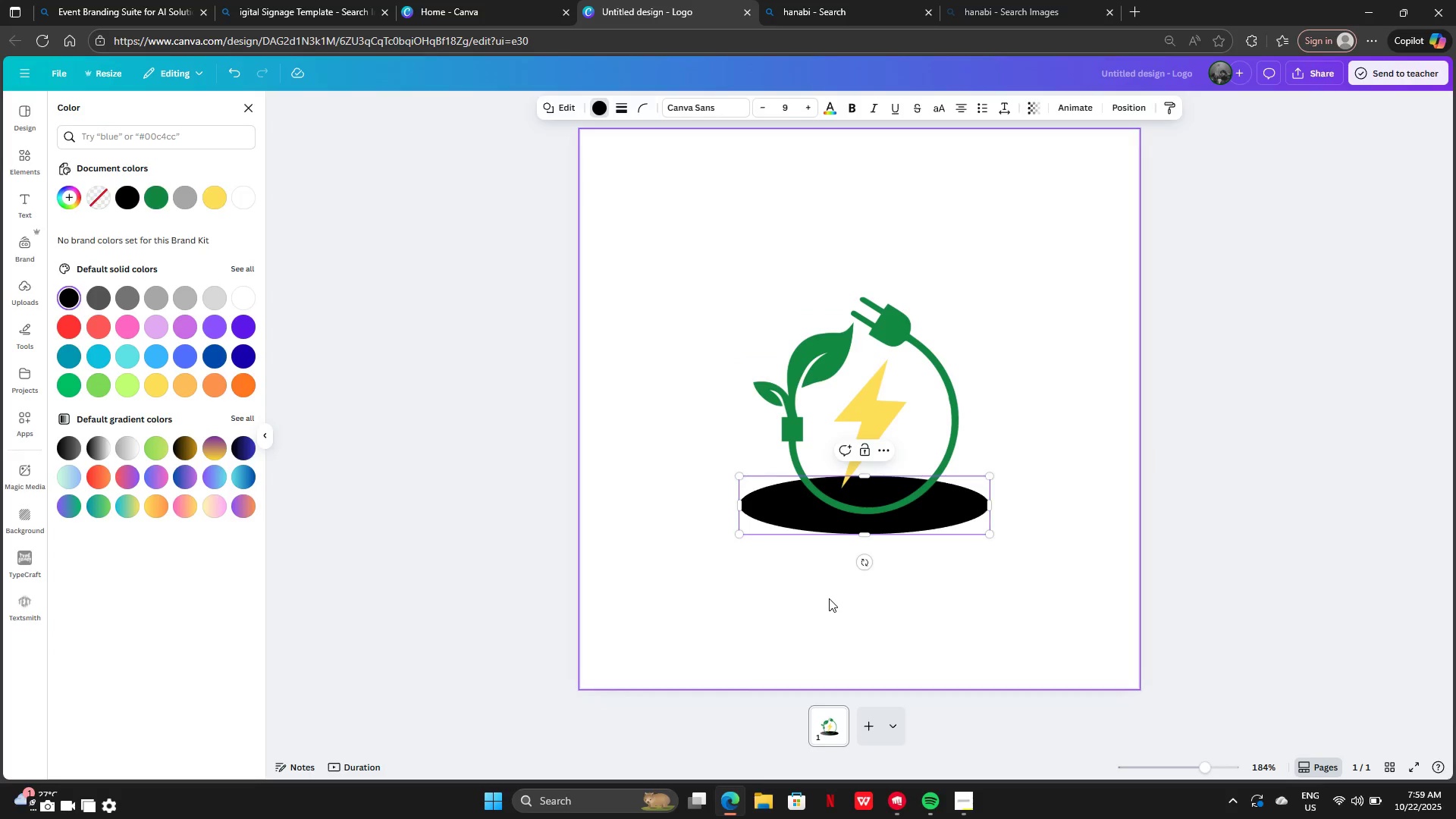 
double_click([827, 595])
 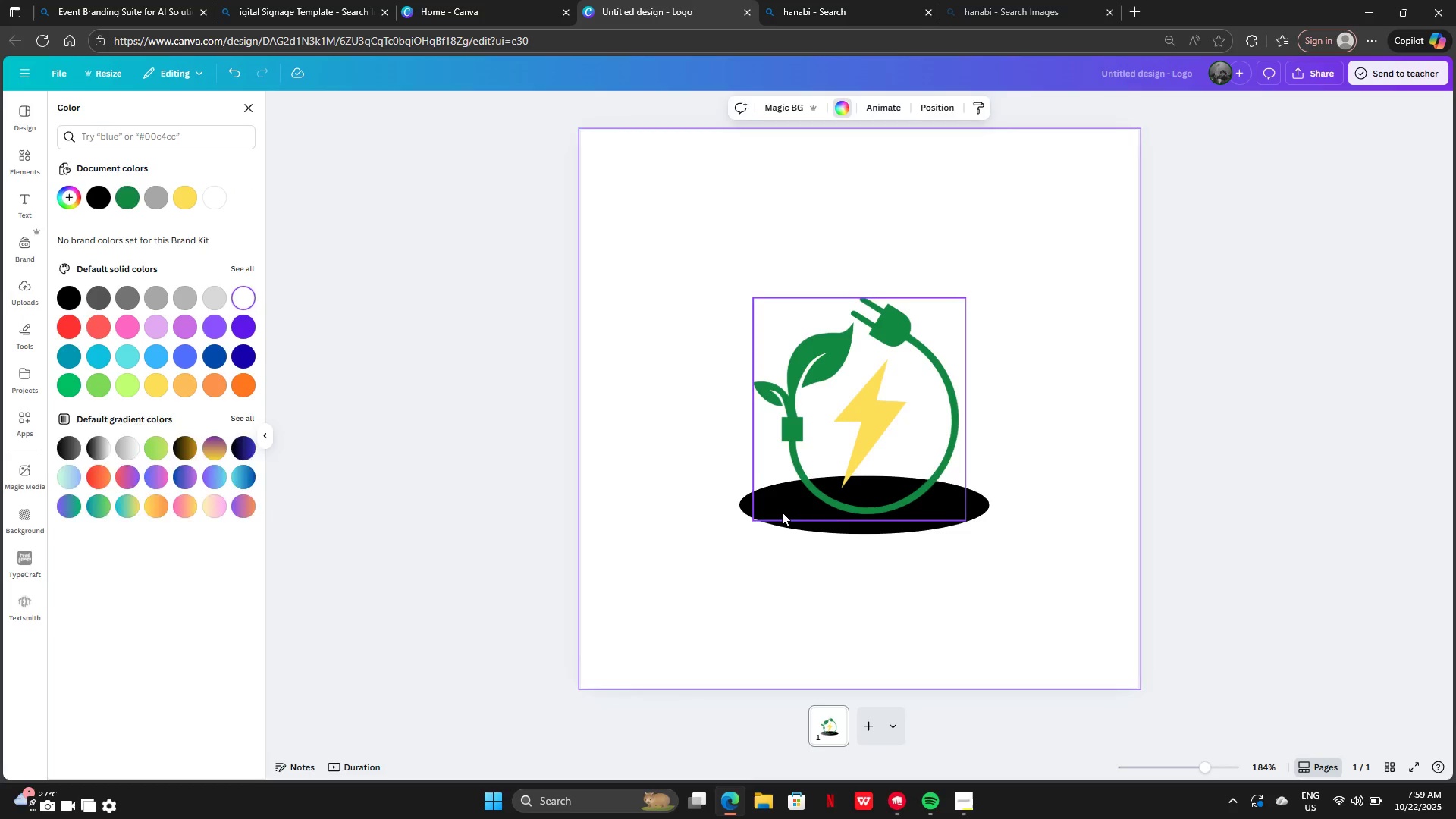 
left_click([782, 512])
 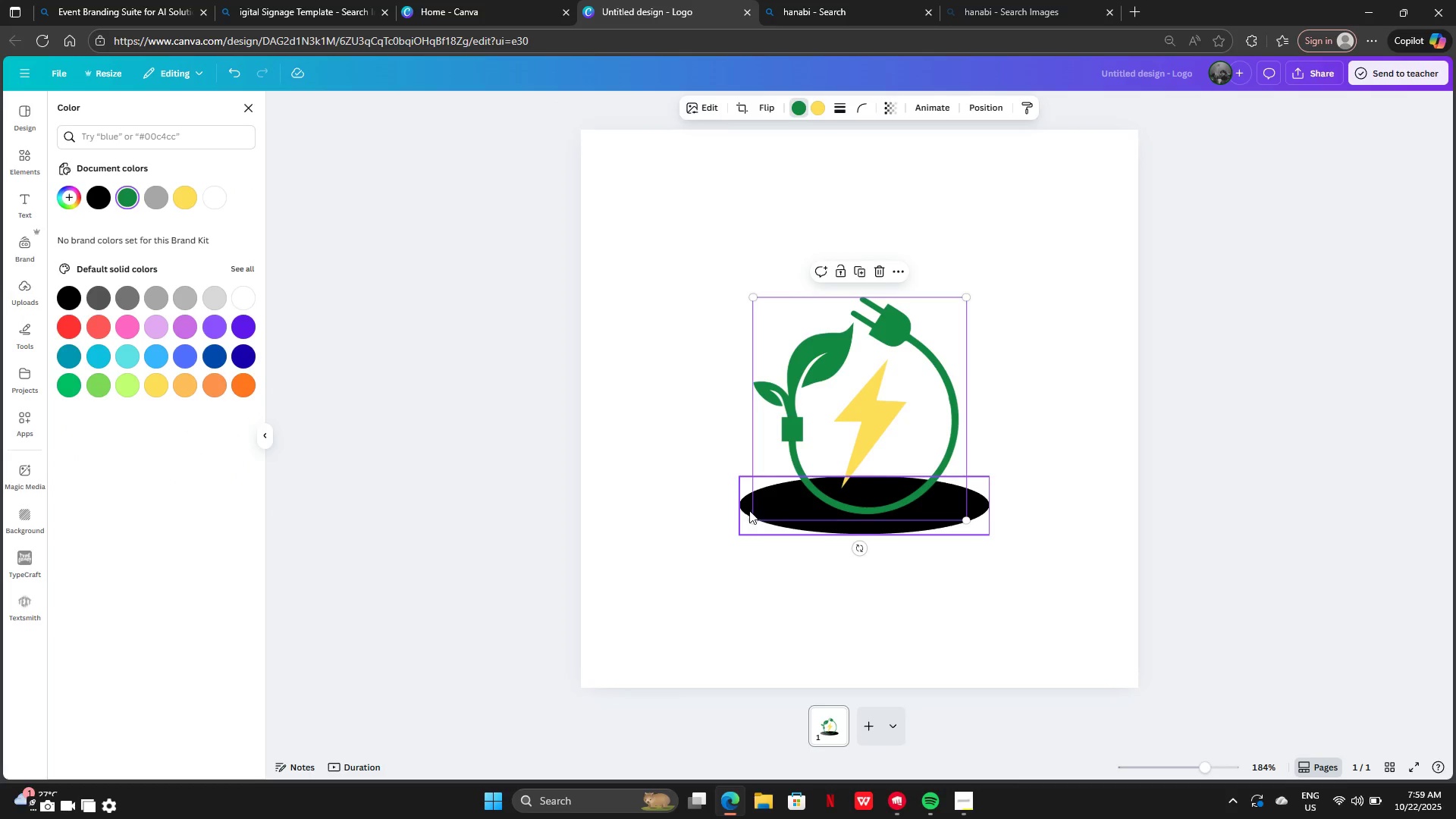 
left_click_drag(start_coordinate=[749, 510], to_coordinate=[752, 519])
 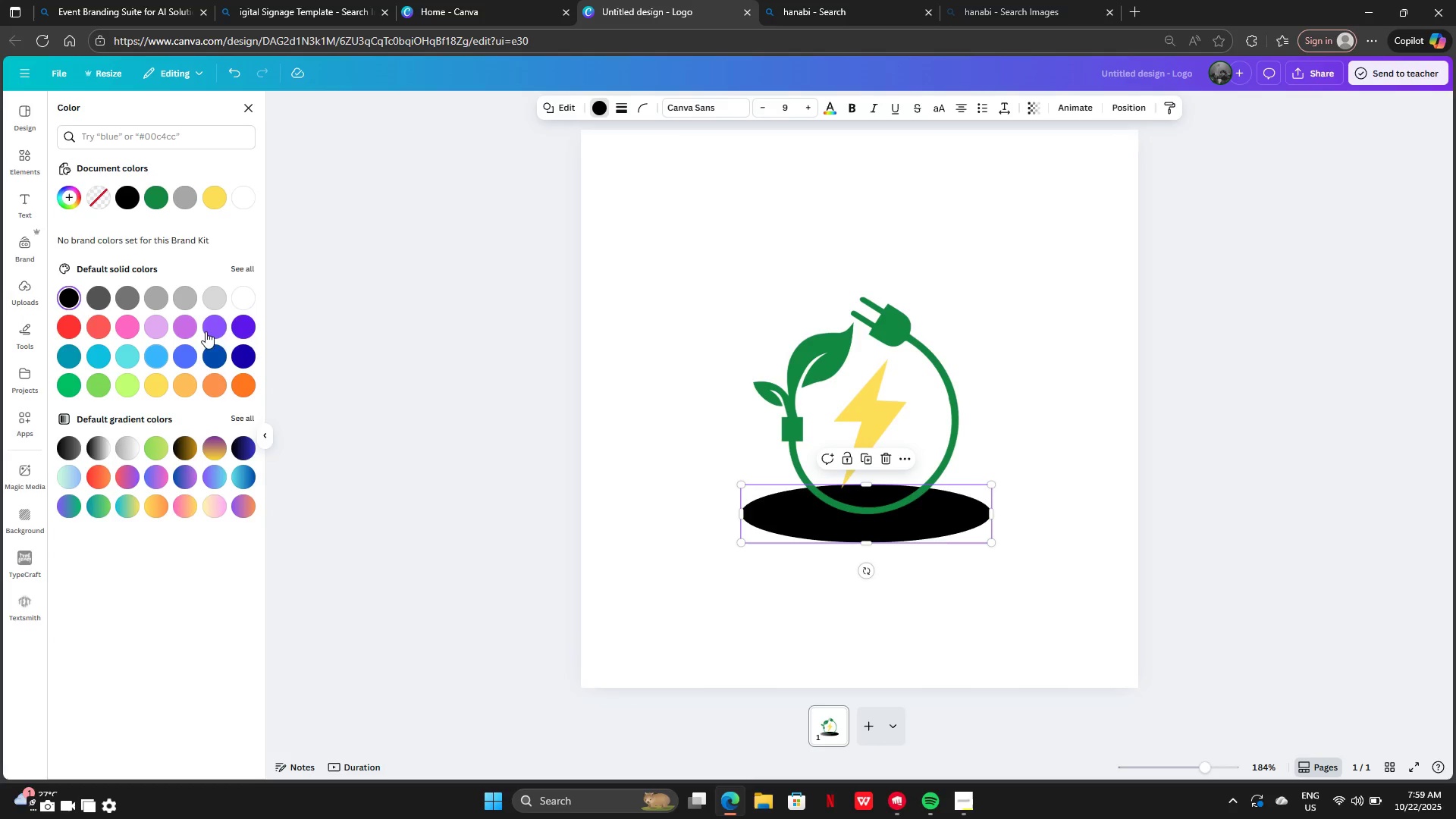 
left_click([235, 327])
 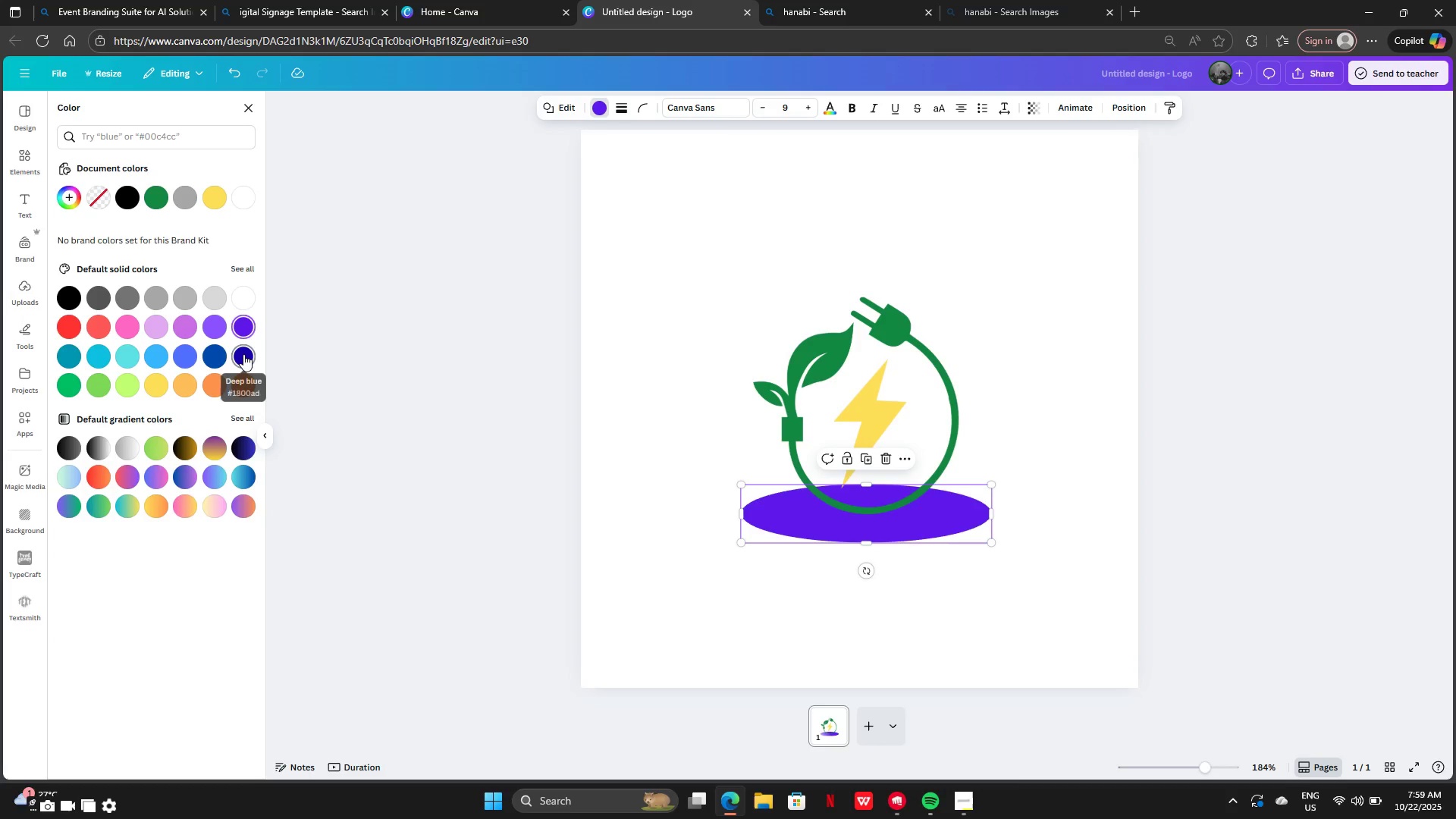 
left_click([243, 354])
 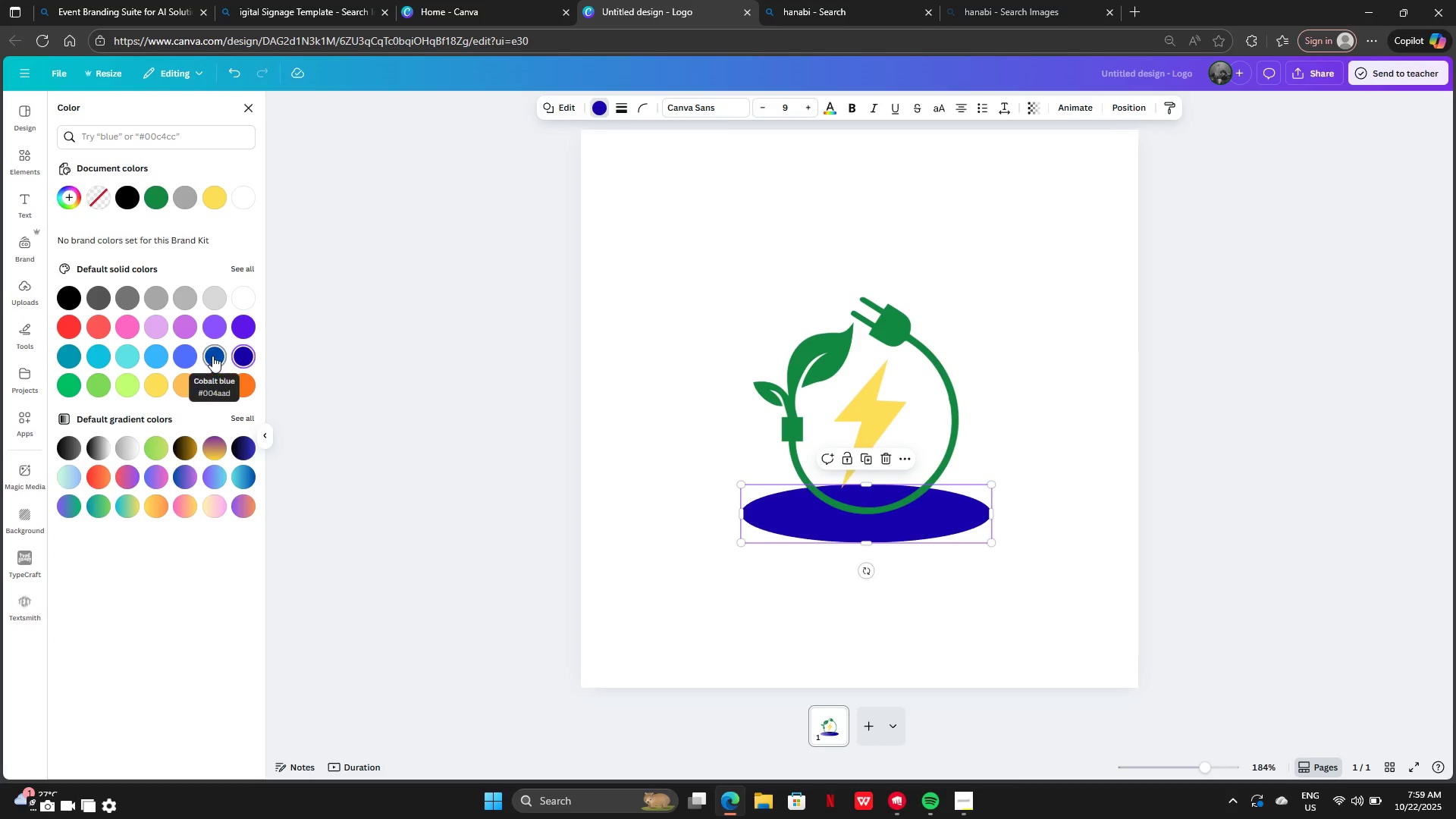 
left_click([212, 356])
 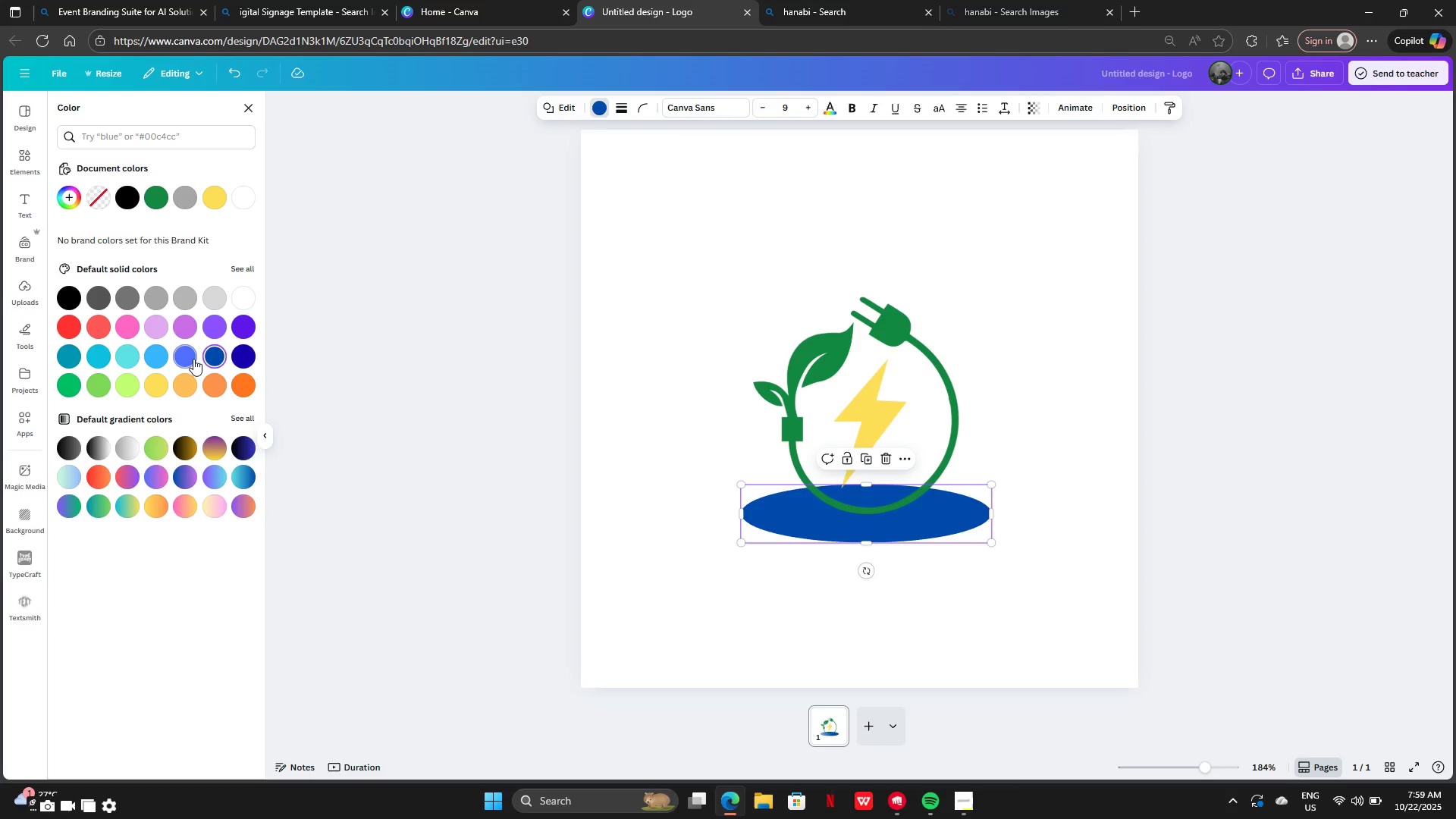 
left_click([193, 359])
 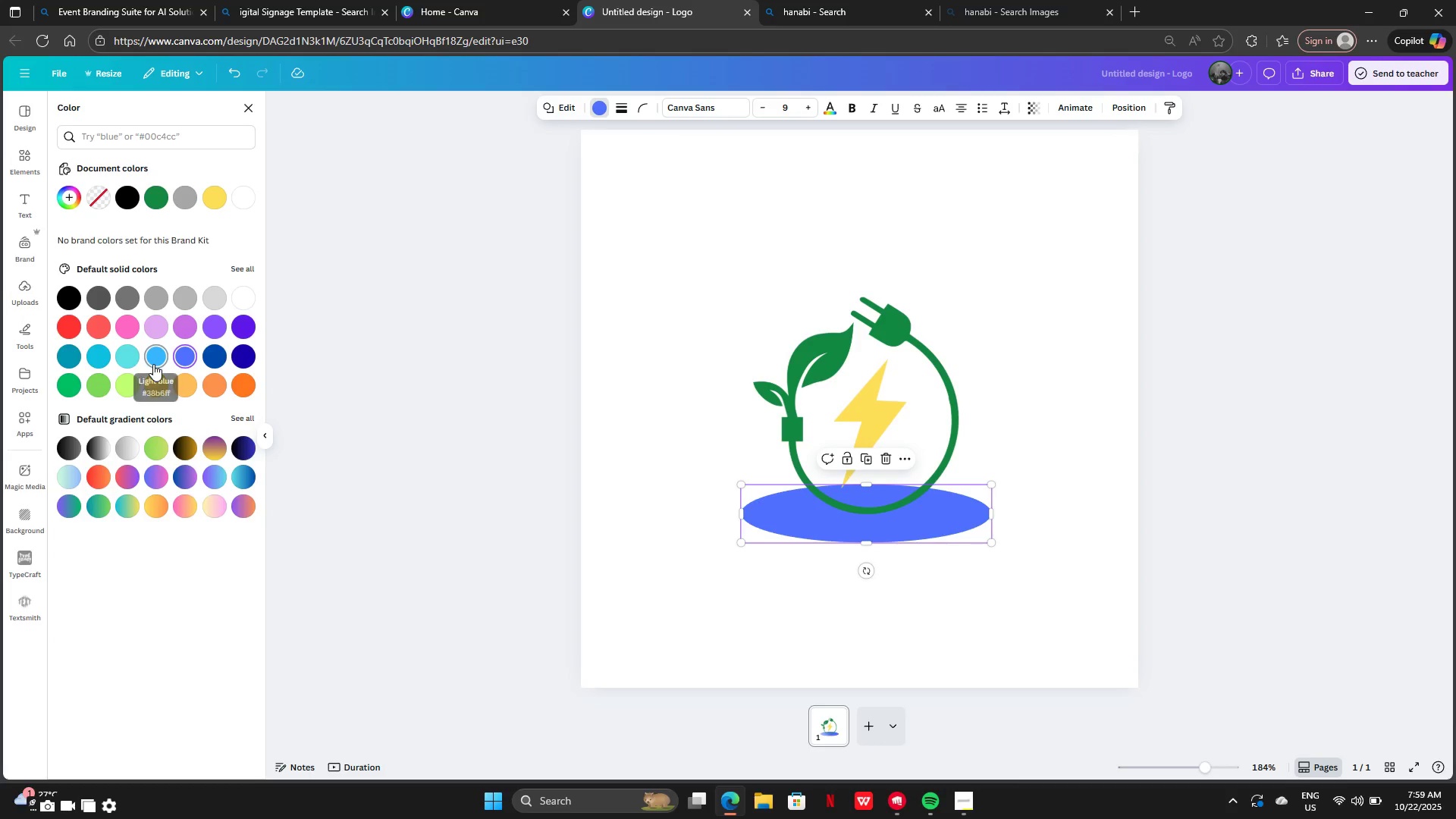 
left_click([152, 360])
 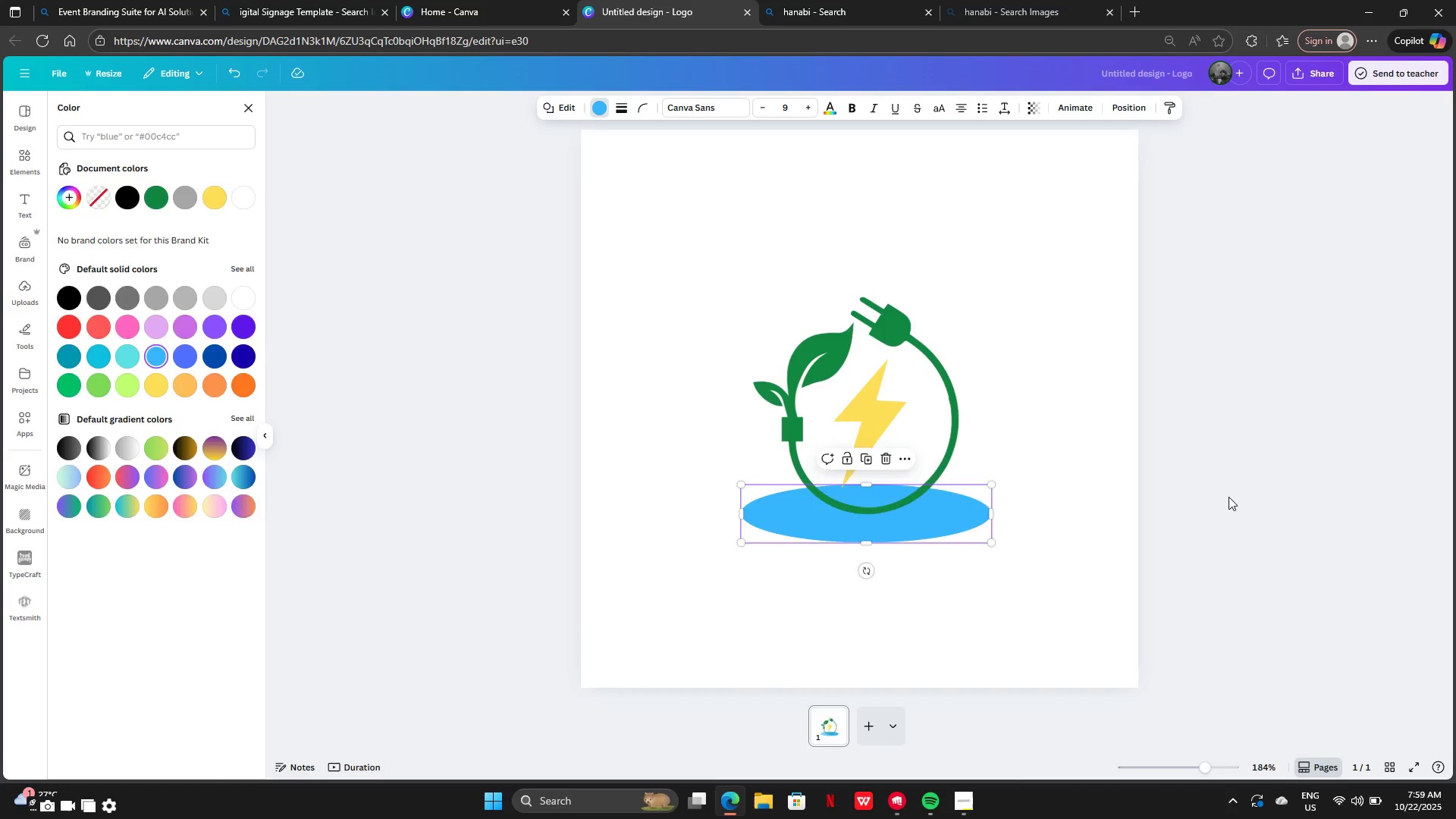 
double_click([1228, 497])
 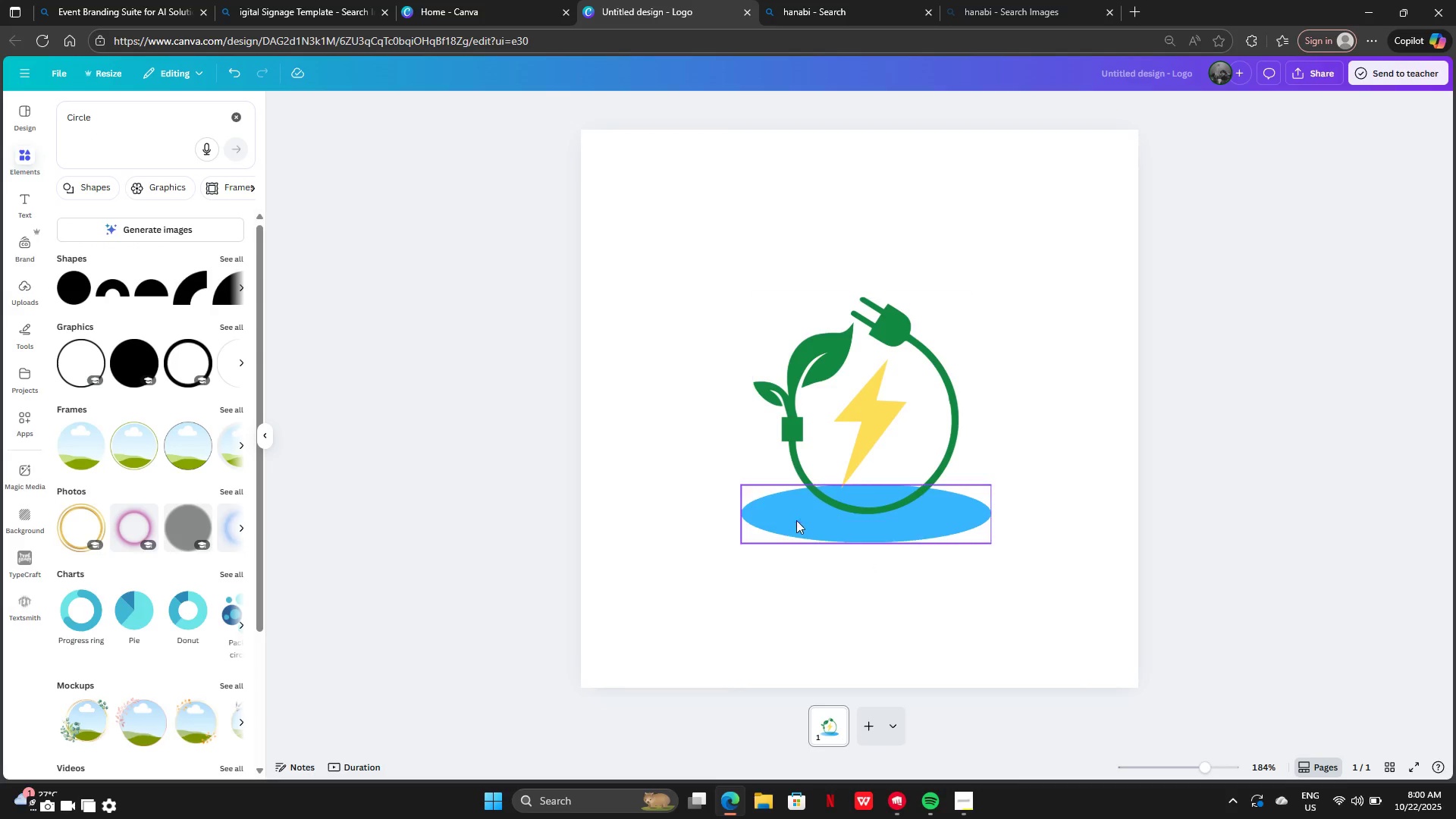 
left_click_drag(start_coordinate=[783, 529], to_coordinate=[808, 488])
 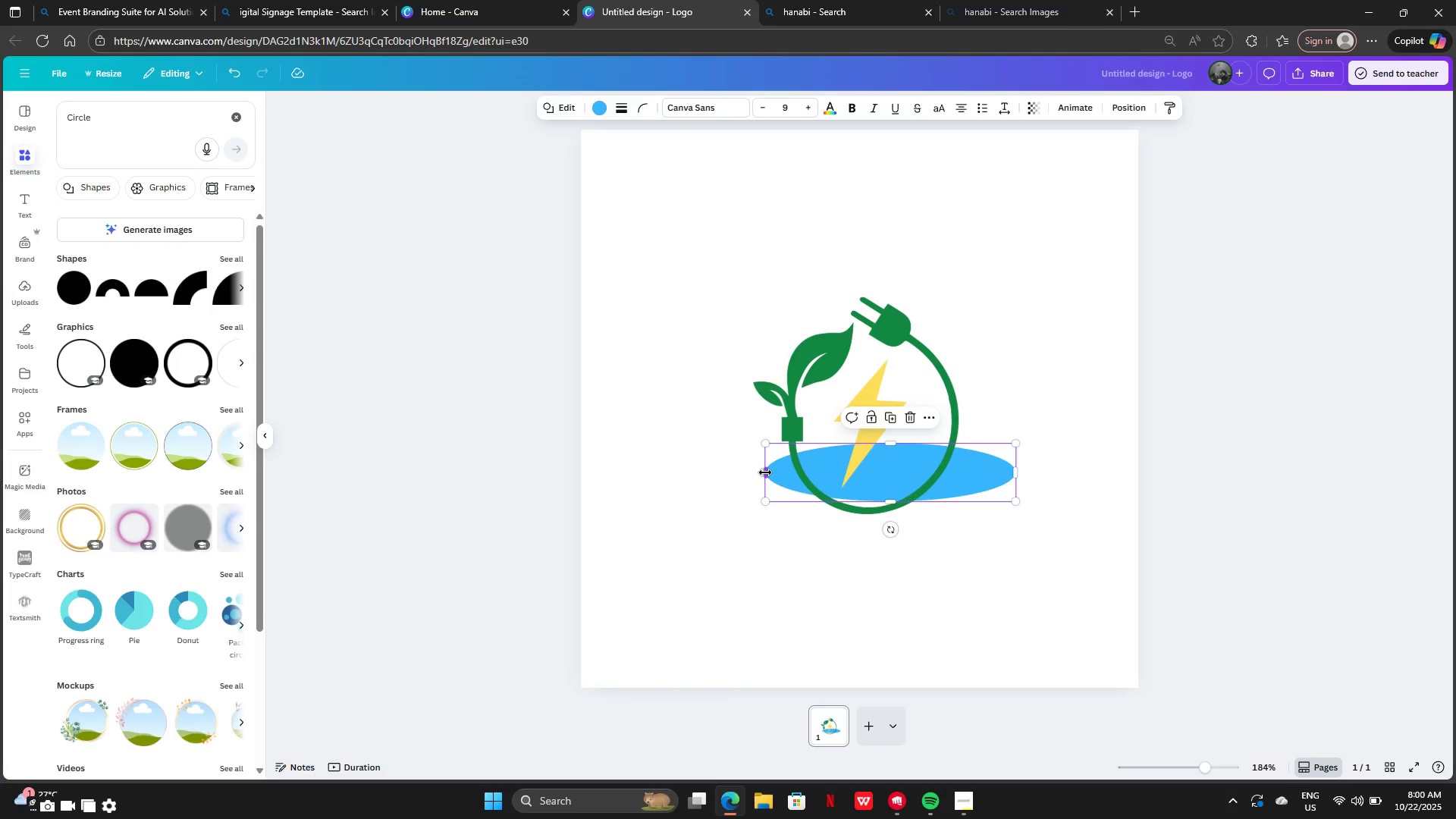 
left_click_drag(start_coordinate=[765, 472], to_coordinate=[798, 472])
 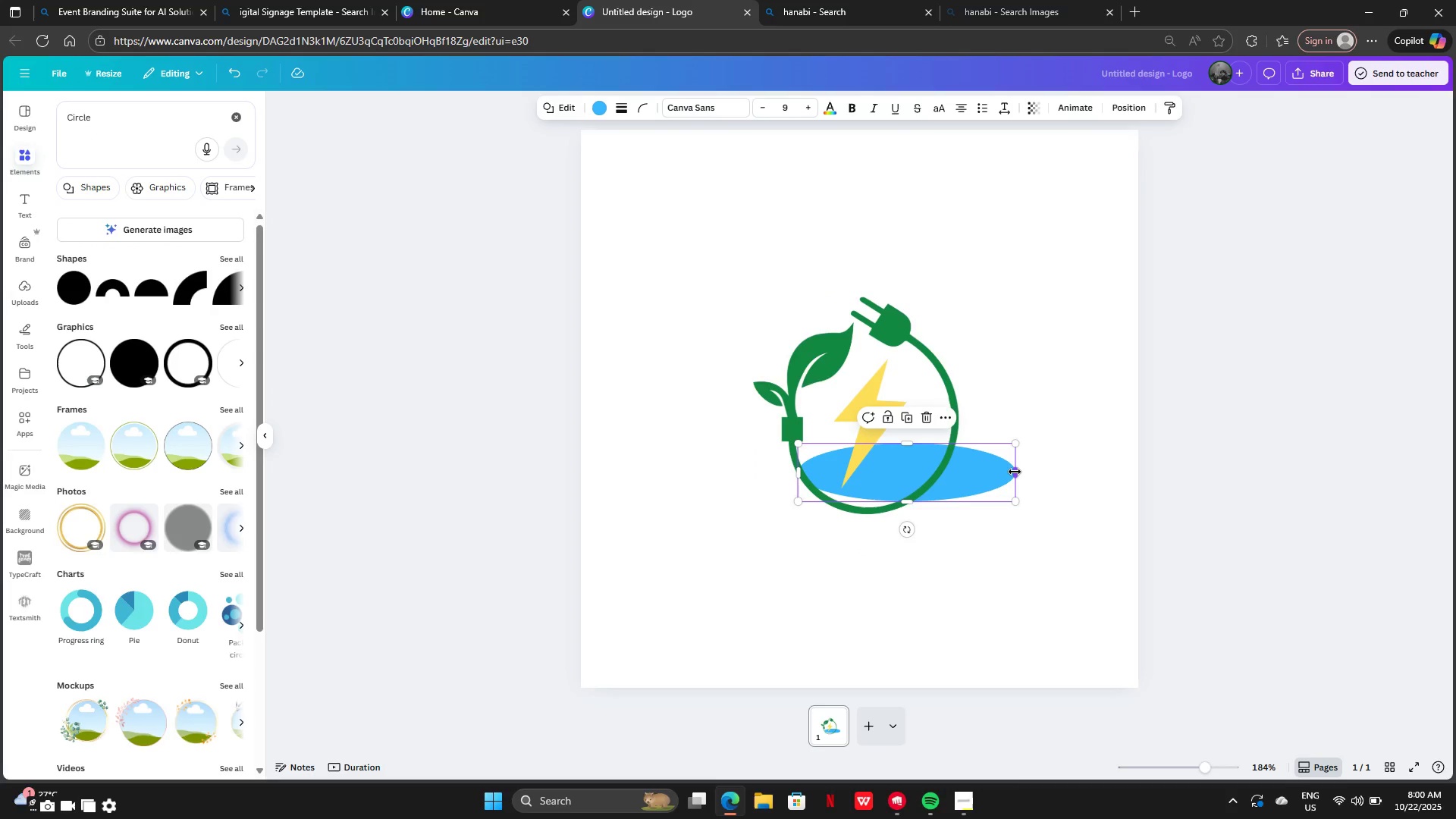 
left_click_drag(start_coordinate=[1015, 472], to_coordinate=[941, 457])
 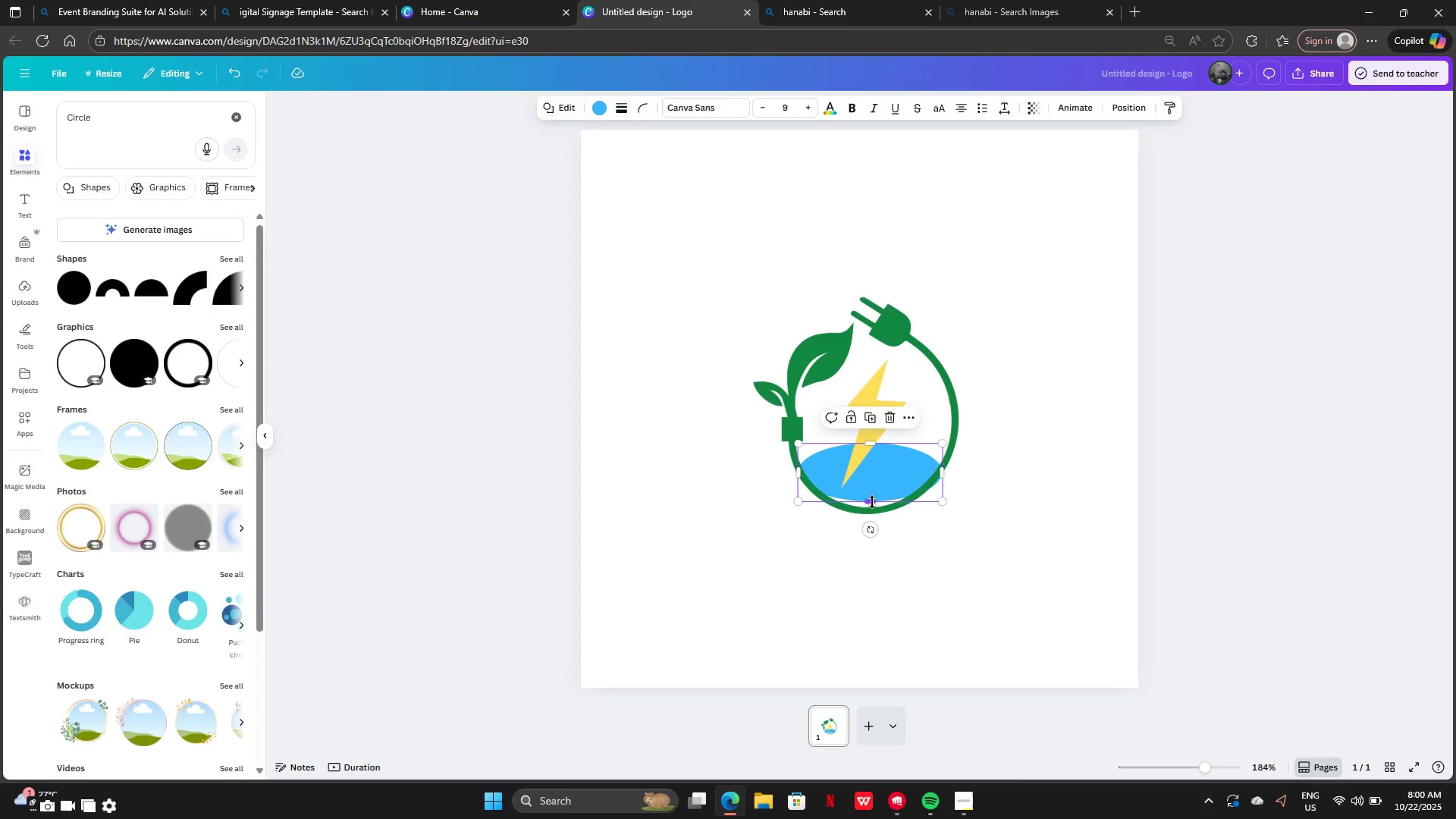 
left_click_drag(start_coordinate=[872, 502], to_coordinate=[872, 511])
 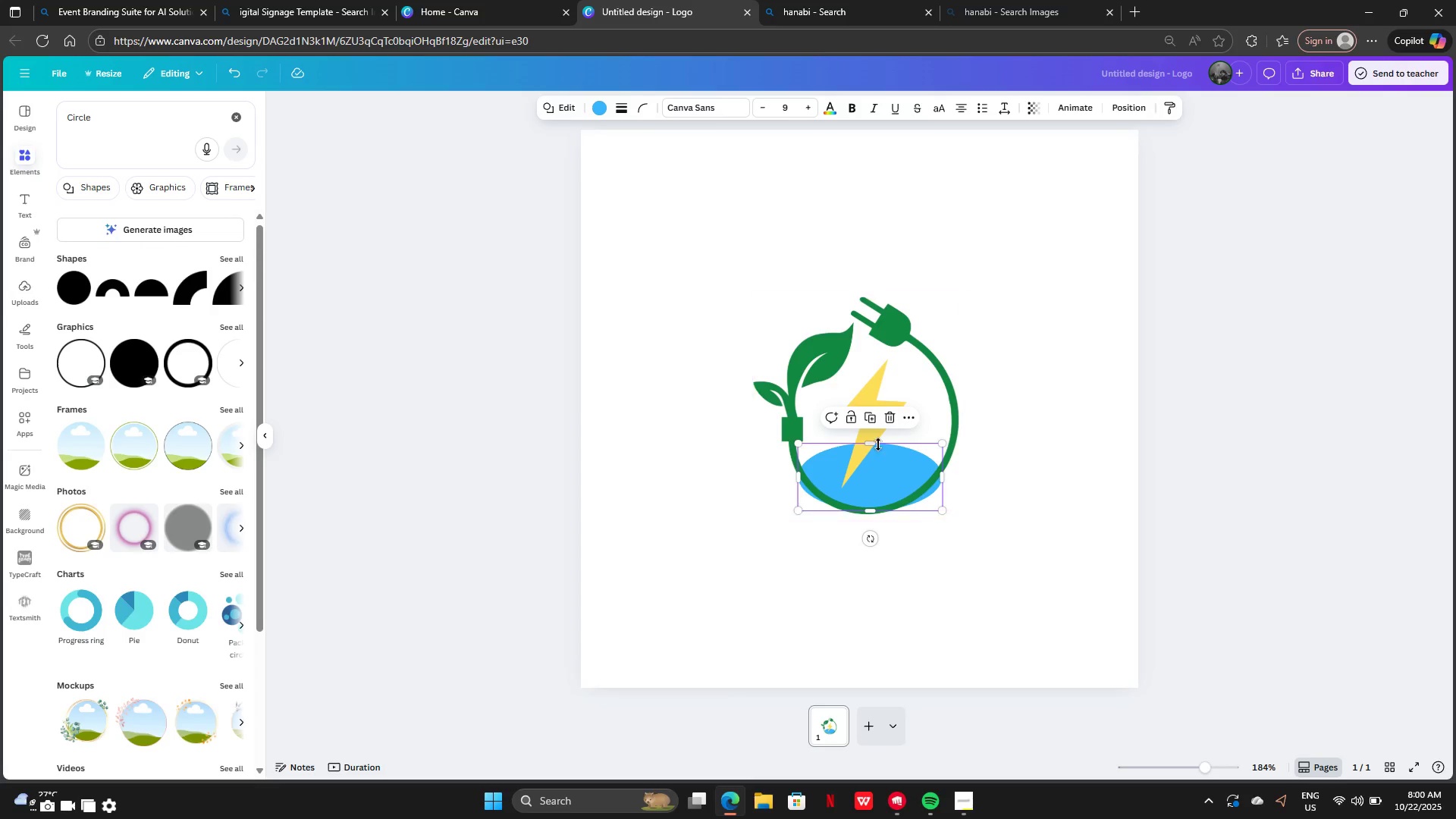 
left_click_drag(start_coordinate=[873, 442], to_coordinate=[895, 400])
 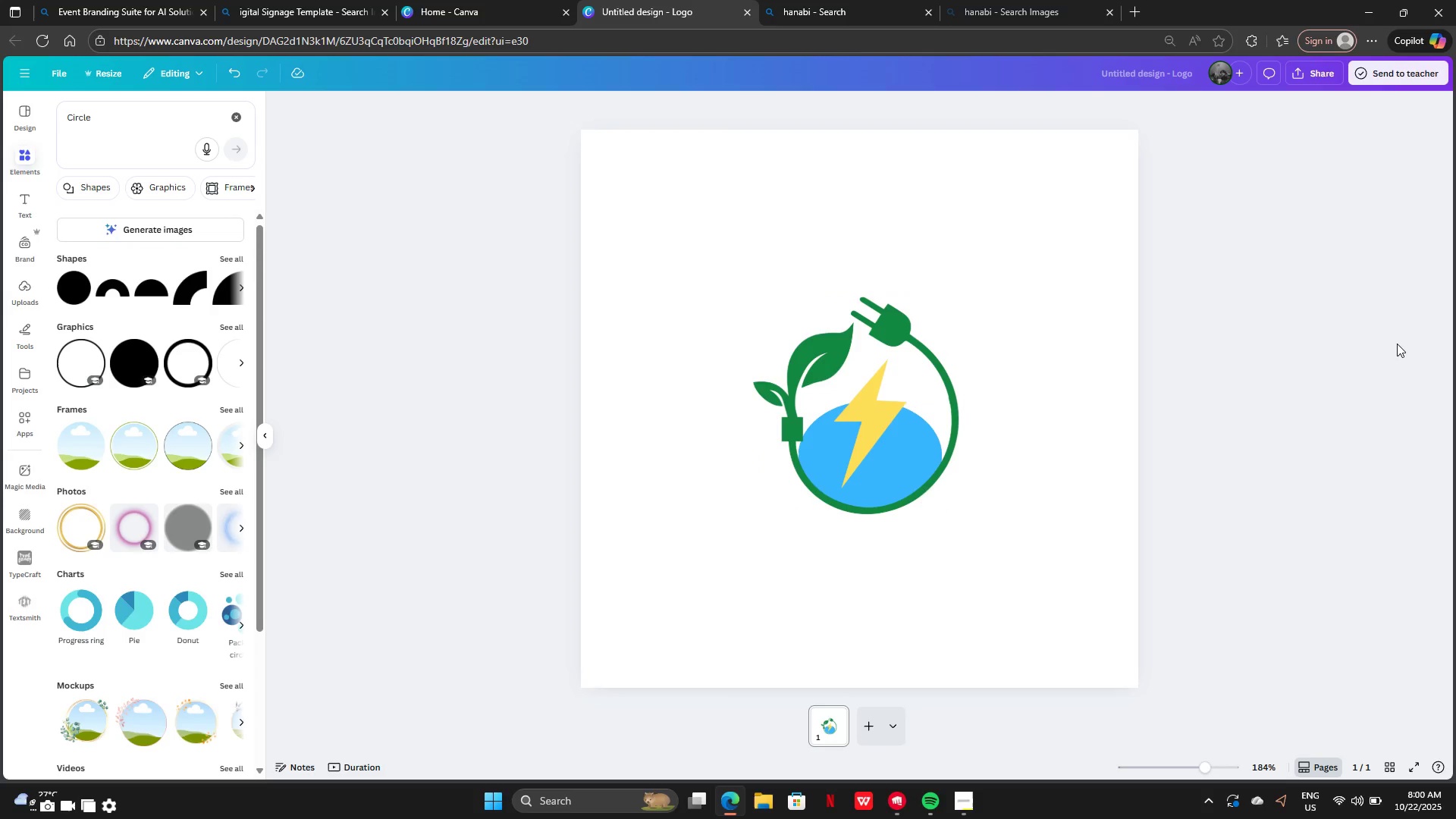 
double_click([1397, 344])
 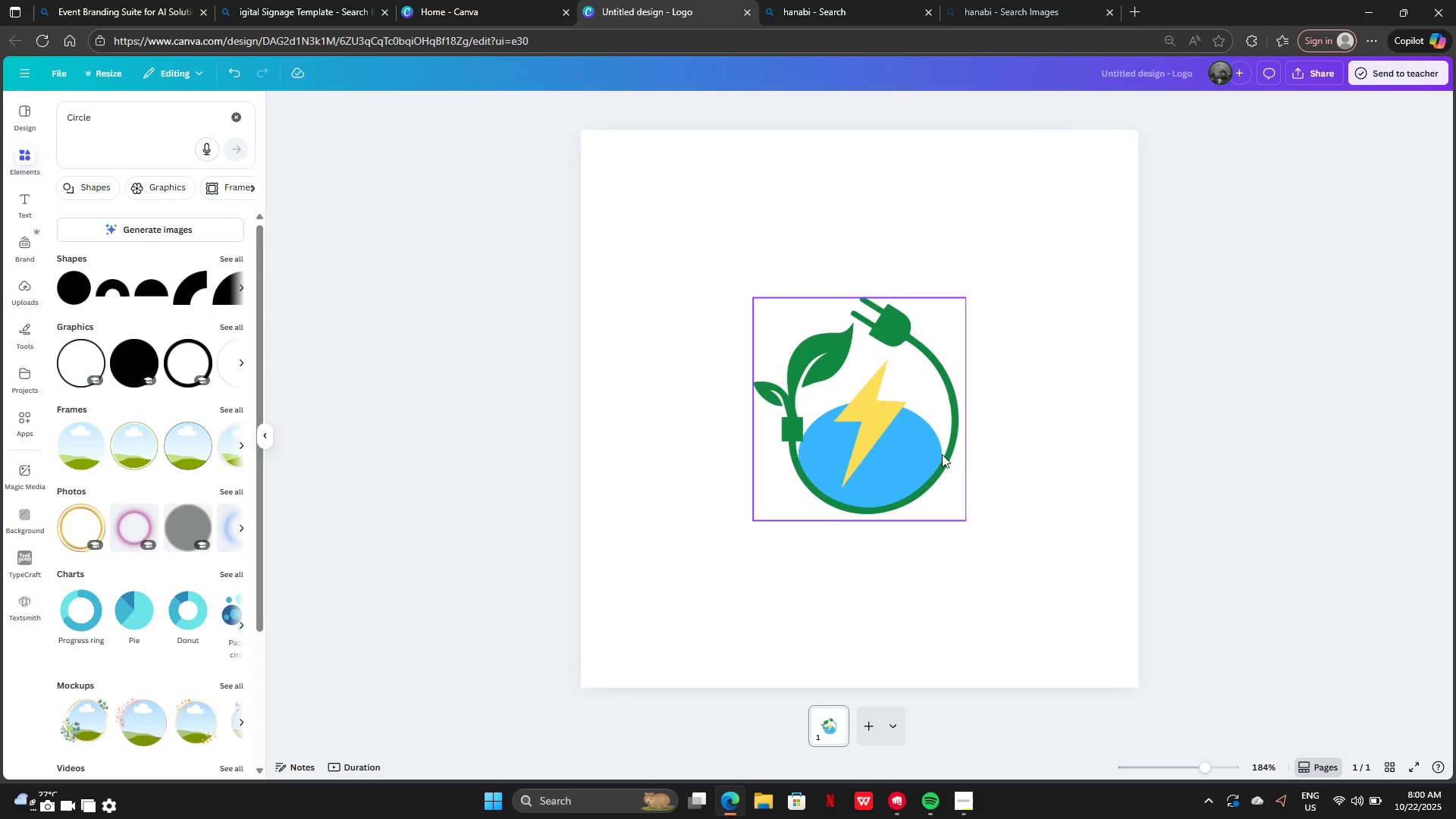 
left_click_drag(start_coordinate=[942, 454], to_coordinate=[887, 392])
 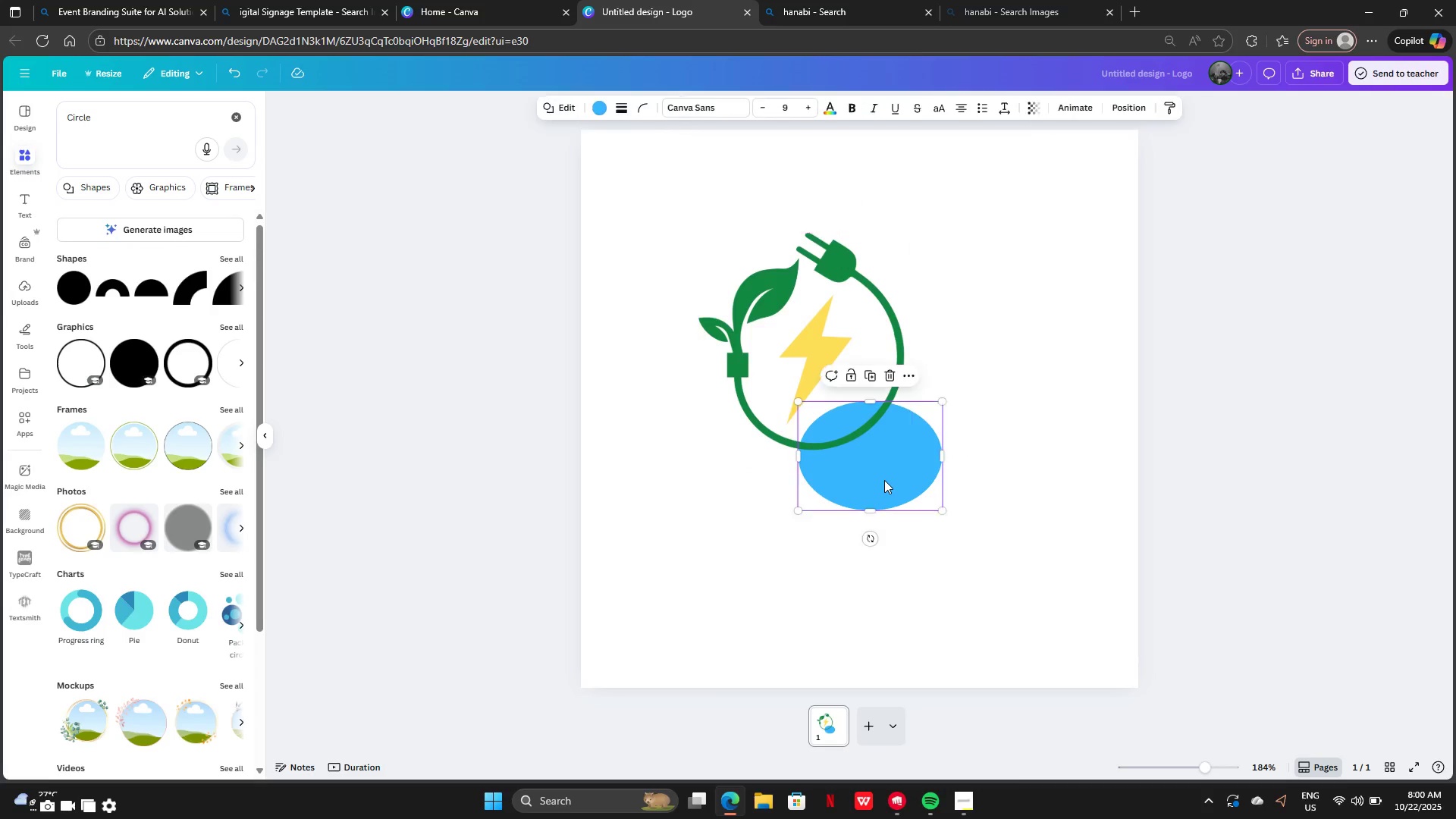 
left_click([884, 480])
 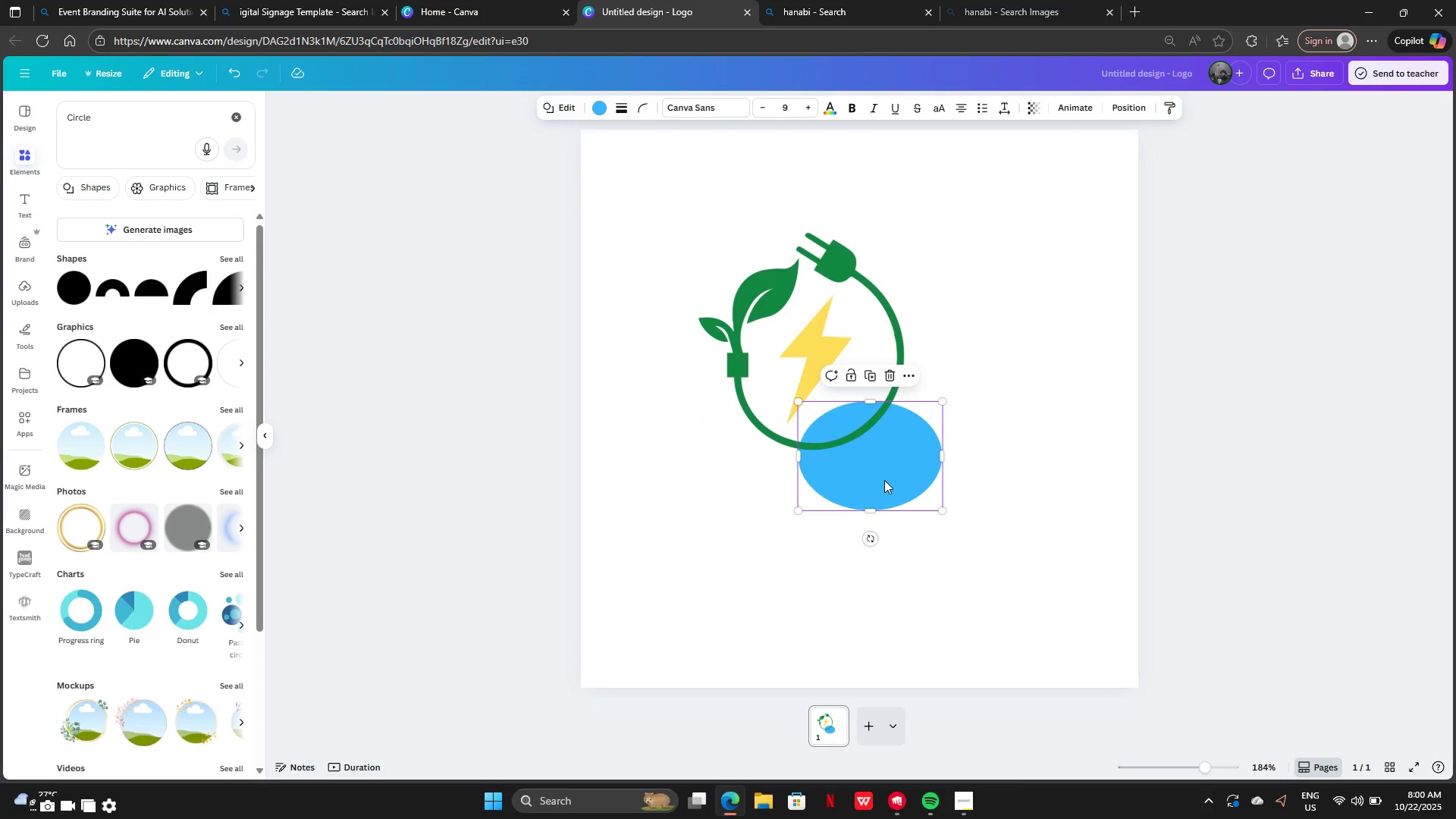 
key(Backspace)
 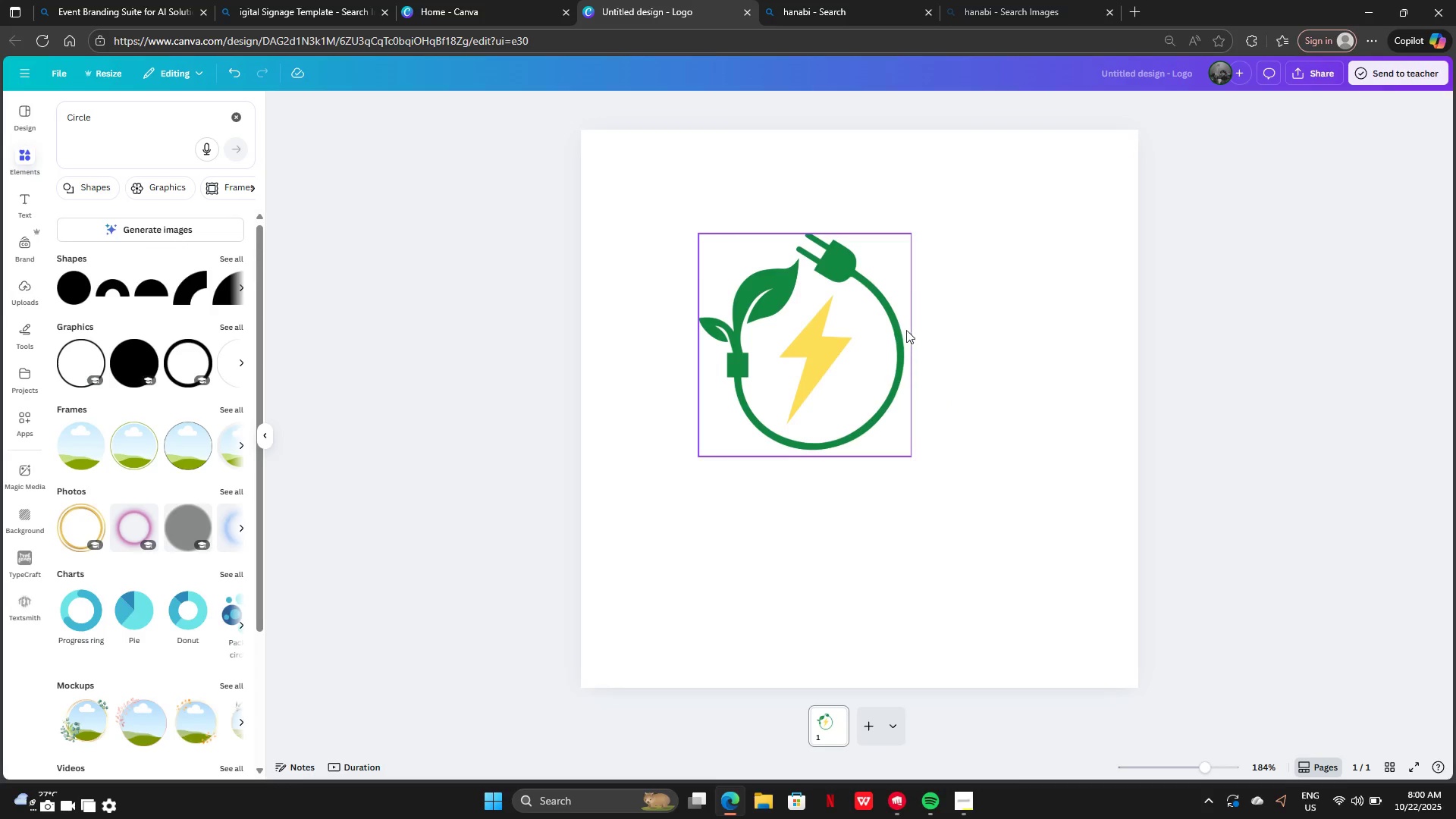 
left_click_drag(start_coordinate=[855, 324], to_coordinate=[908, 433])
 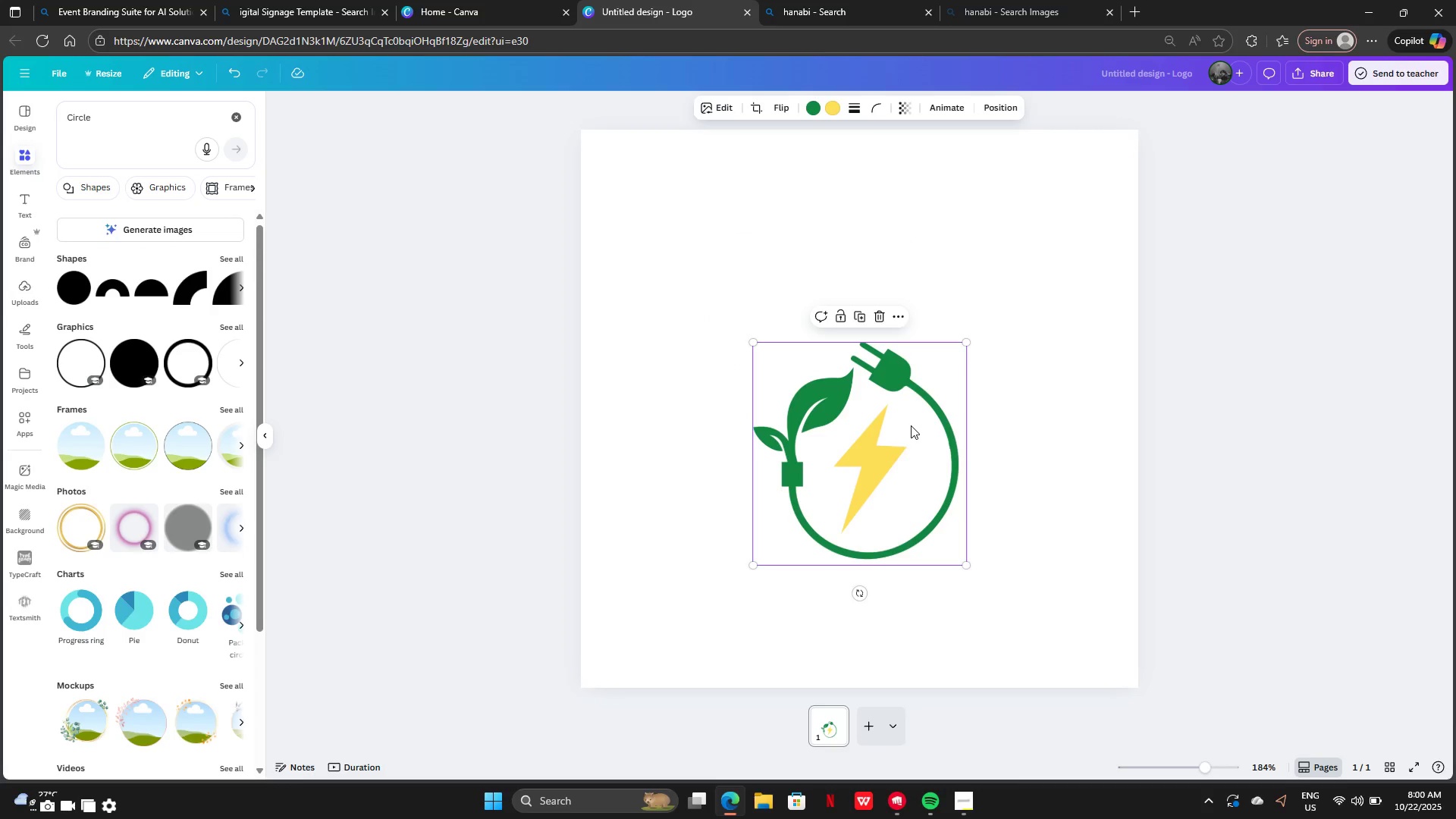 
left_click_drag(start_coordinate=[909, 426], to_coordinate=[911, 366])
 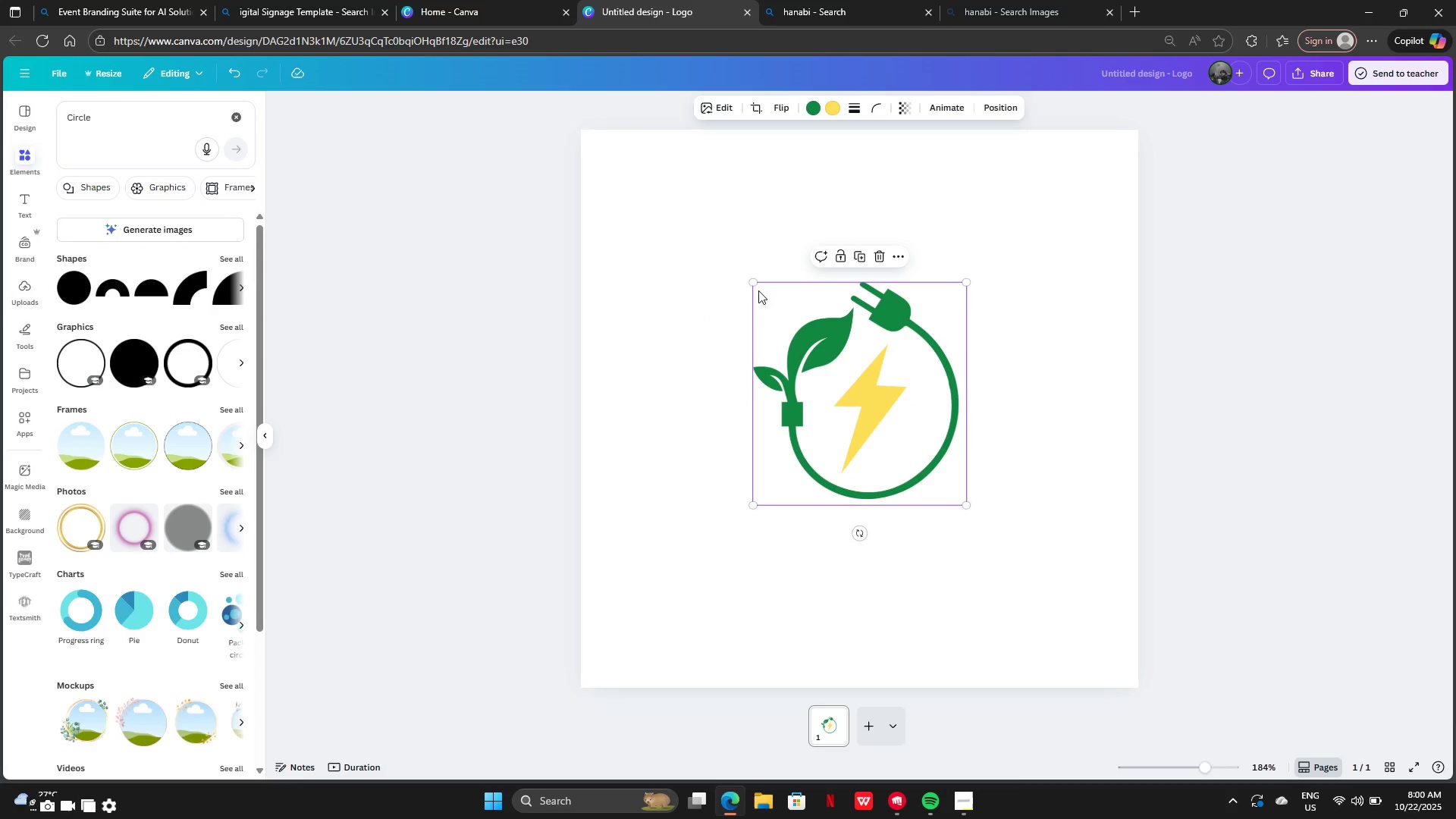 
left_click_drag(start_coordinate=[750, 284], to_coordinate=[615, 242])
 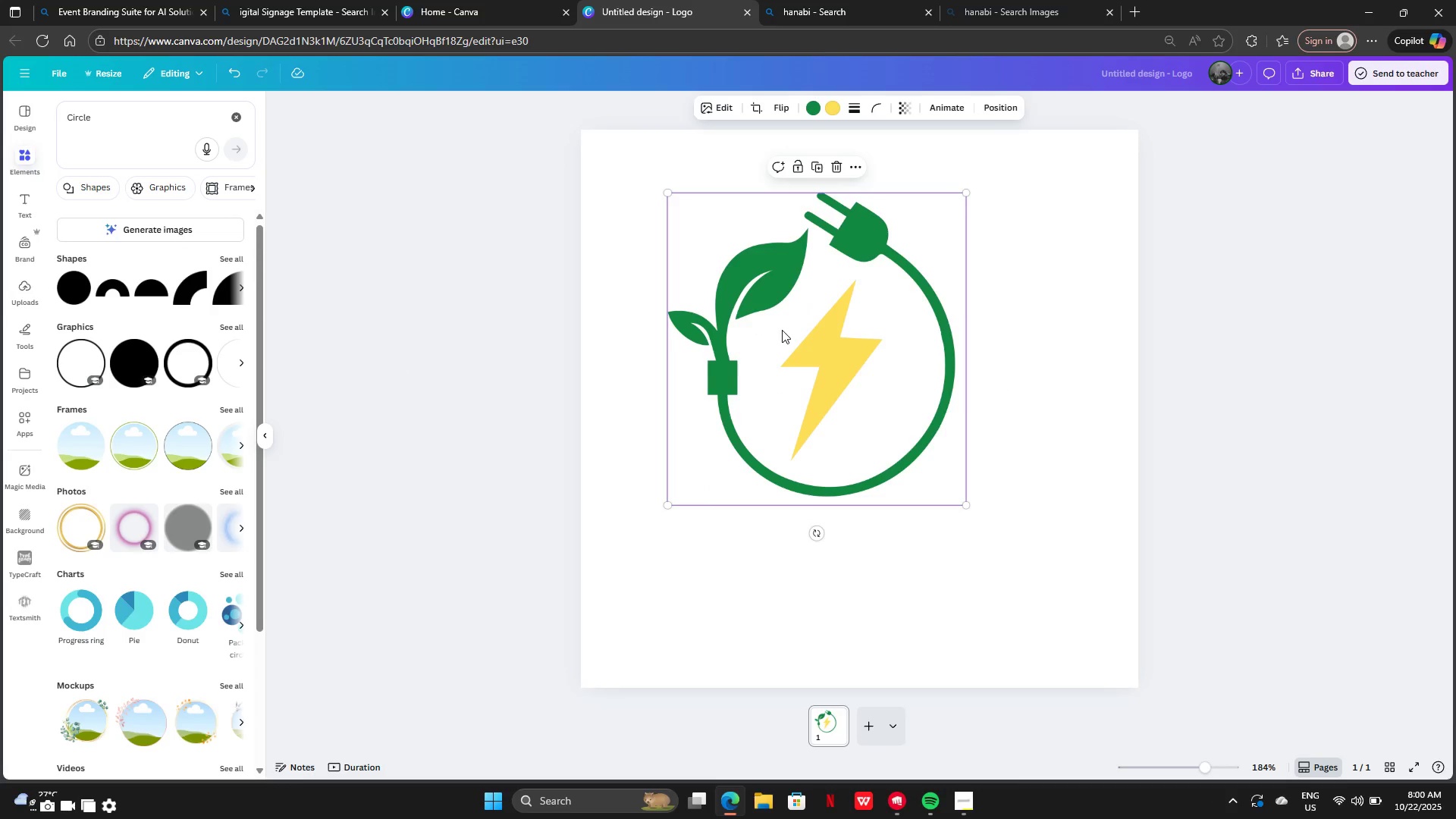 
left_click_drag(start_coordinate=[782, 330], to_coordinate=[813, 385])
 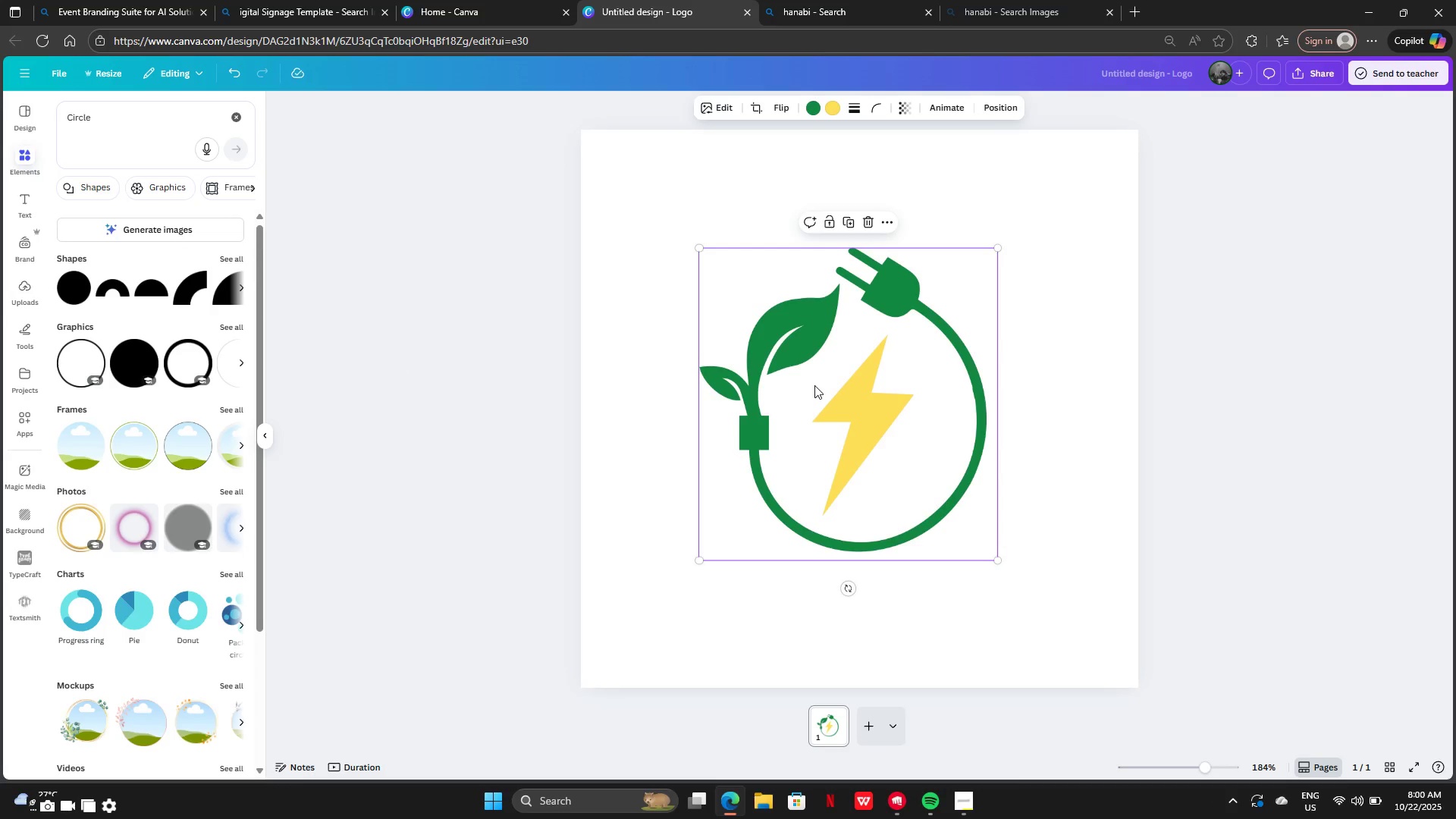 
left_click_drag(start_coordinate=[813, 385], to_coordinate=[825, 386])
 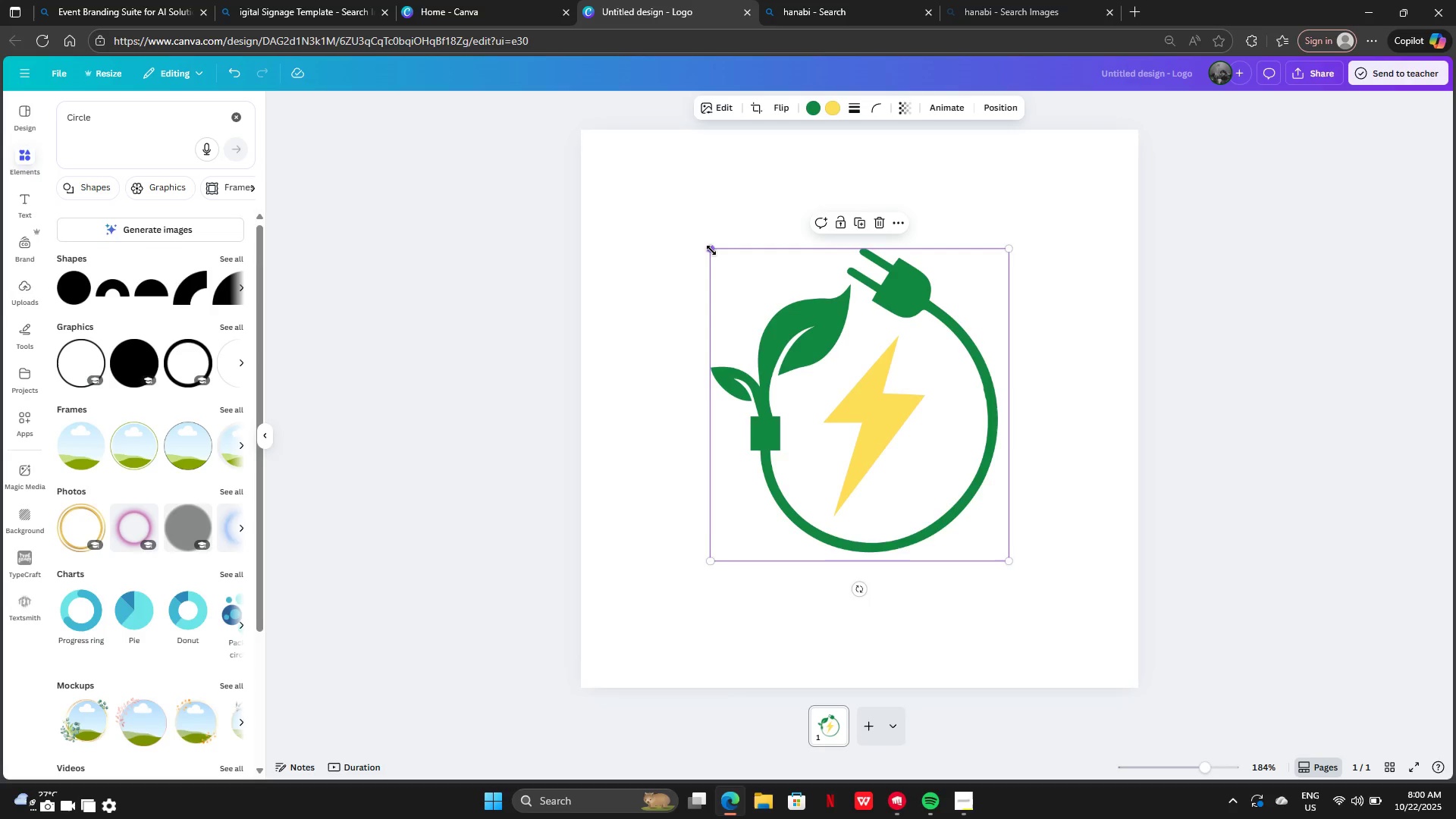 
left_click_drag(start_coordinate=[711, 250], to_coordinate=[664, 217])
 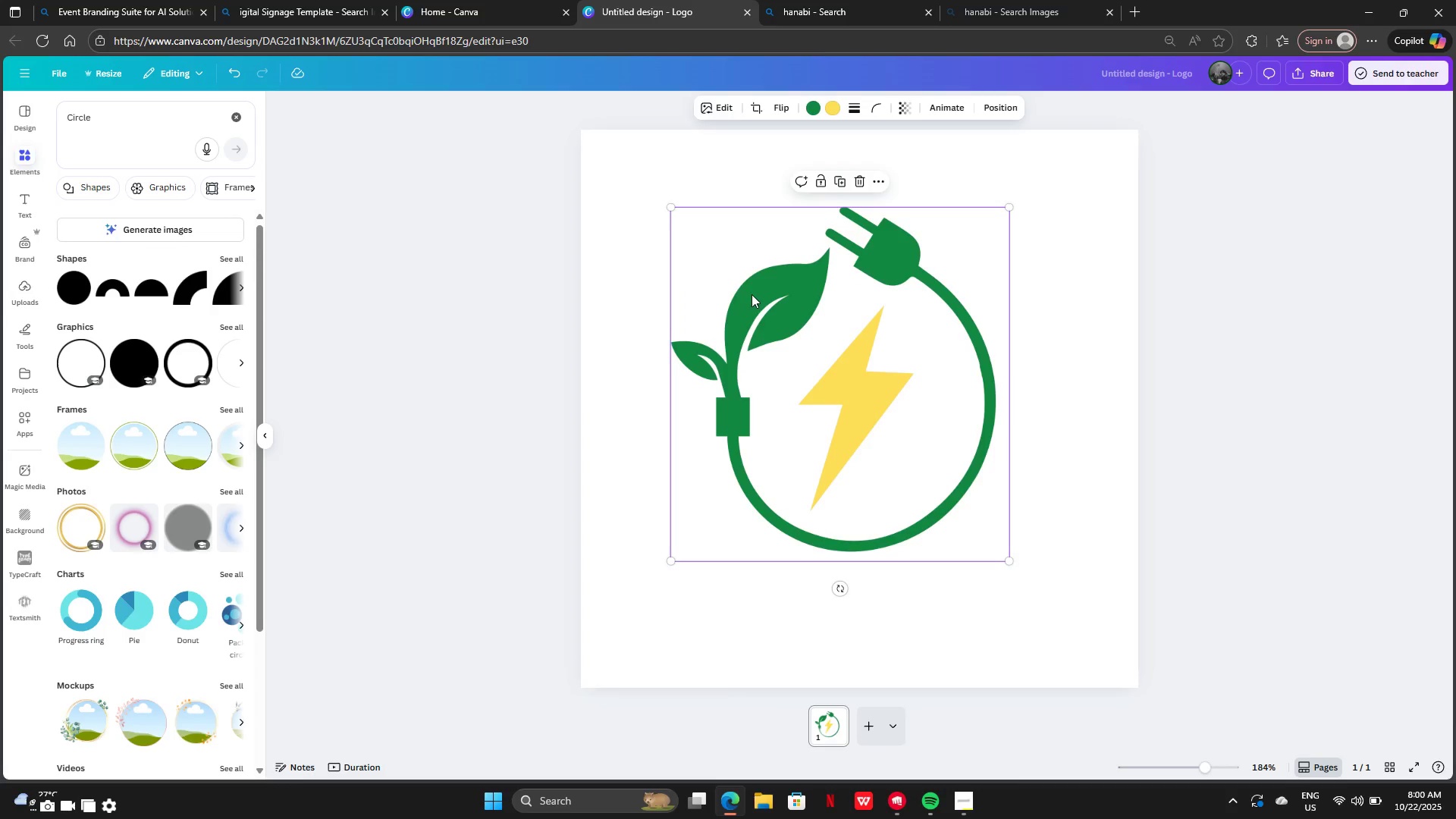 
left_click_drag(start_coordinate=[751, 293], to_coordinate=[758, 304])
 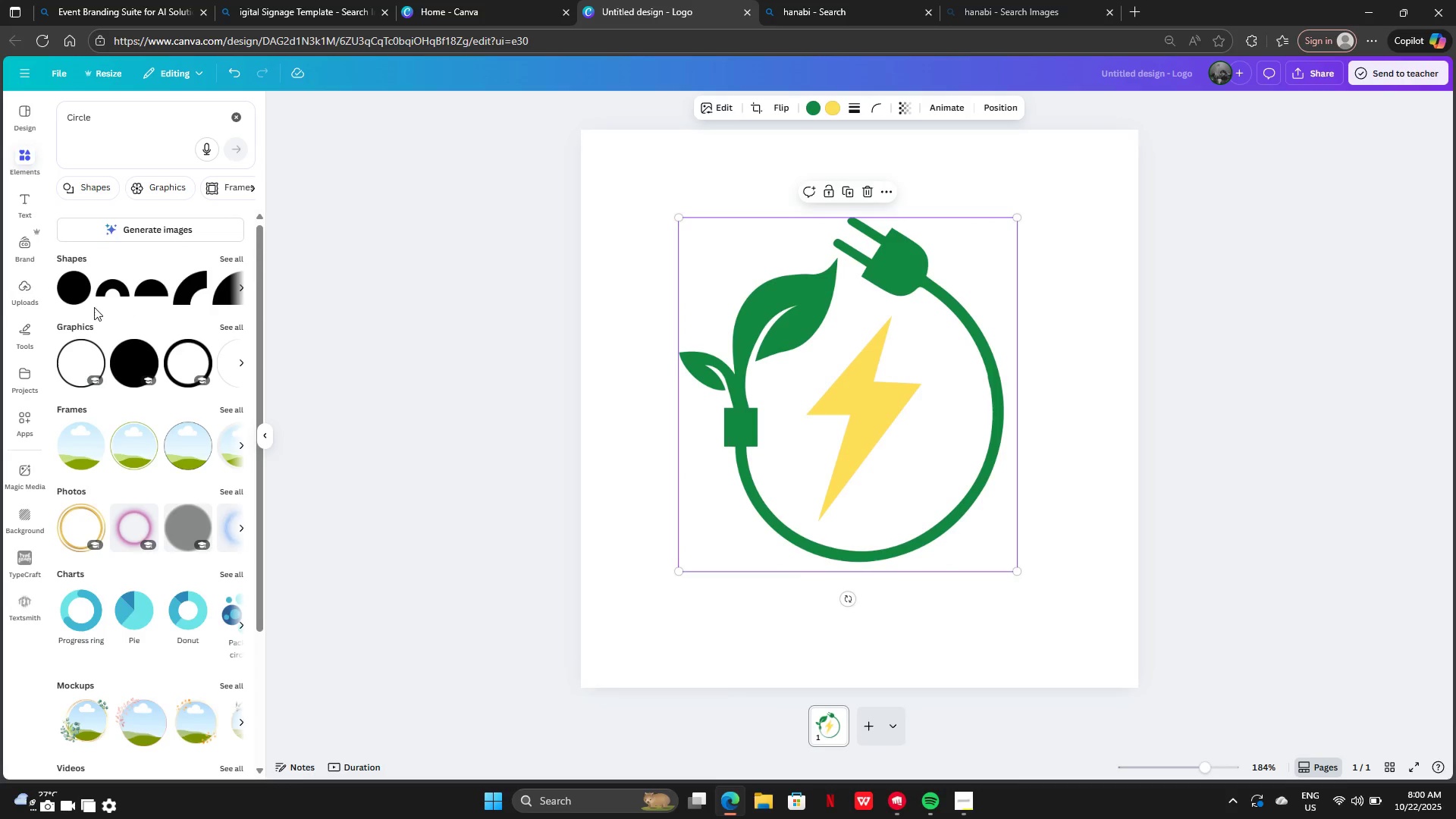 
wait(6.42)
 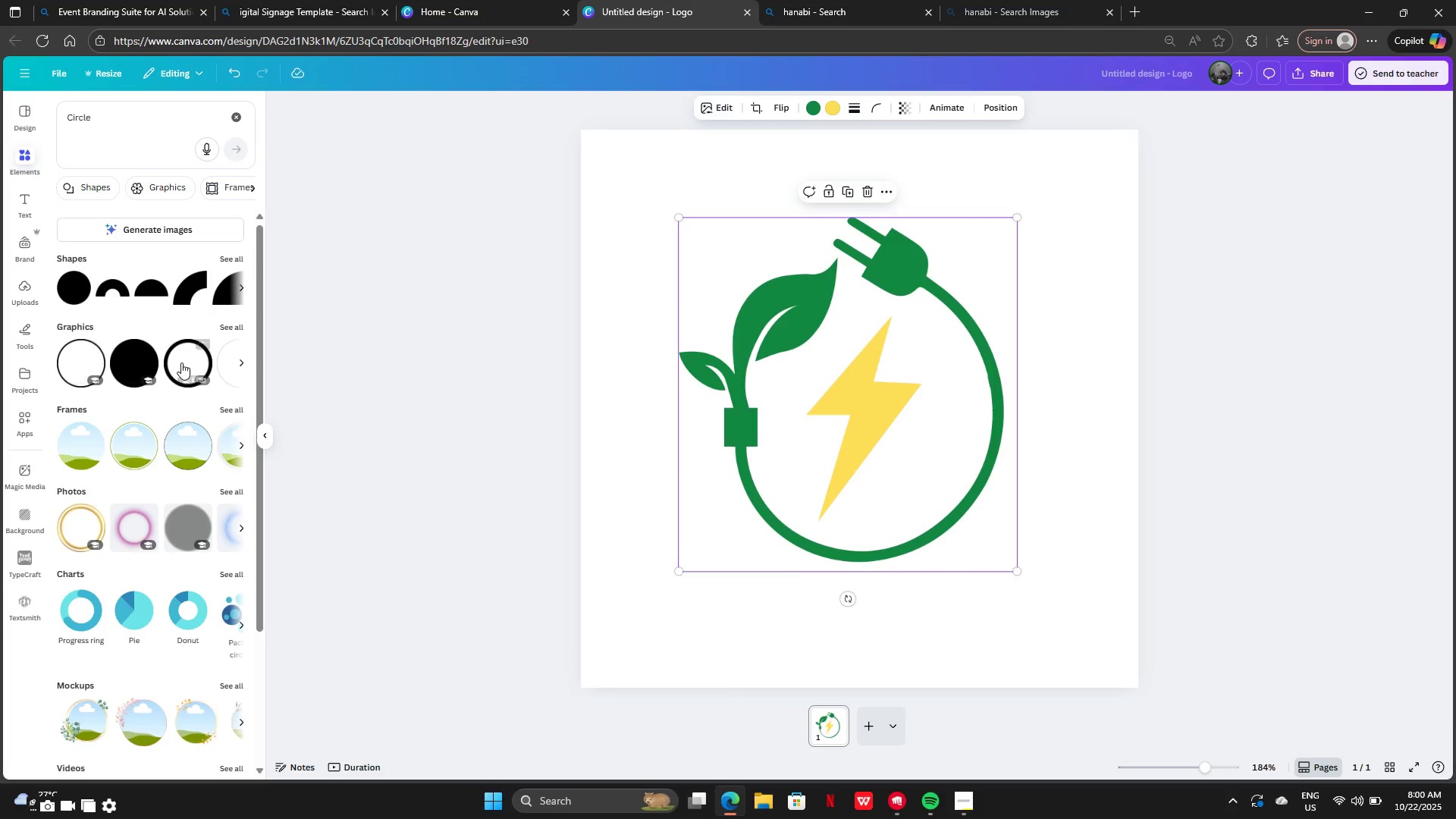 
left_click([71, 296])
 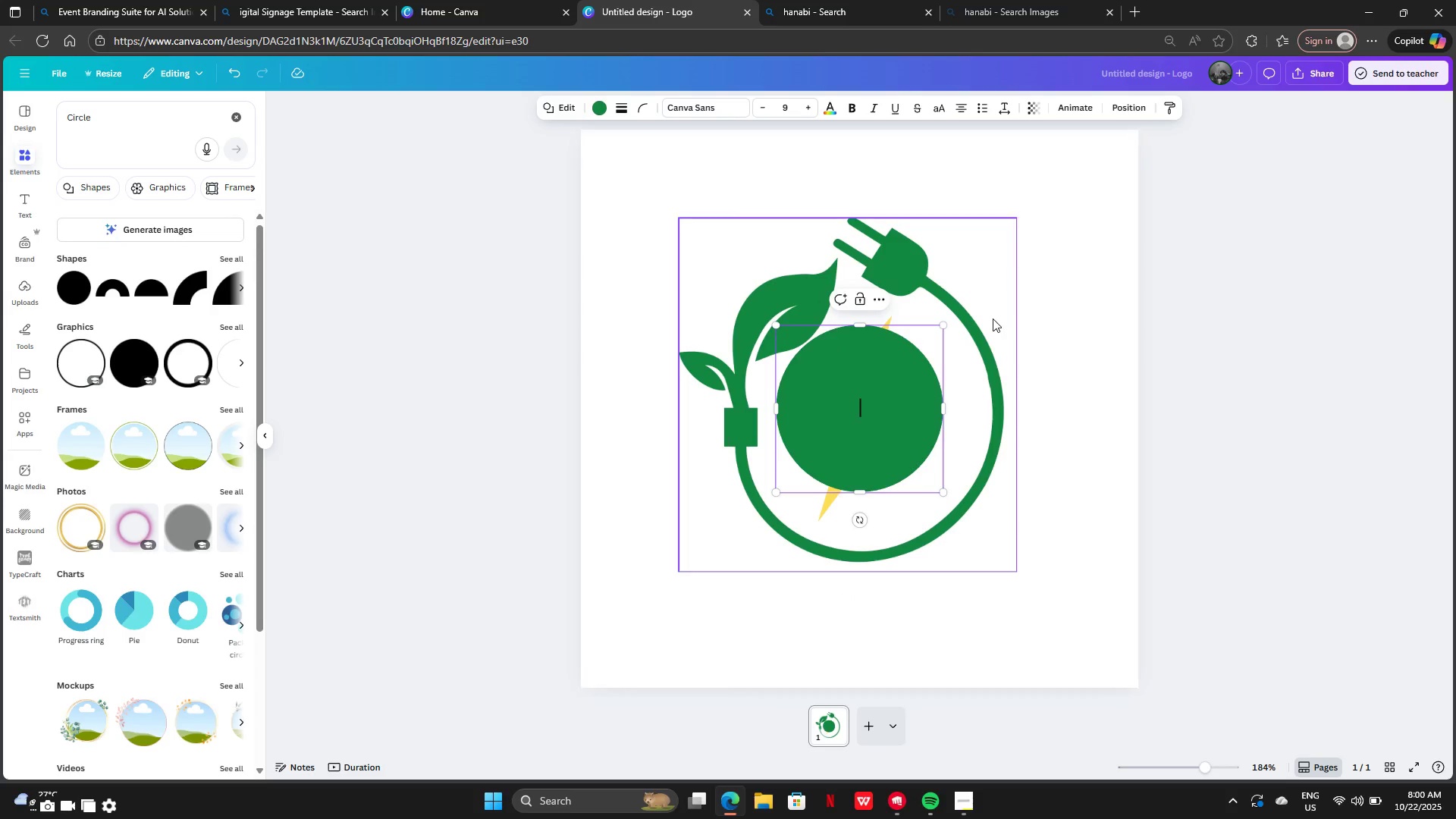 
left_click([1016, 295])
 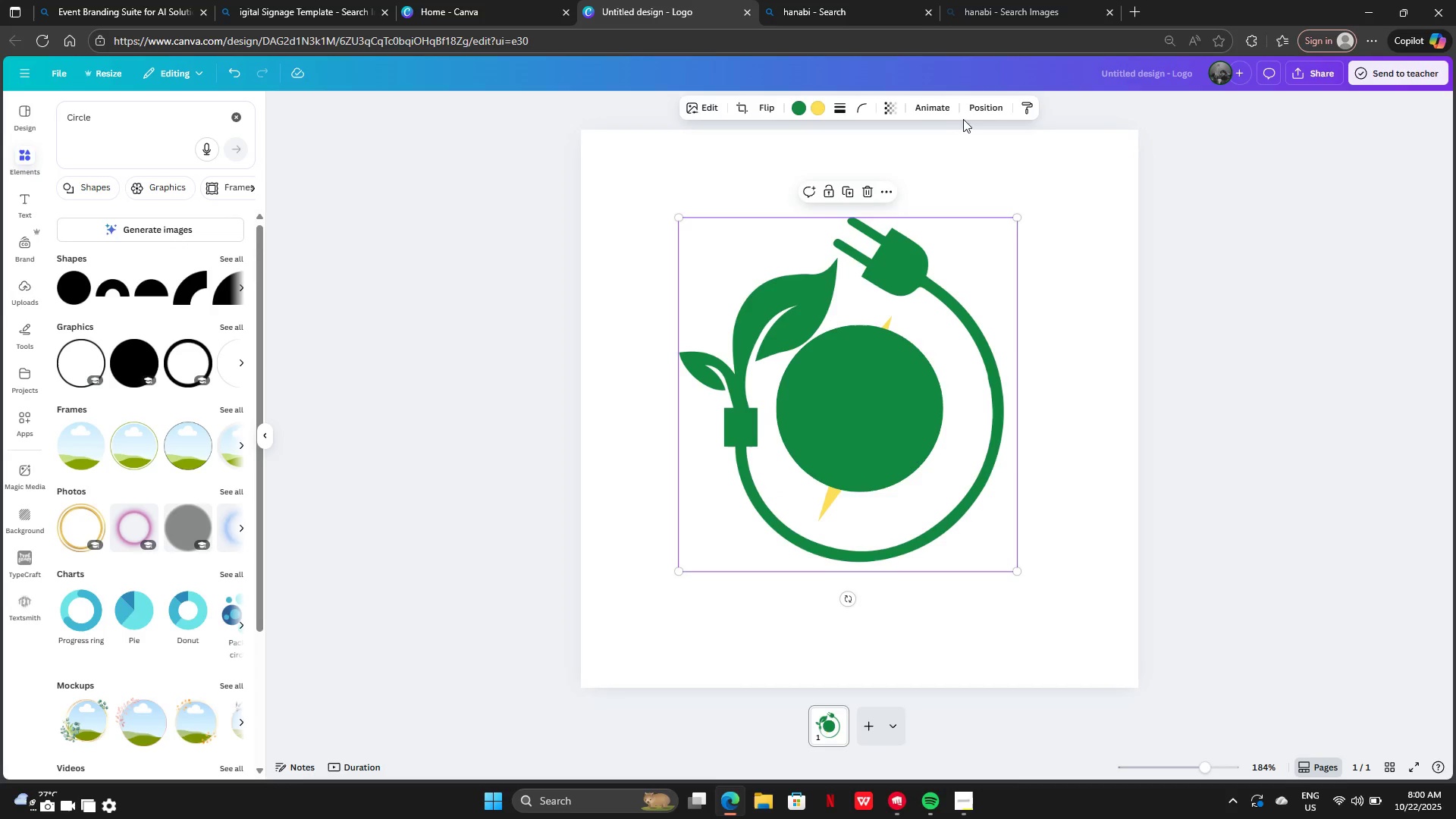 
left_click([984, 111])
 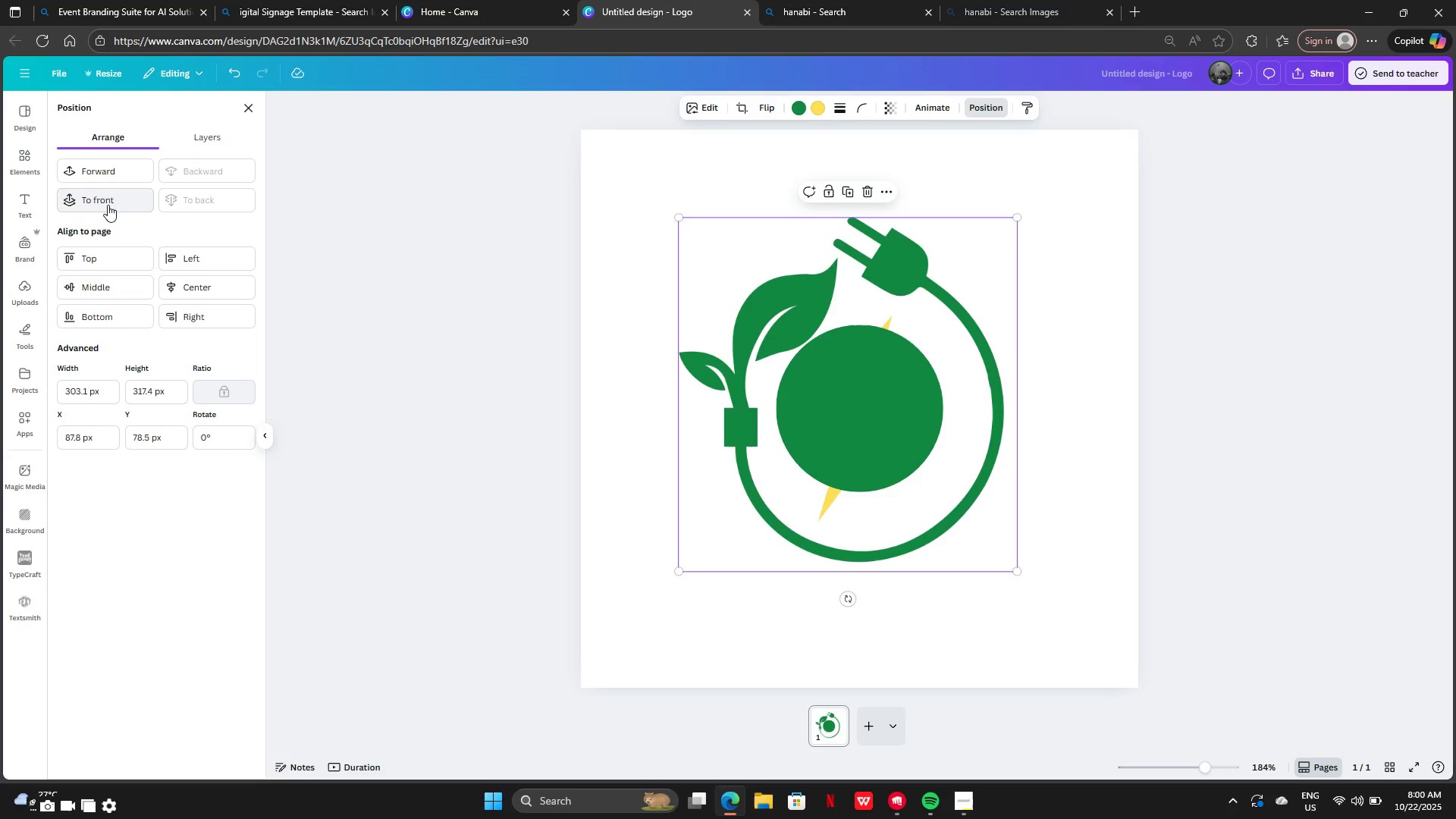 
left_click([102, 174])
 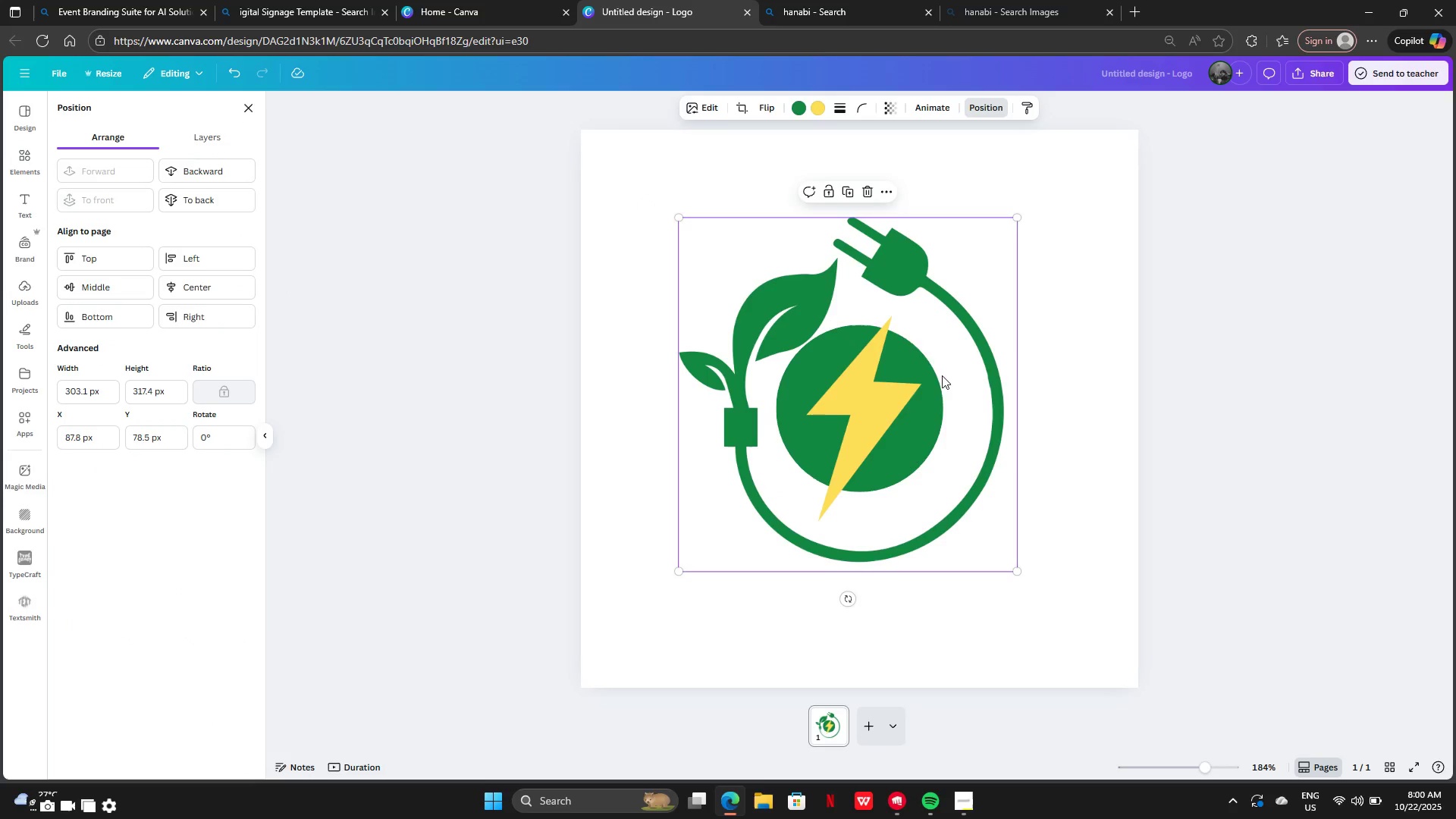 
left_click([930, 358])
 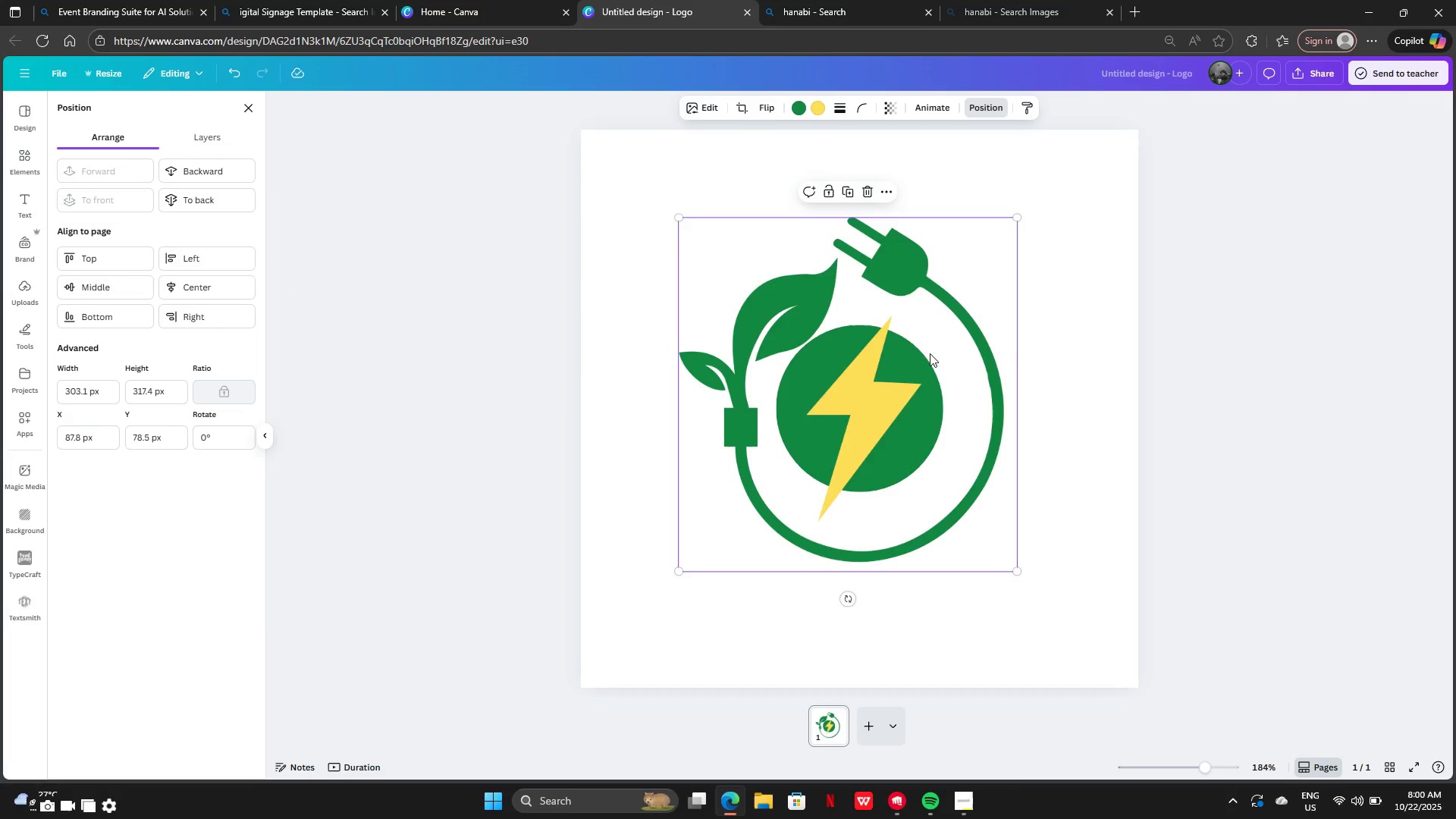 
left_click_drag(start_coordinate=[930, 358], to_coordinate=[929, 344])
 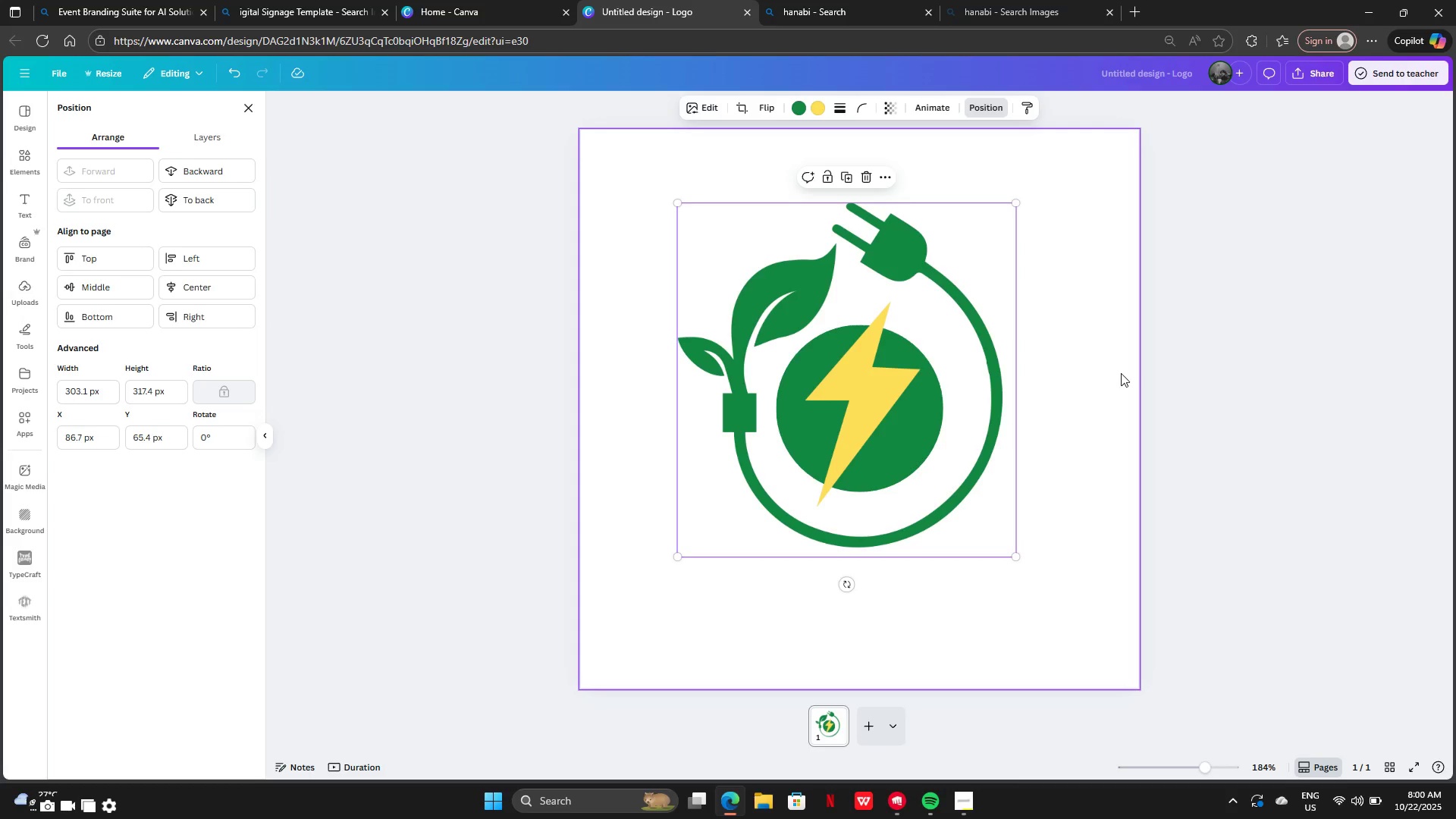 
left_click([1121, 373])
 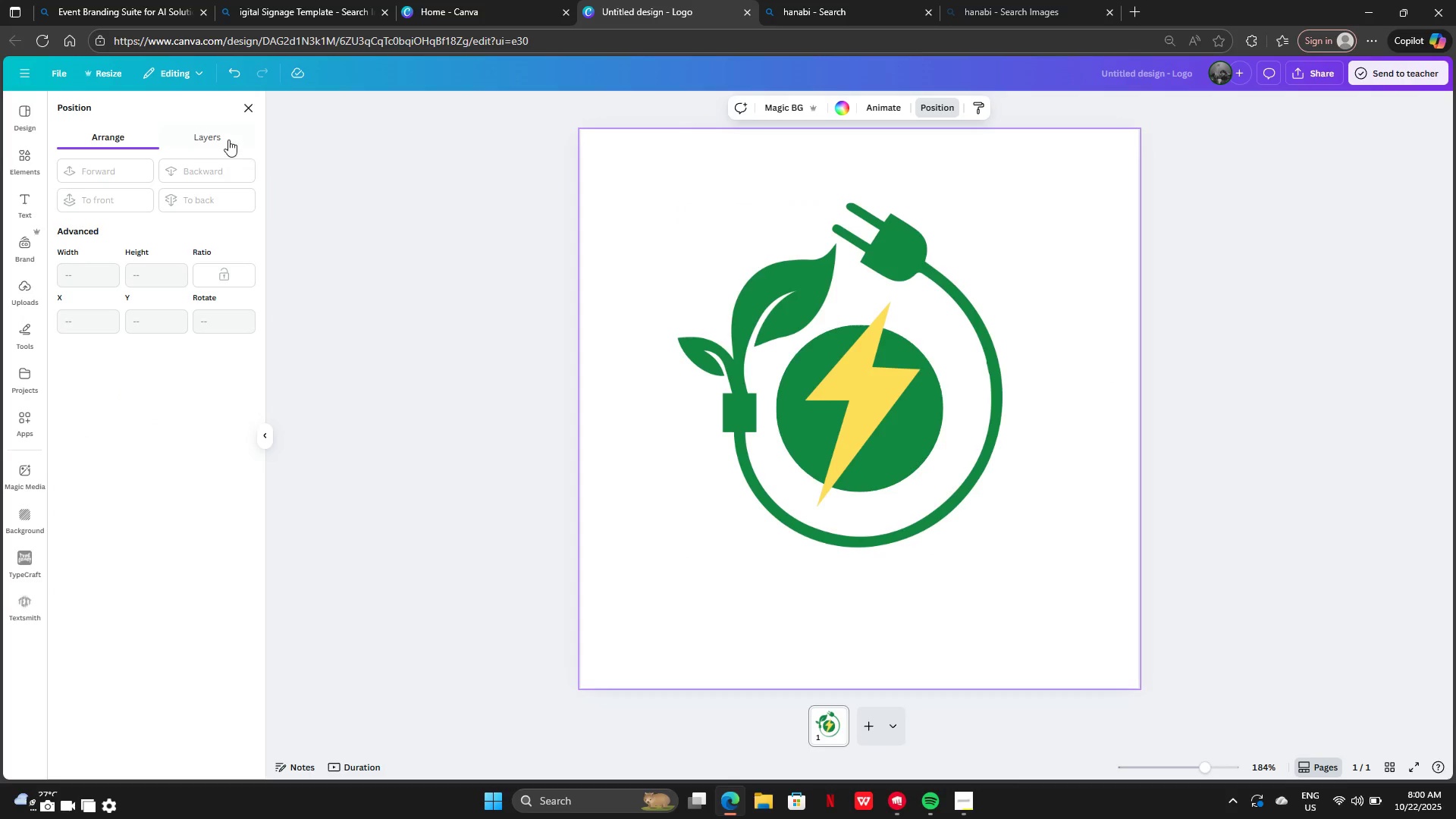 
left_click([174, 243])
 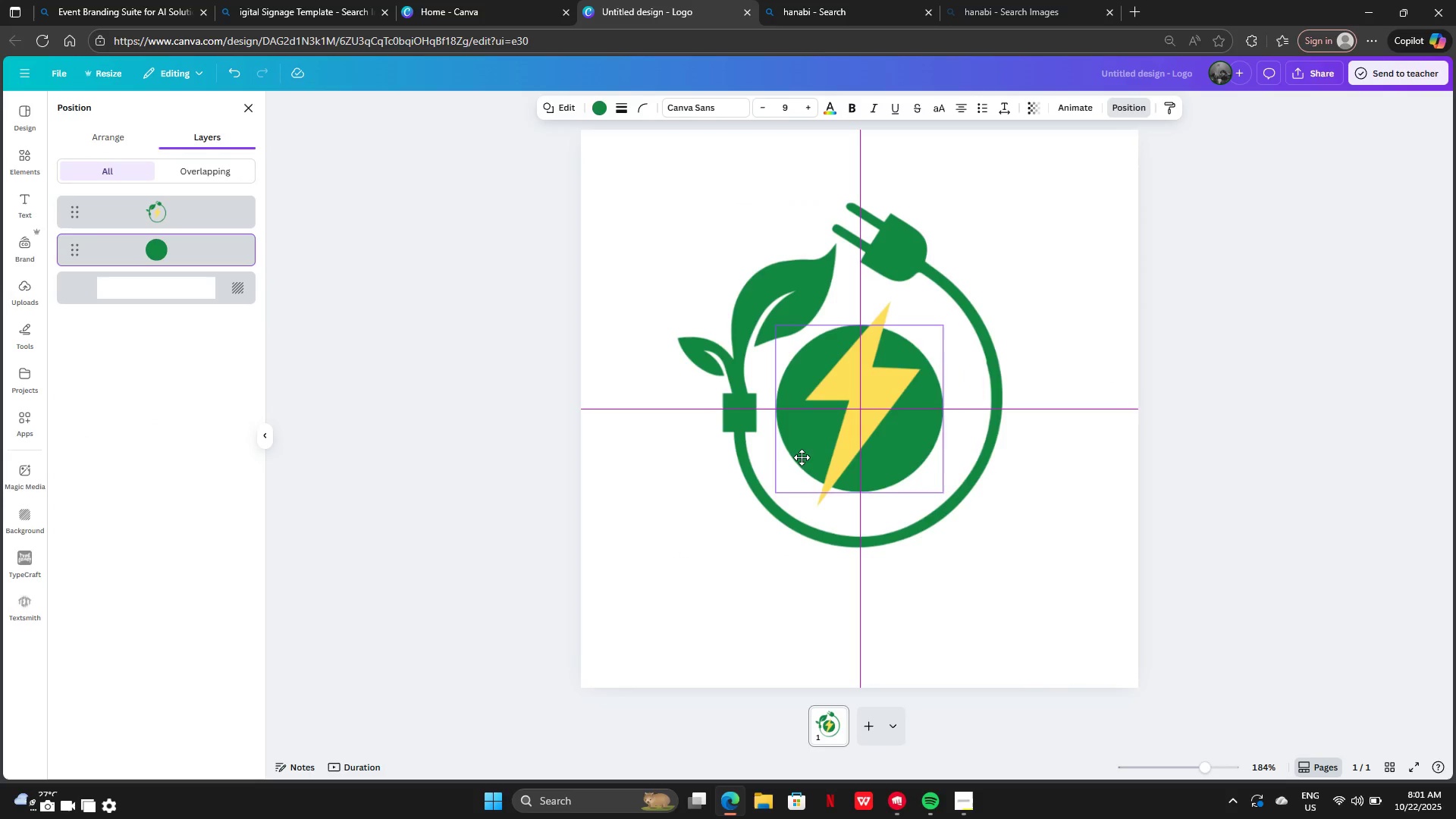 
wait(6.59)
 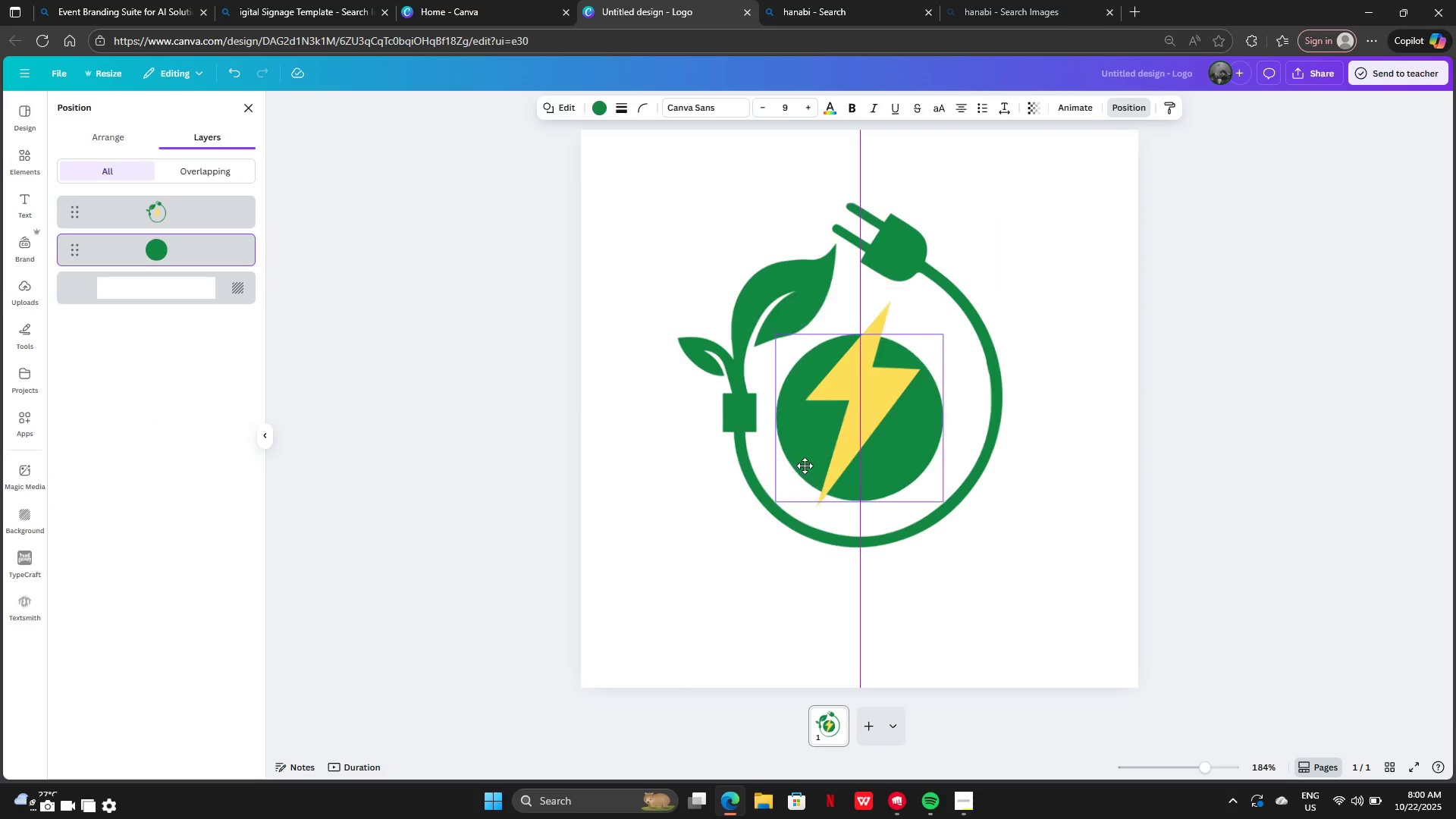 
left_click([1033, 550])
 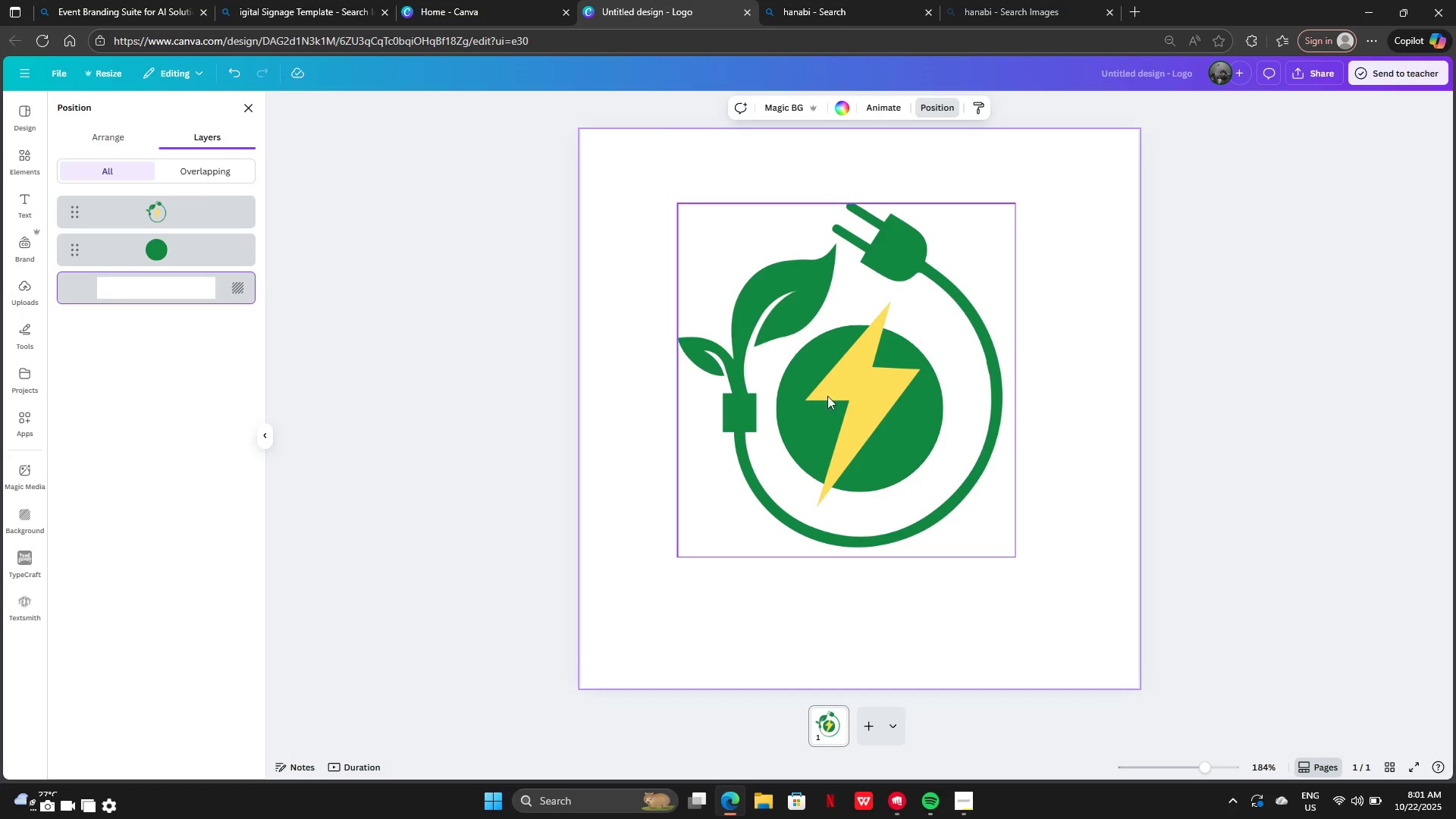 
left_click([584, 306])
 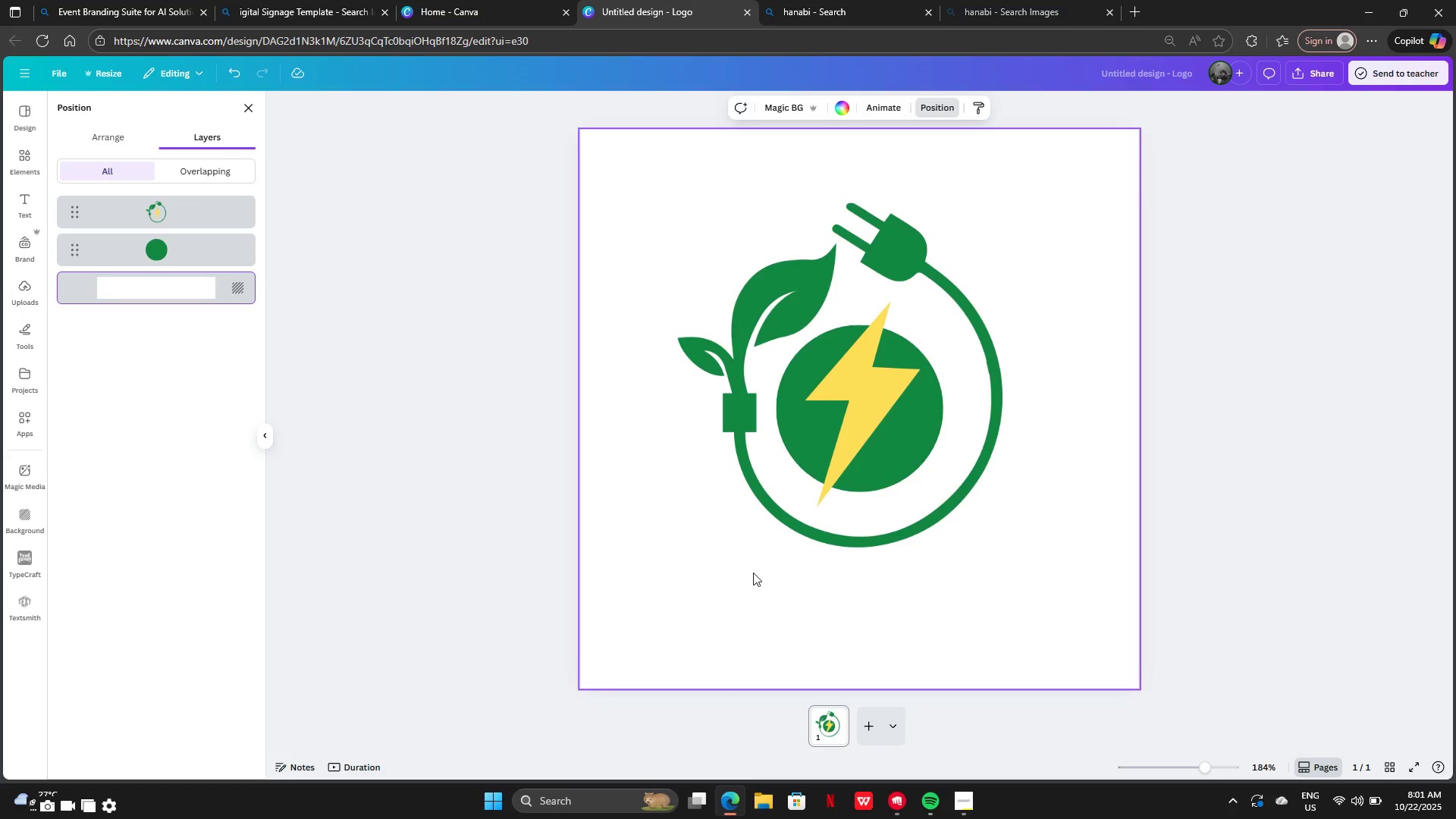 
left_click([824, 604])
 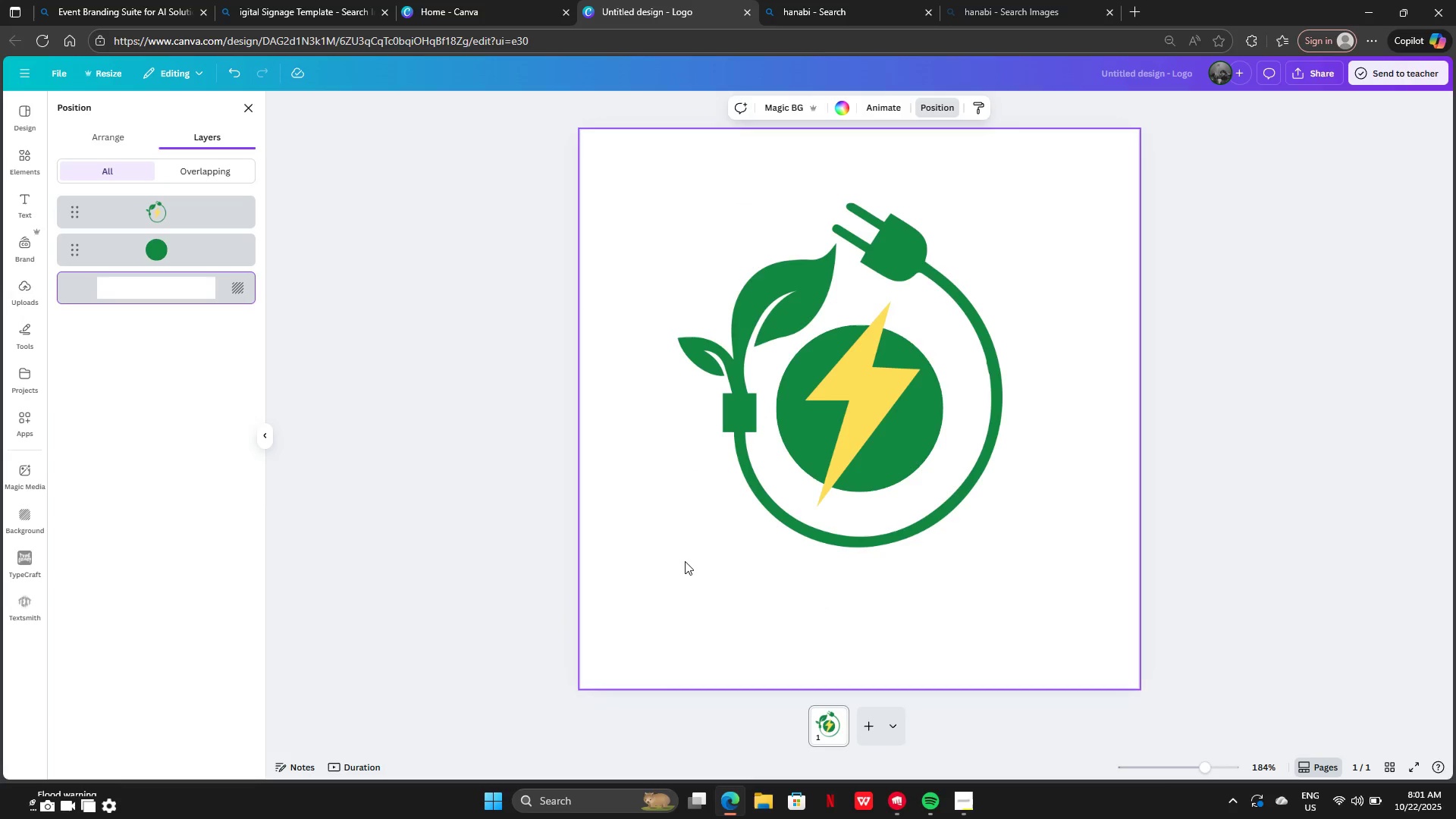 
left_click_drag(start_coordinate=[680, 564], to_coordinate=[915, 316])
 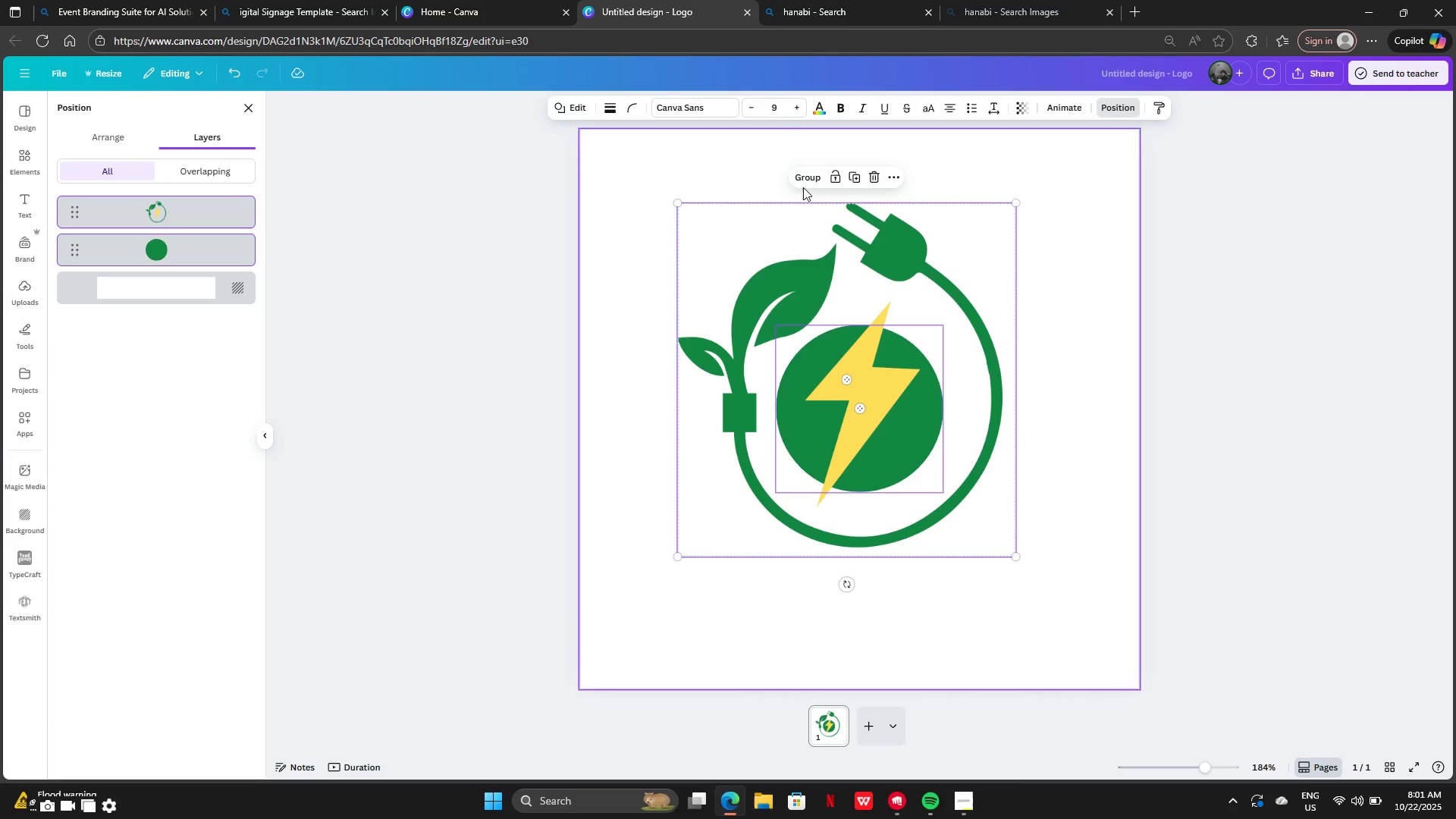 
left_click([807, 179])
 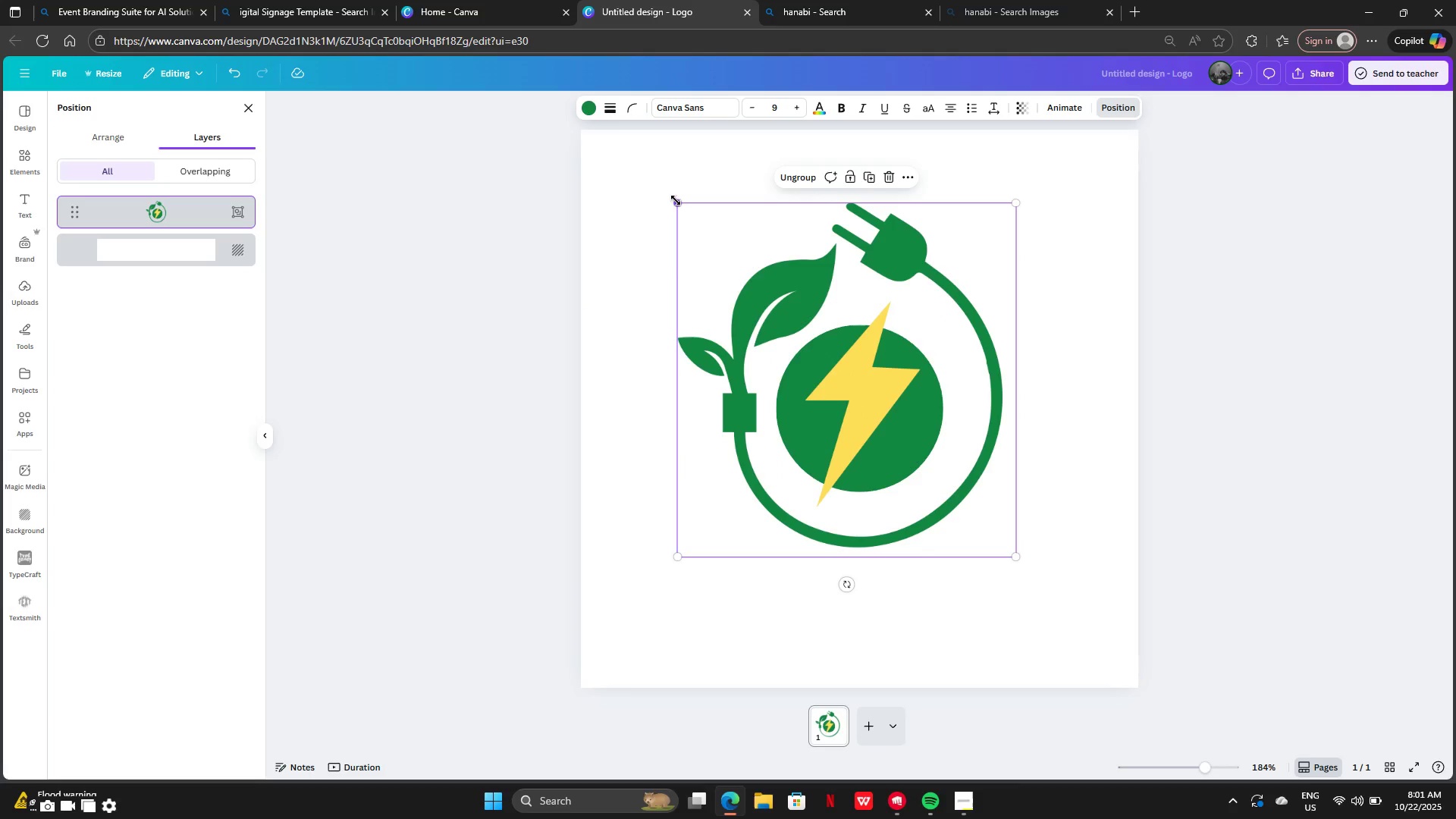 
left_click_drag(start_coordinate=[676, 200], to_coordinate=[610, 162])
 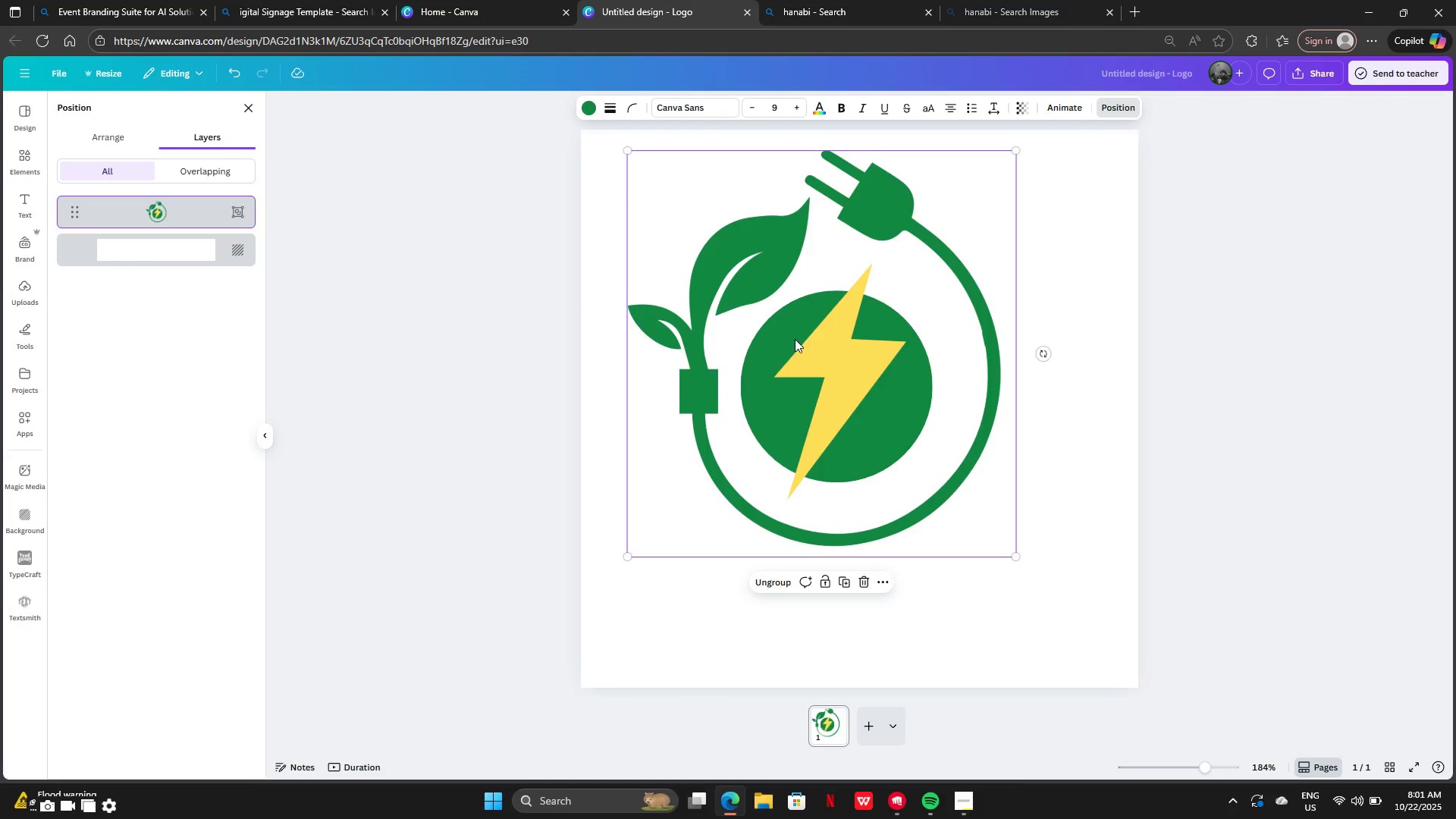 
left_click_drag(start_coordinate=[793, 338], to_coordinate=[815, 365])
 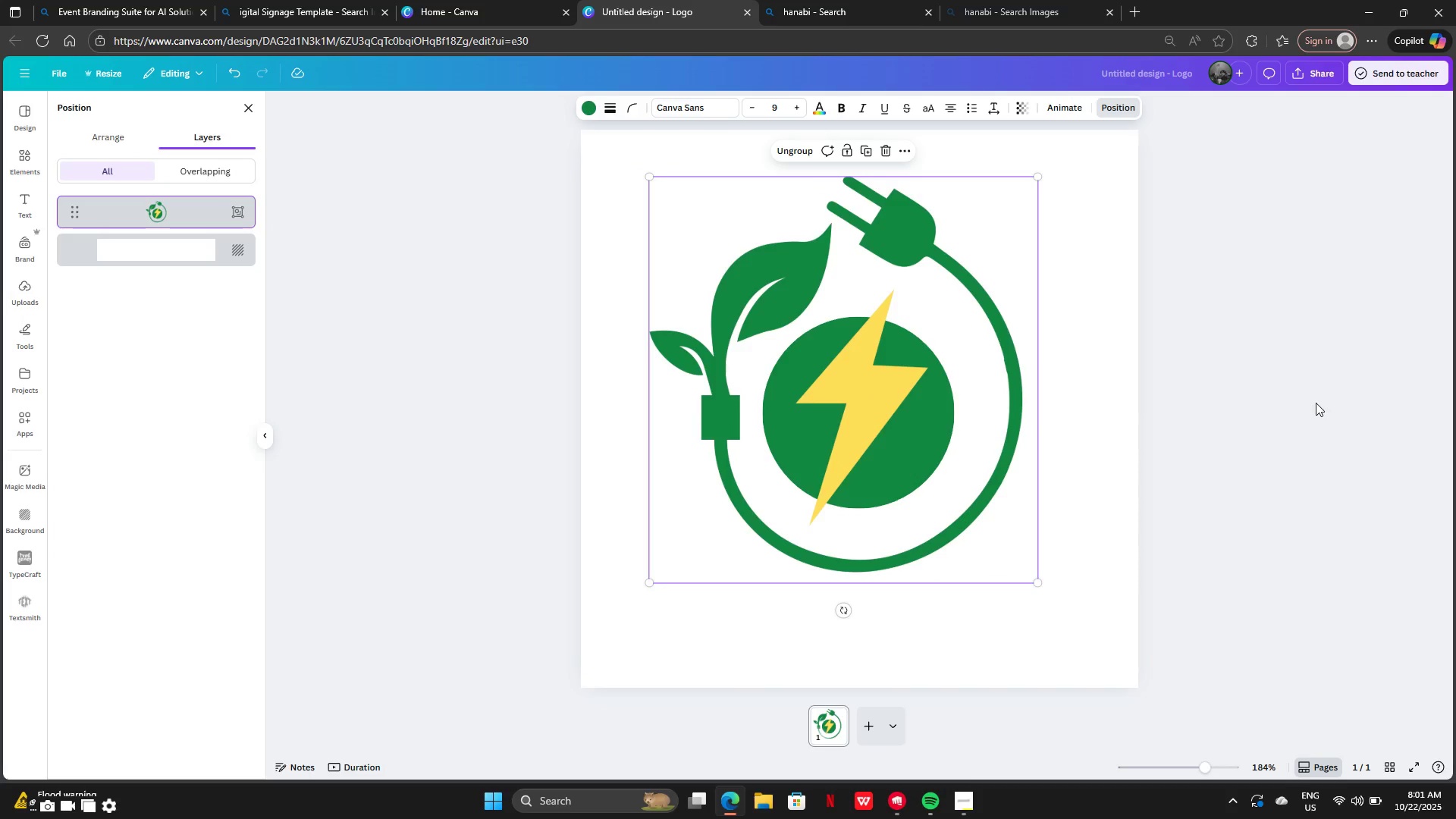 
left_click([1316, 402])
 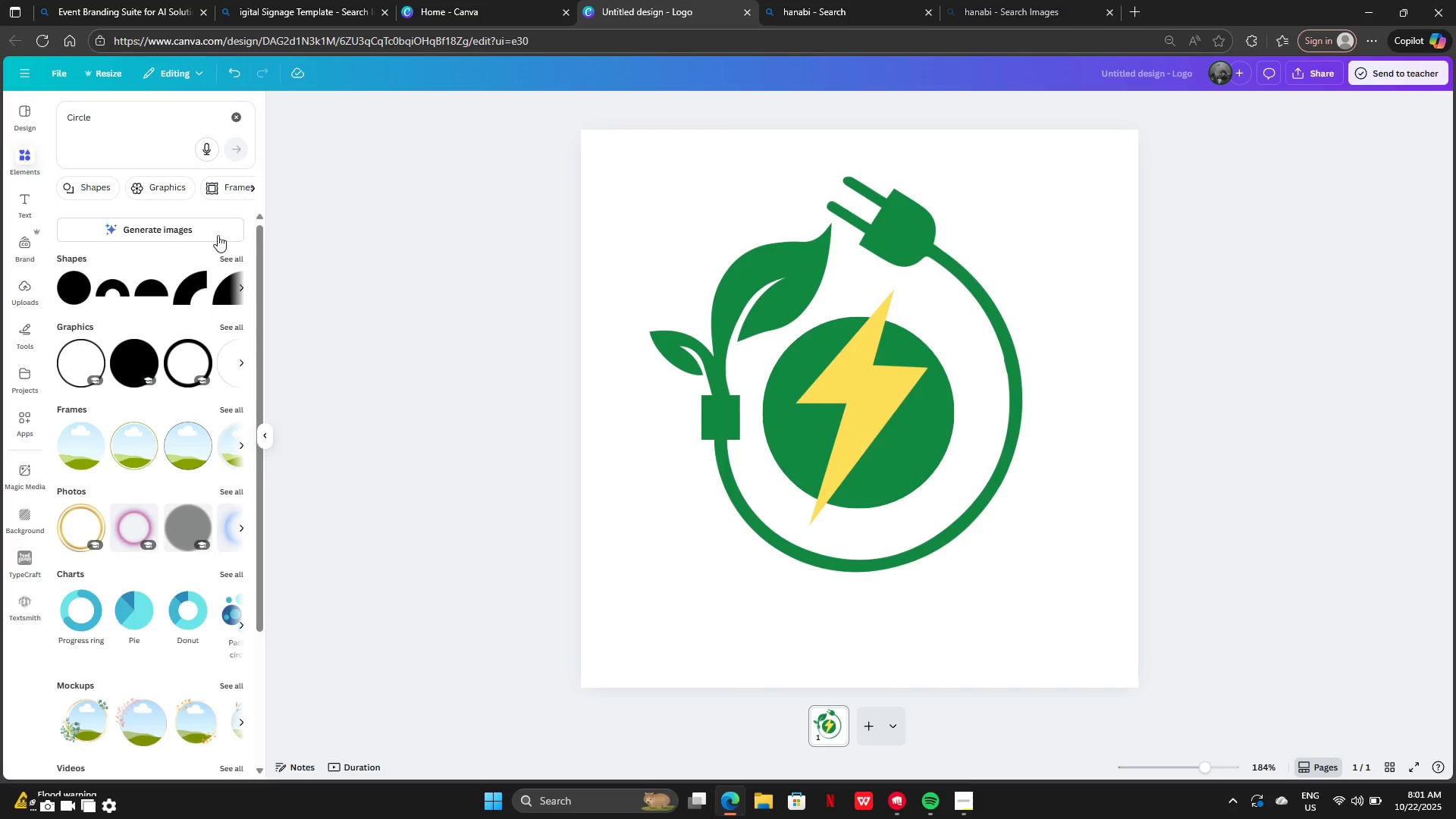 
left_click([234, 121])
 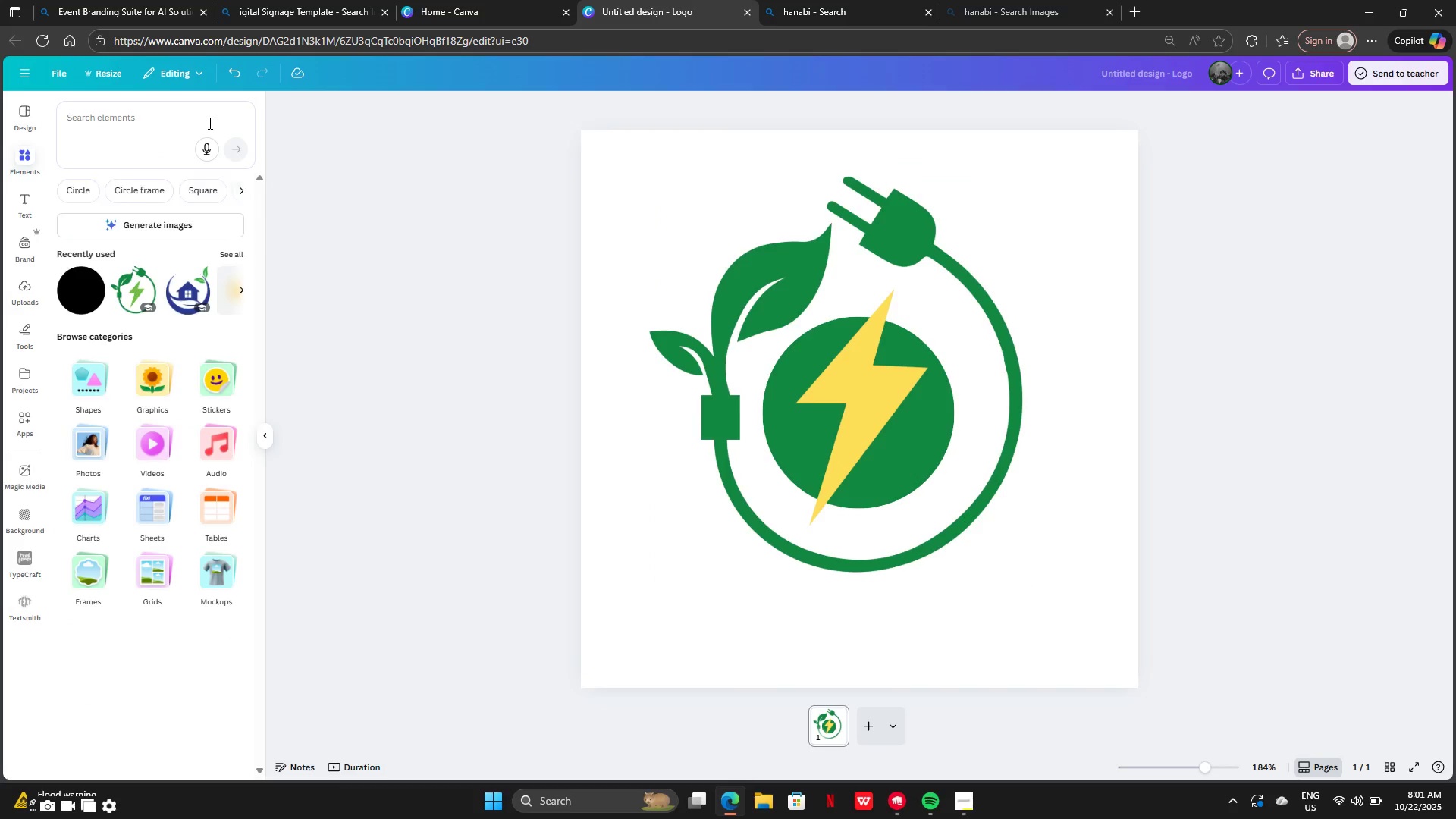 
left_click([209, 123])
 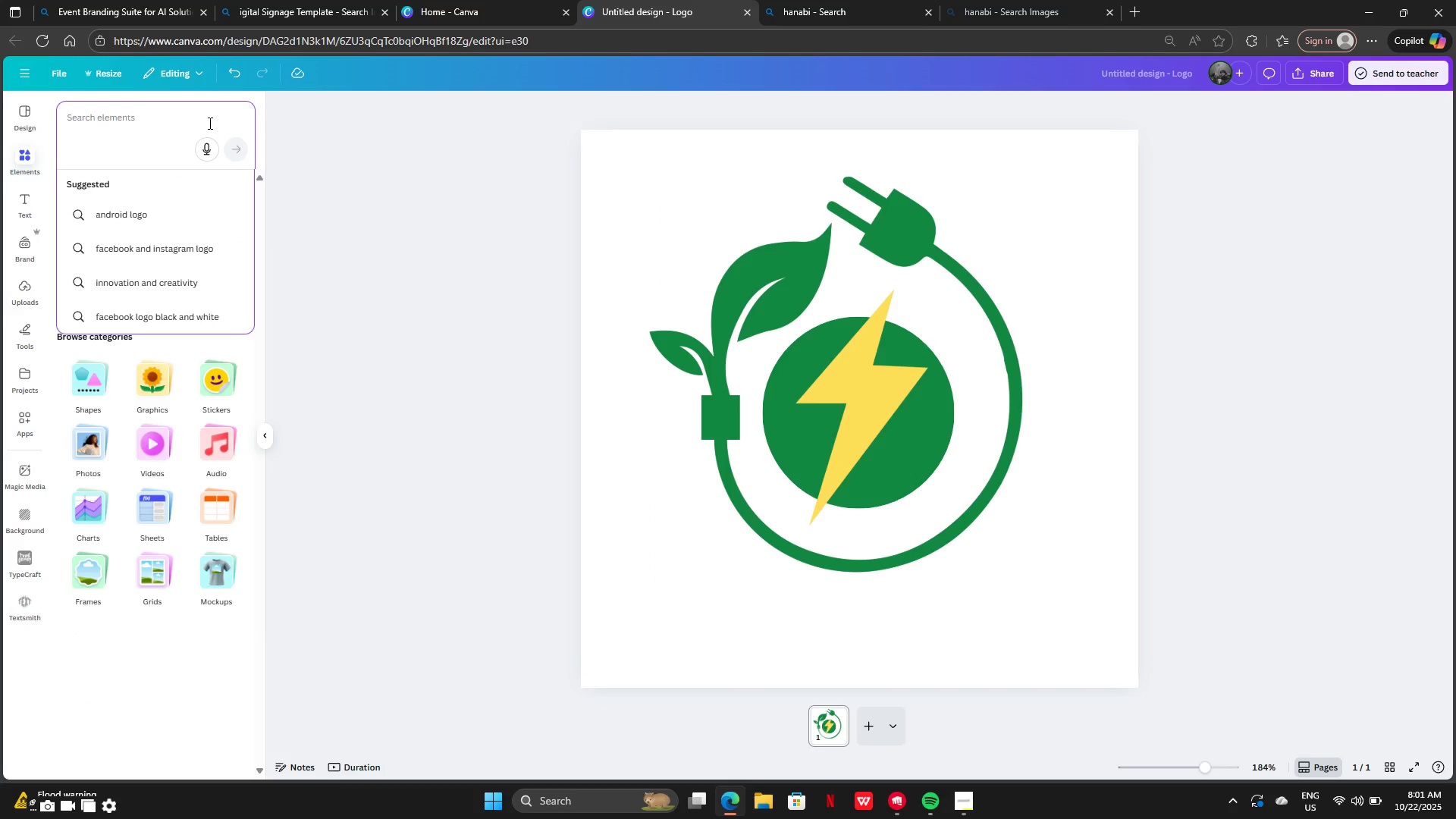 
type(water dr)
 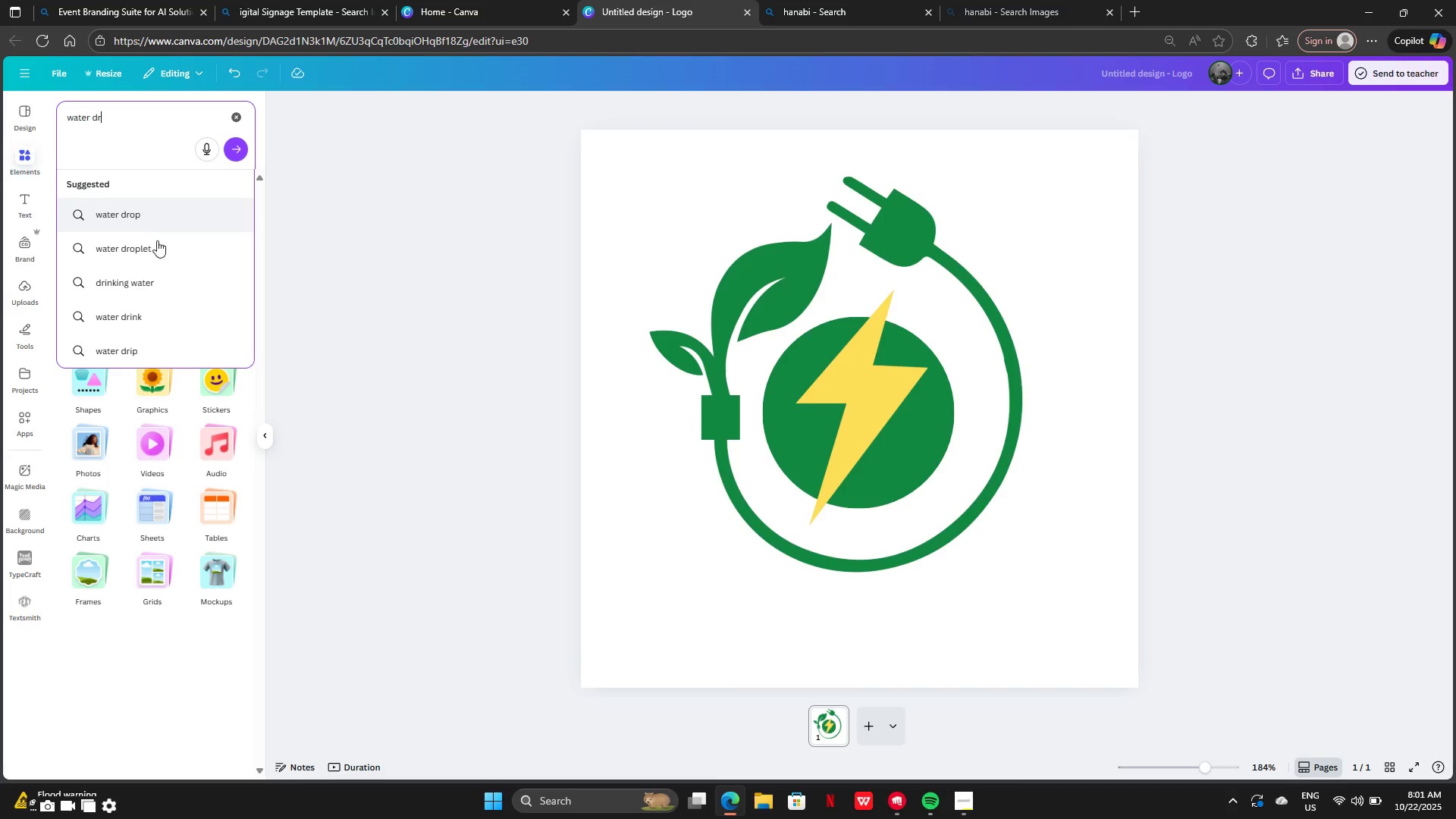 
left_click([157, 249])
 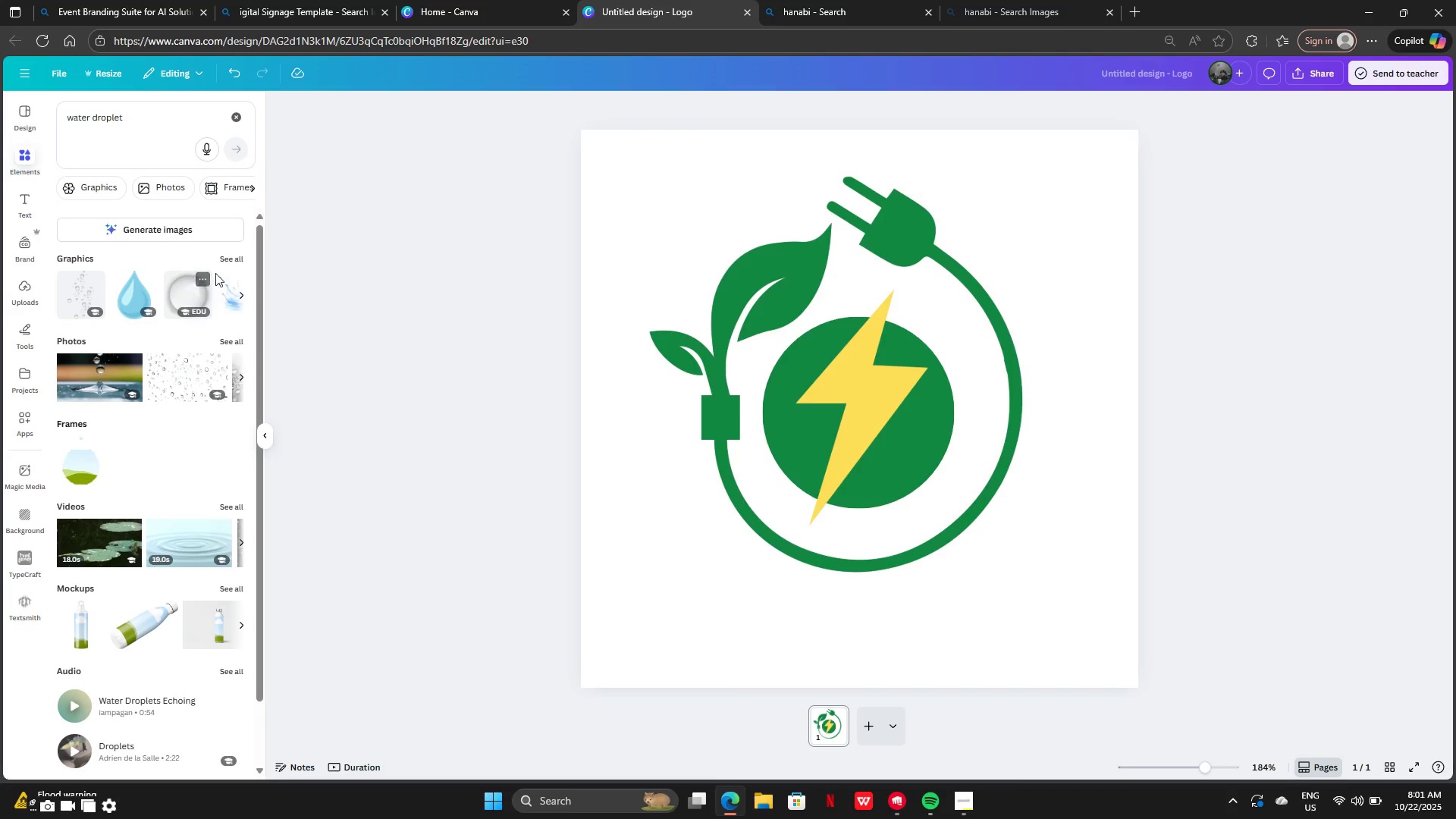 
left_click([227, 255])
 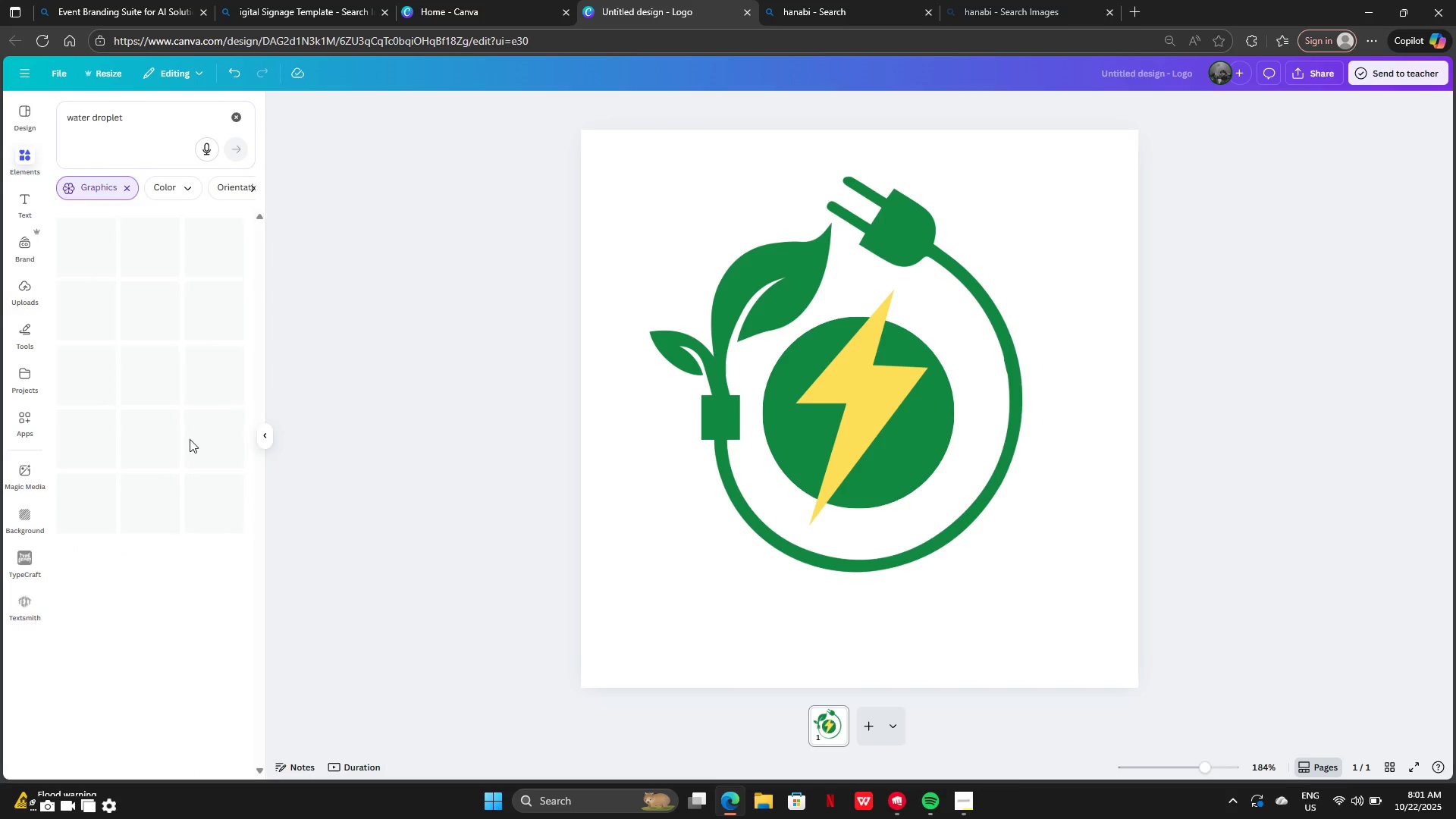 
mouse_move([190, 444])
 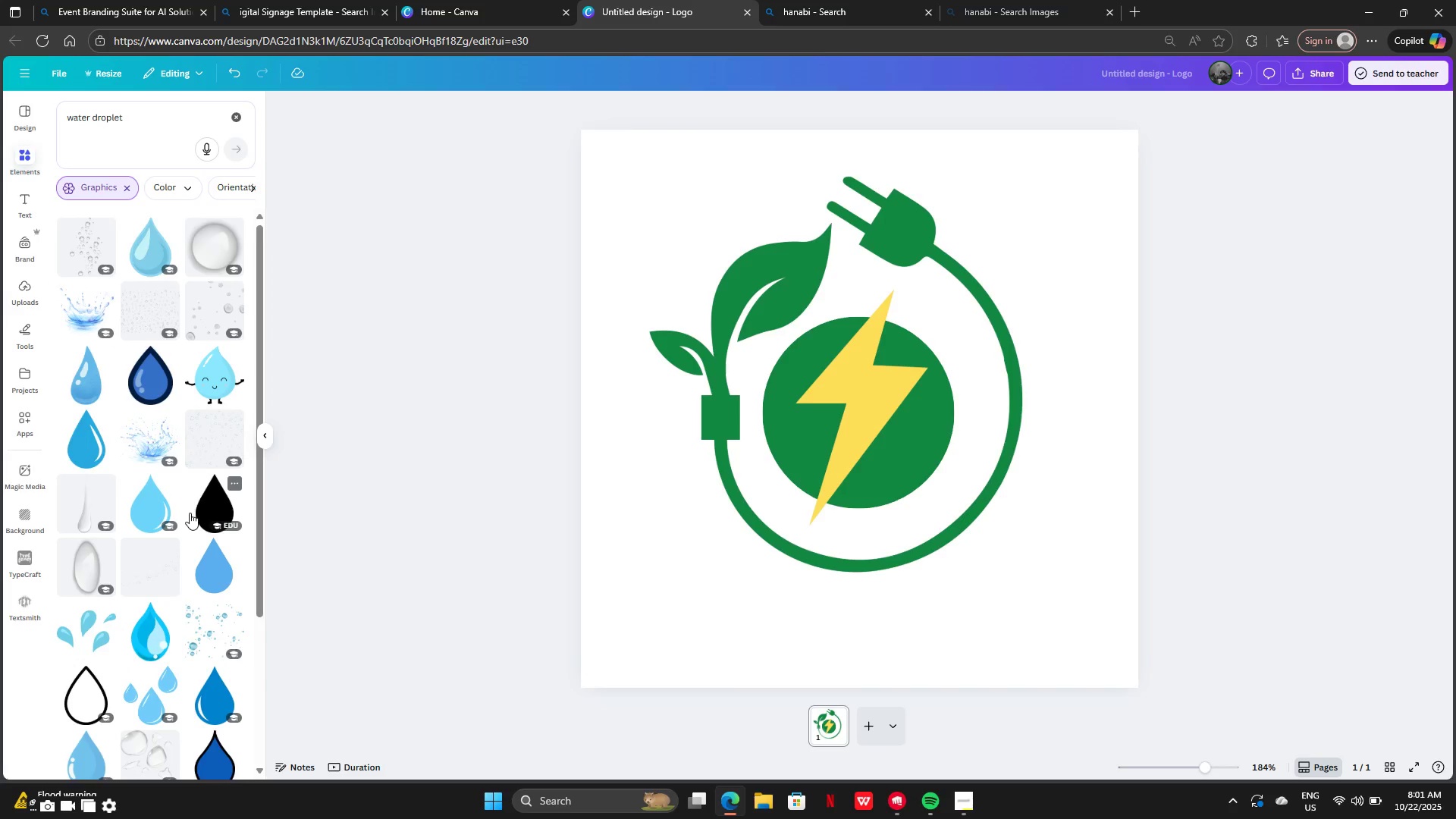 
scroll: coordinate [192, 512], scroll_direction: down, amount: 3.0
 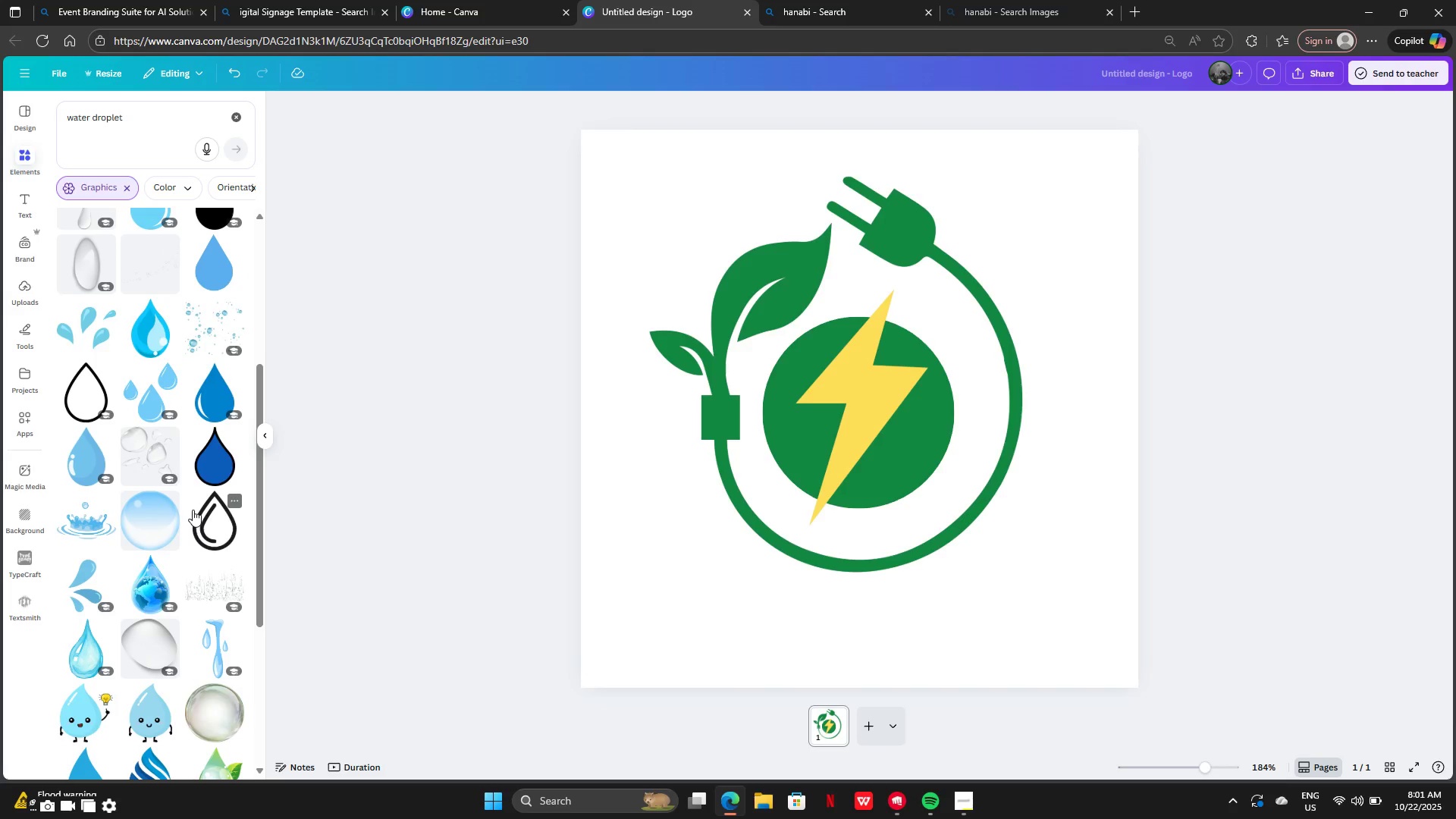 
scroll: coordinate [90, 372], scroll_direction: up, amount: 5.0
 